 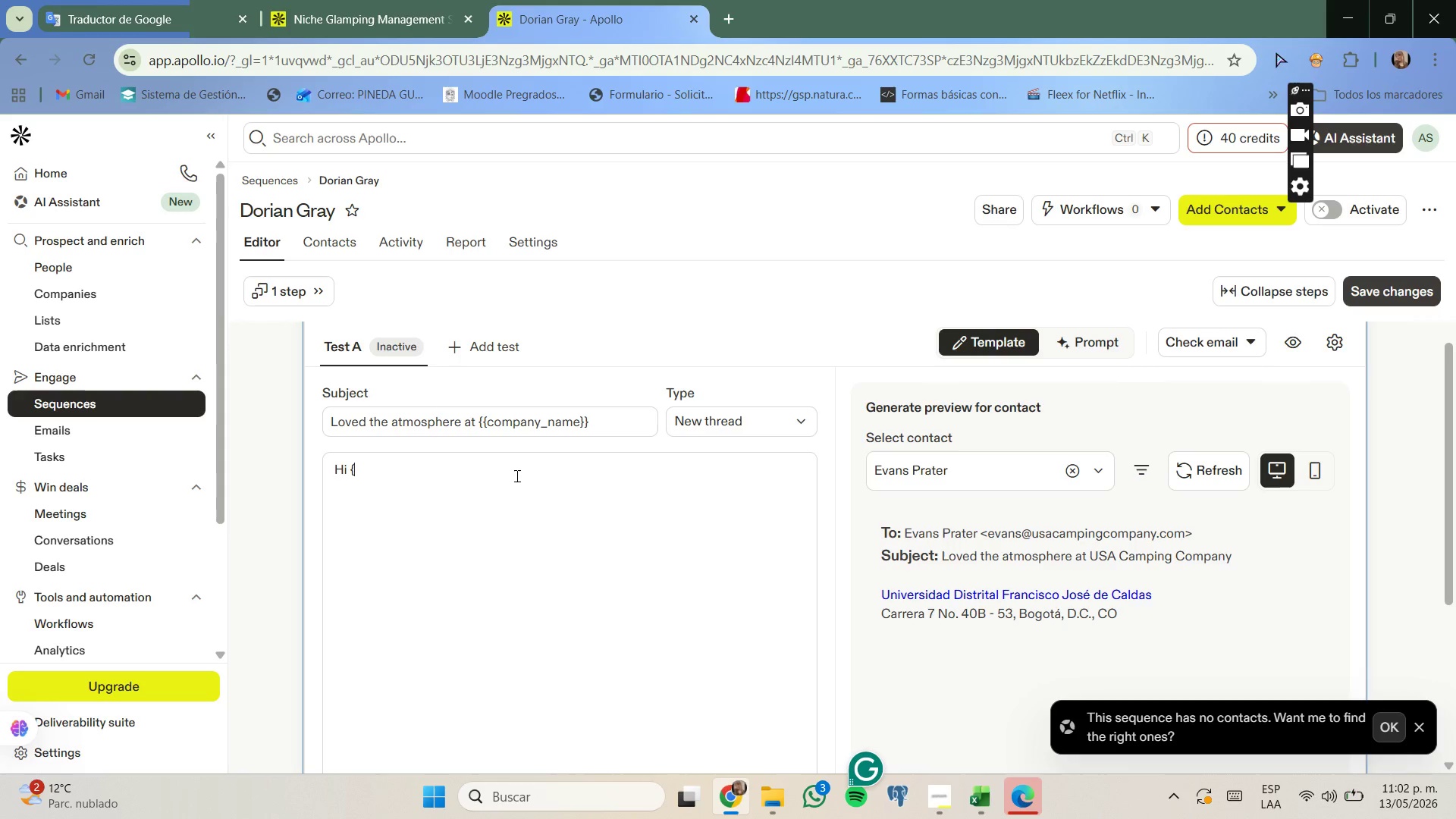 
key(Quote)
 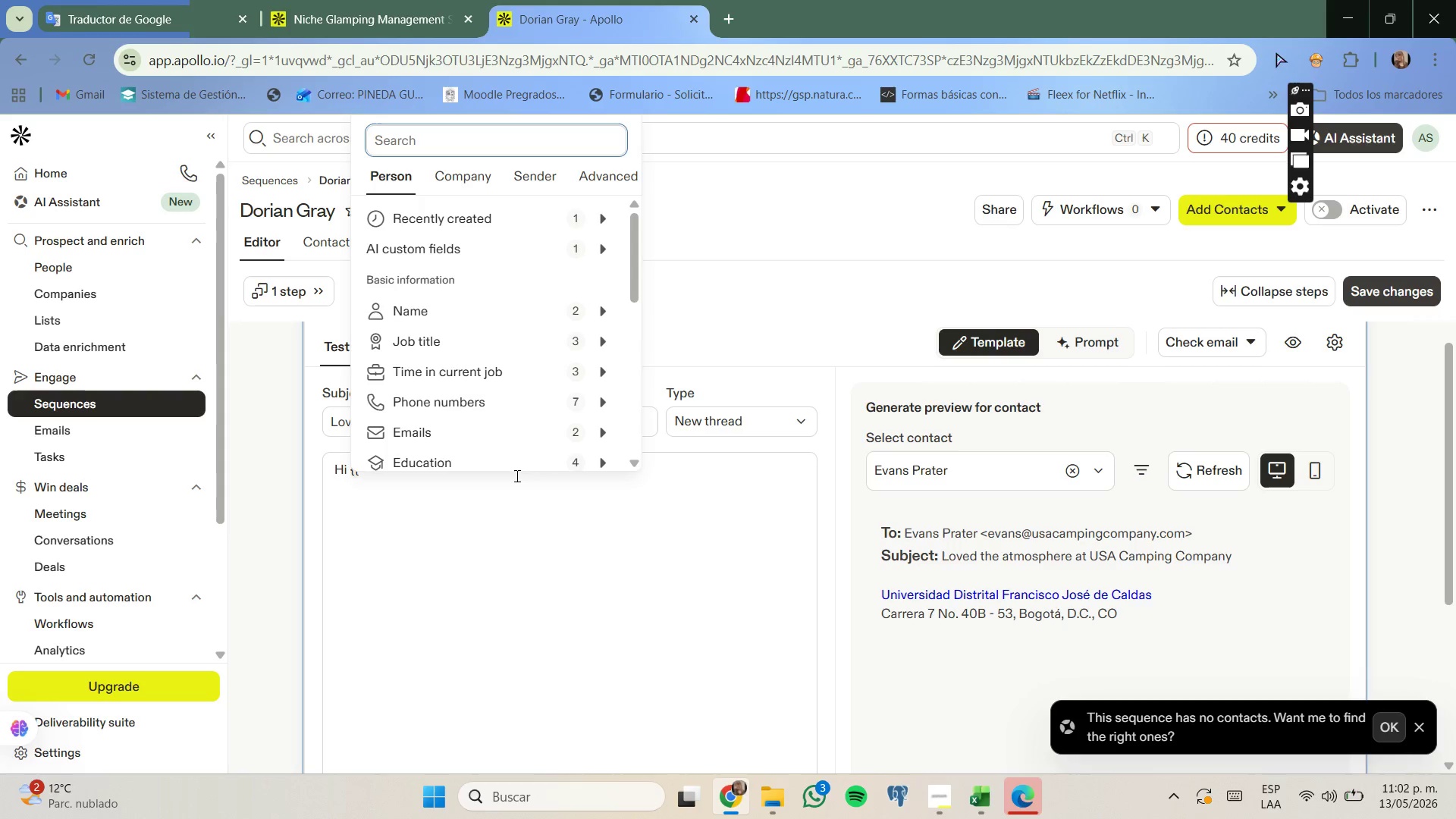 
left_click([498, 491])
 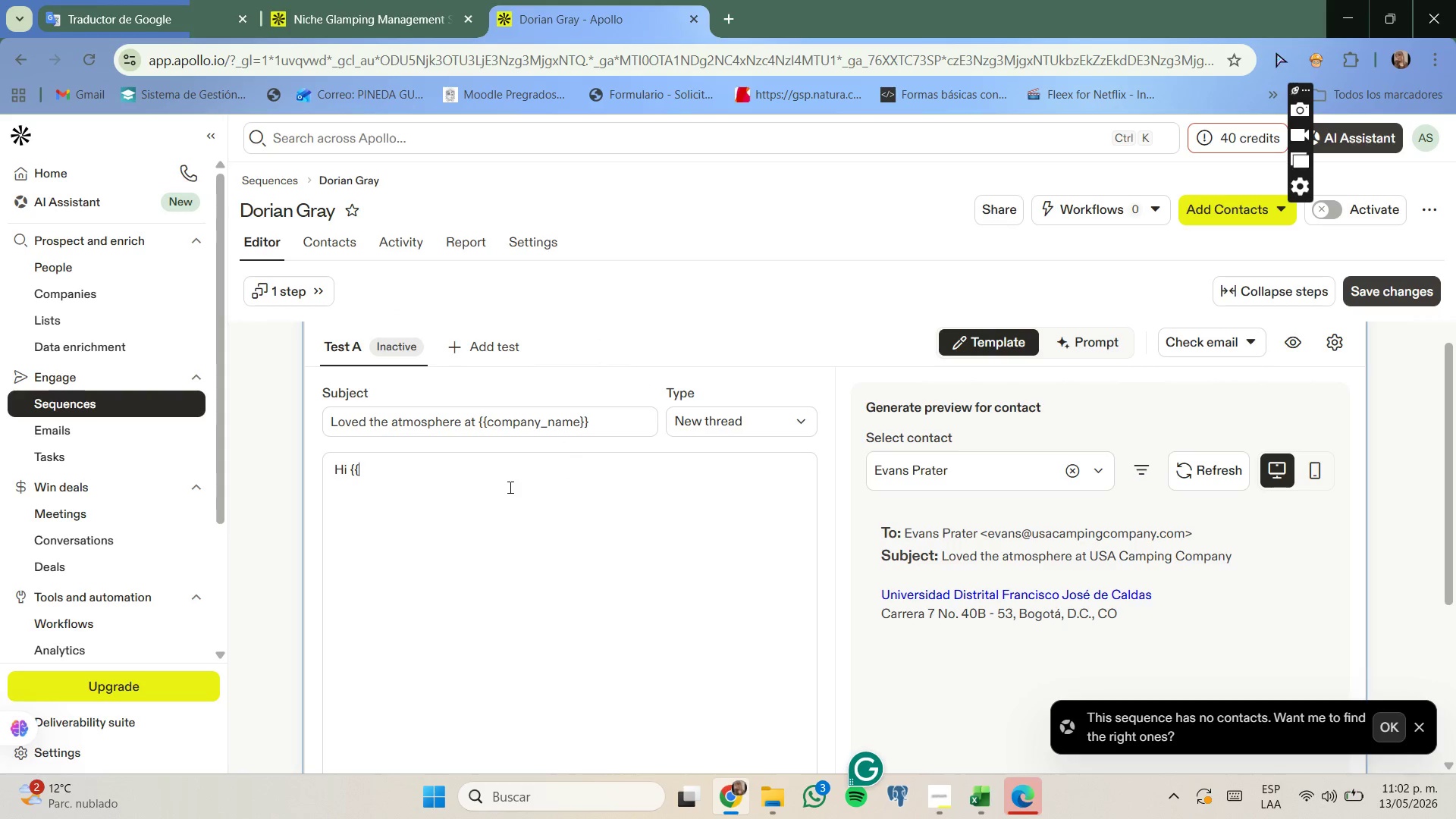 
type(first_name//,)
 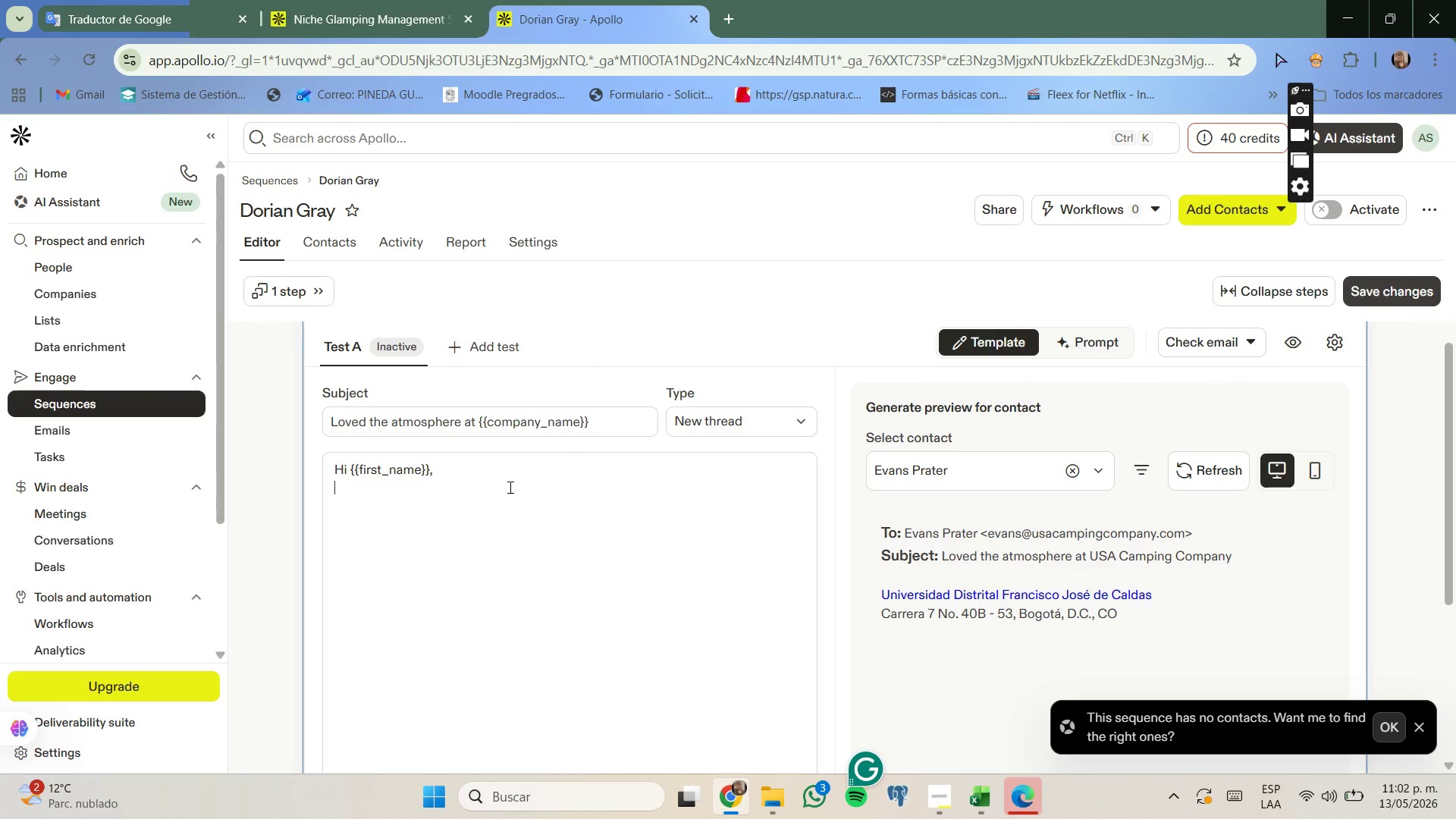 
 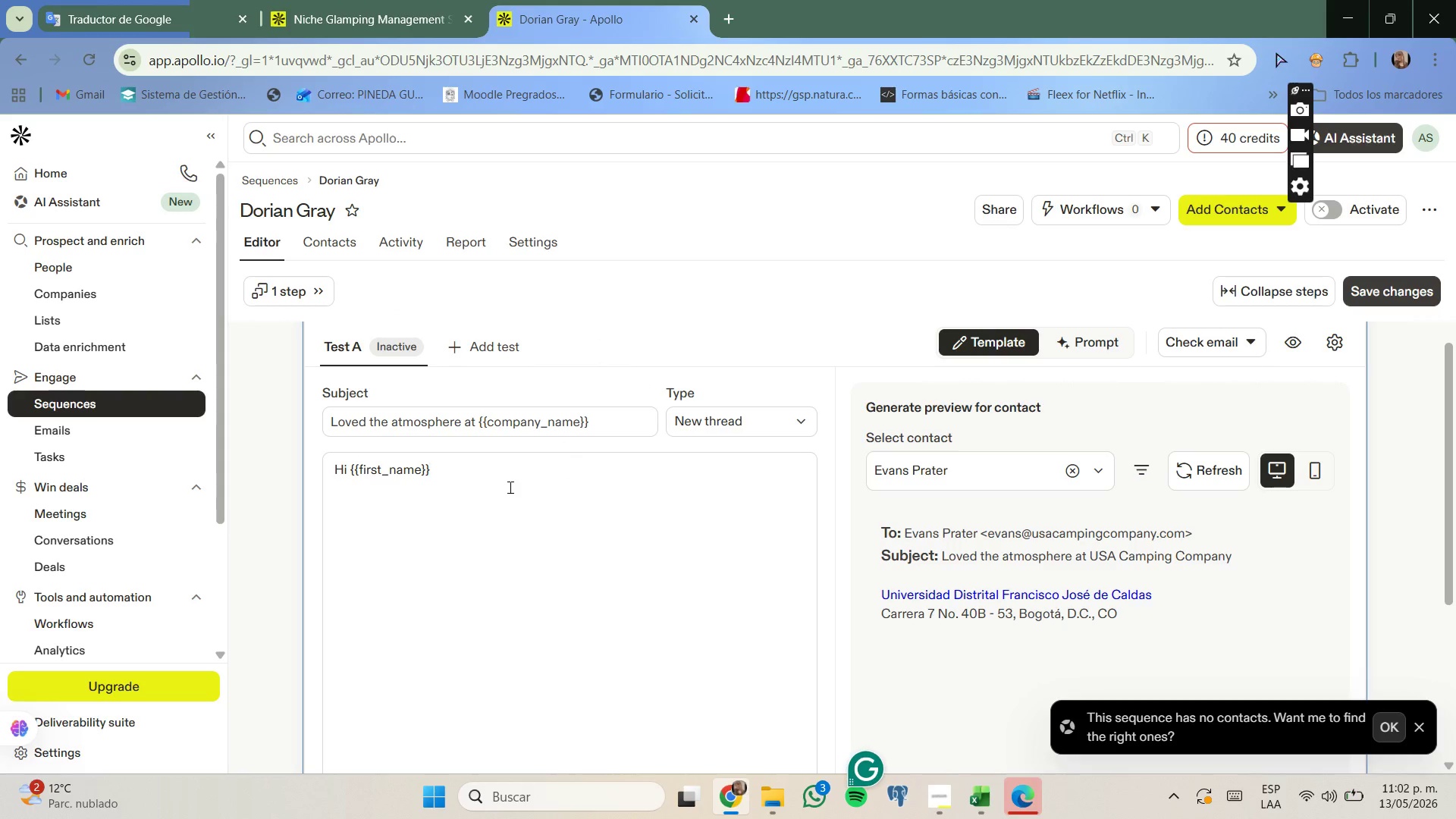 
key(Enter)
 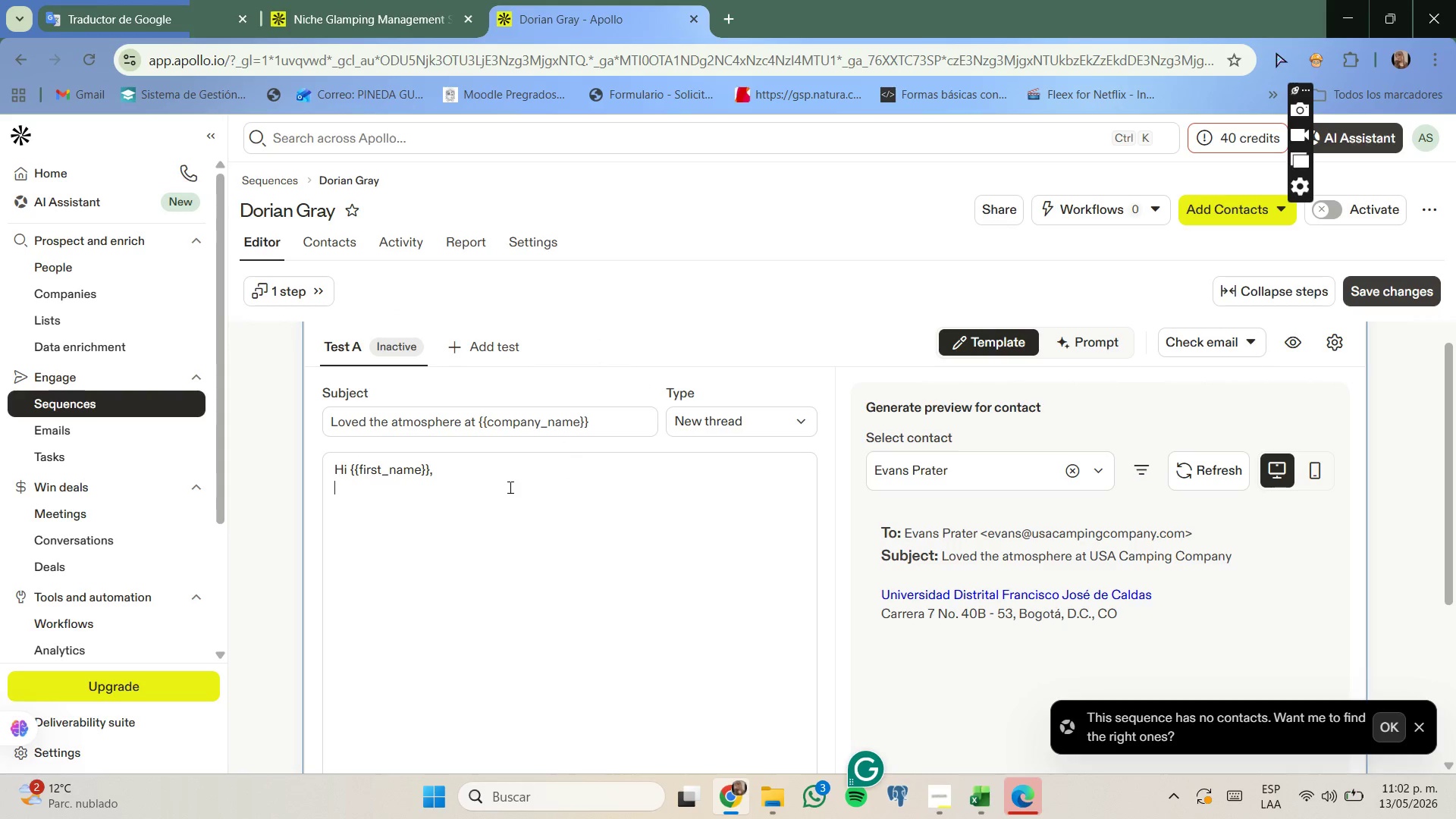 
key(Enter)
 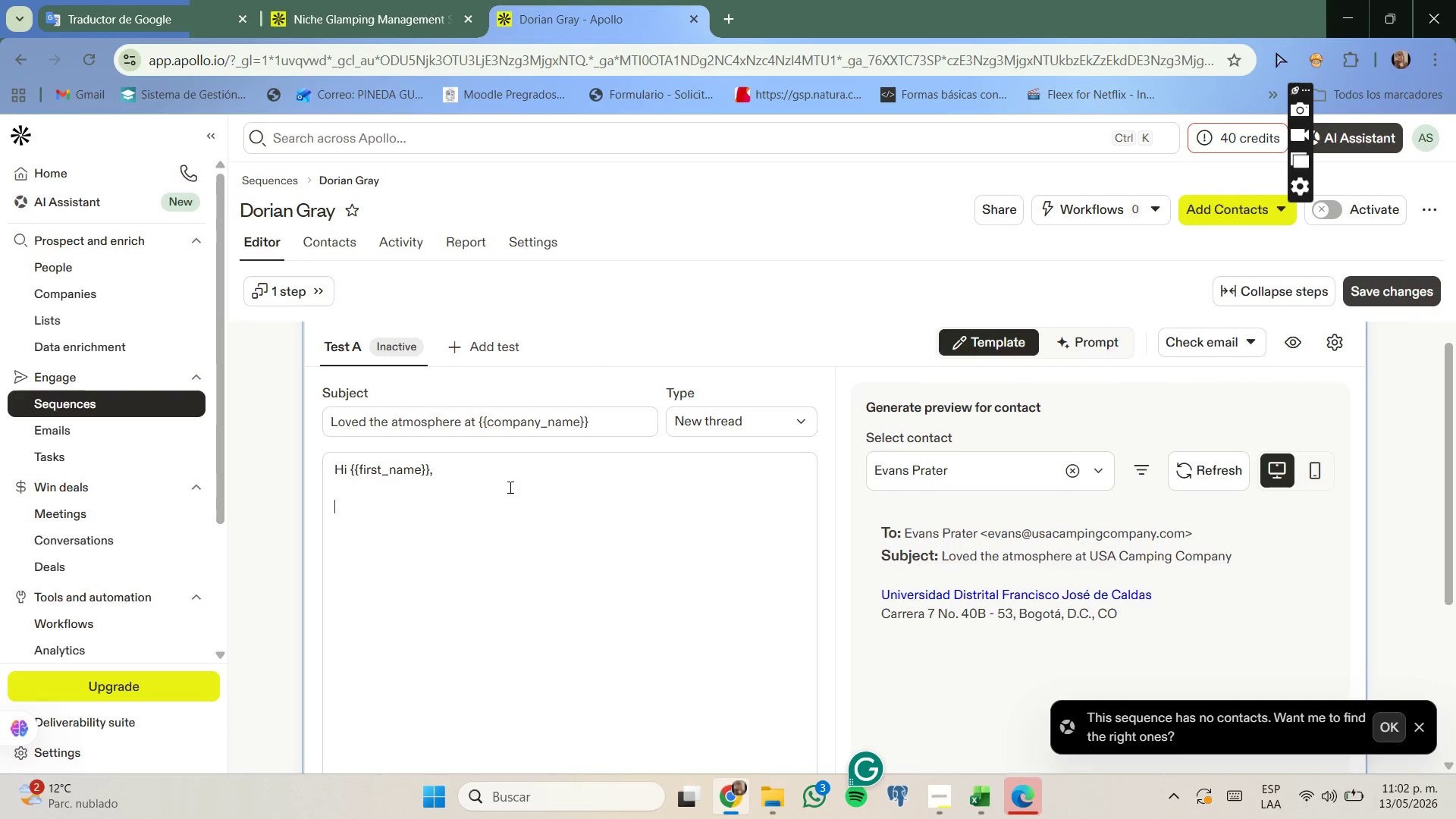 
type(I came across '')
 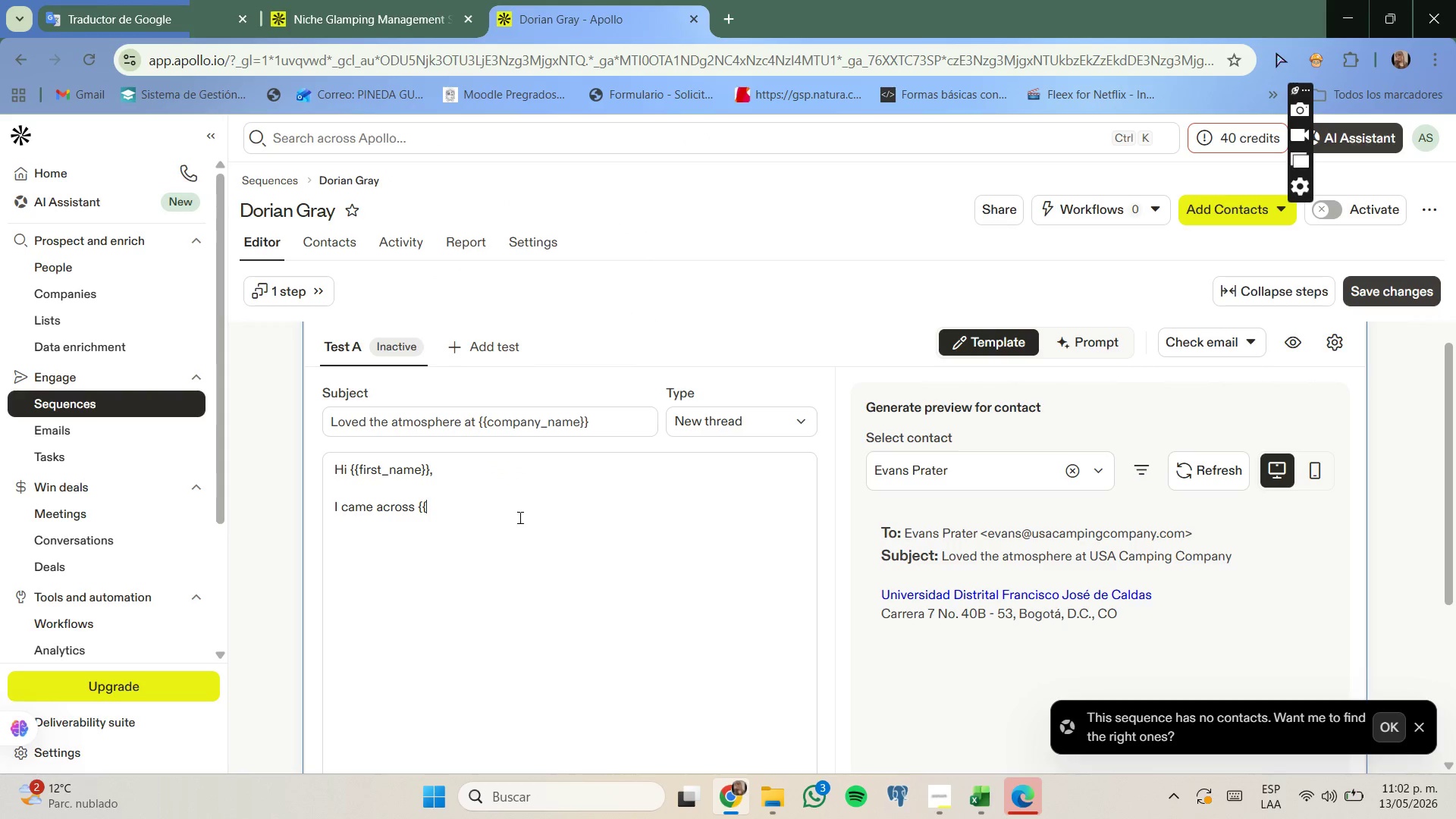 
type(company_name// while researching unique hospitality experiences in )
 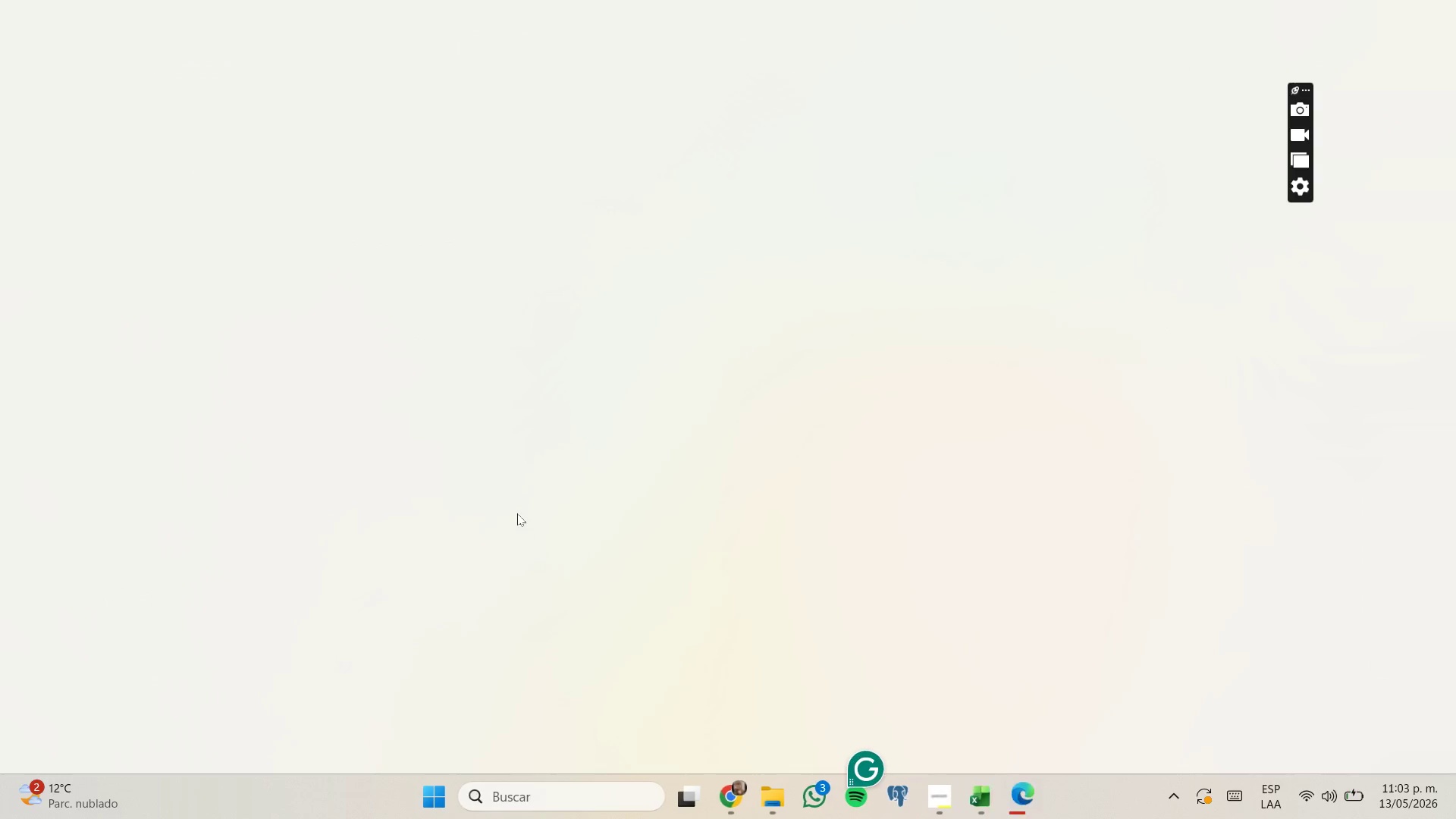 
left_click([710, 738])
 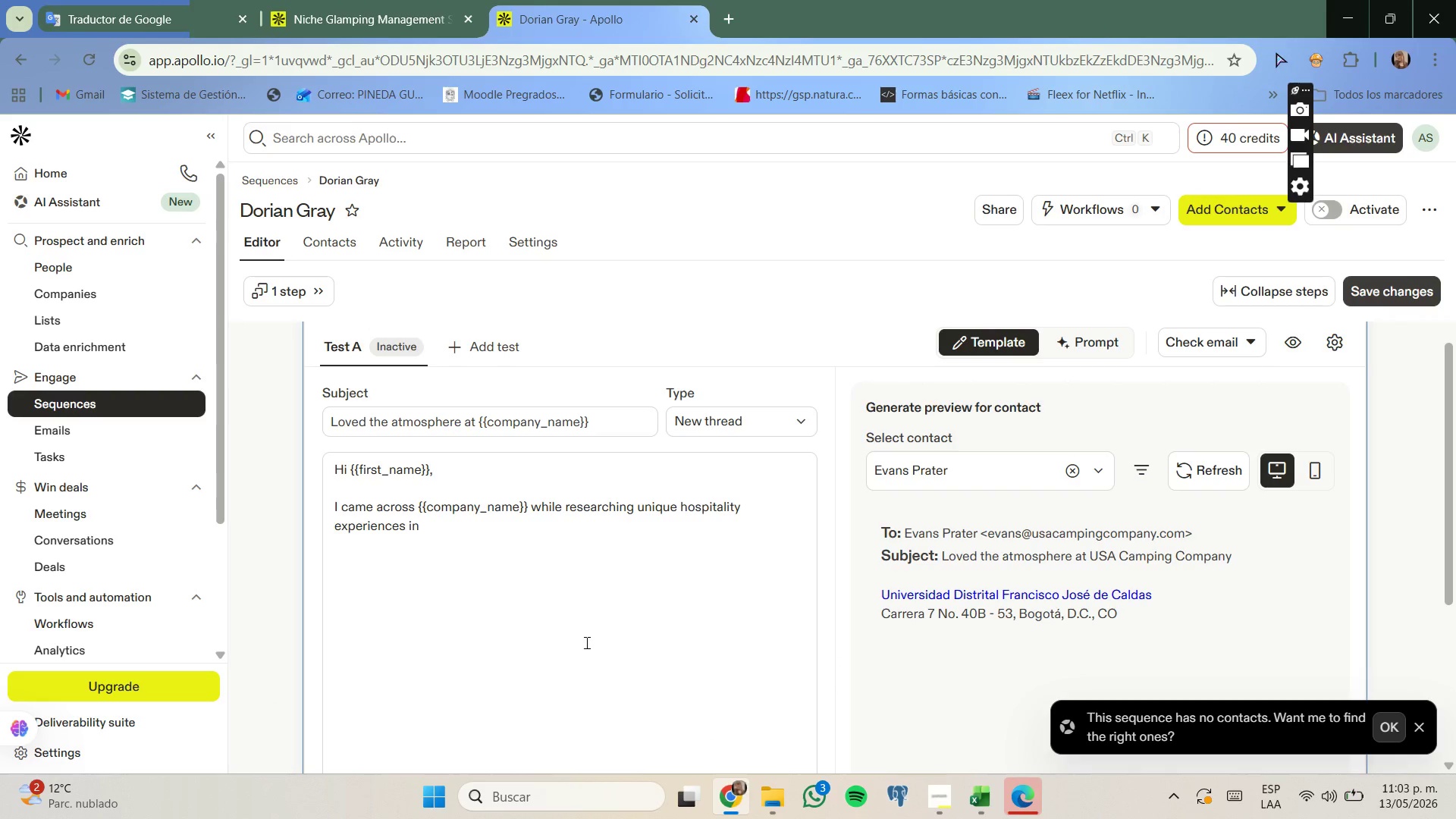 
key(Quote)
 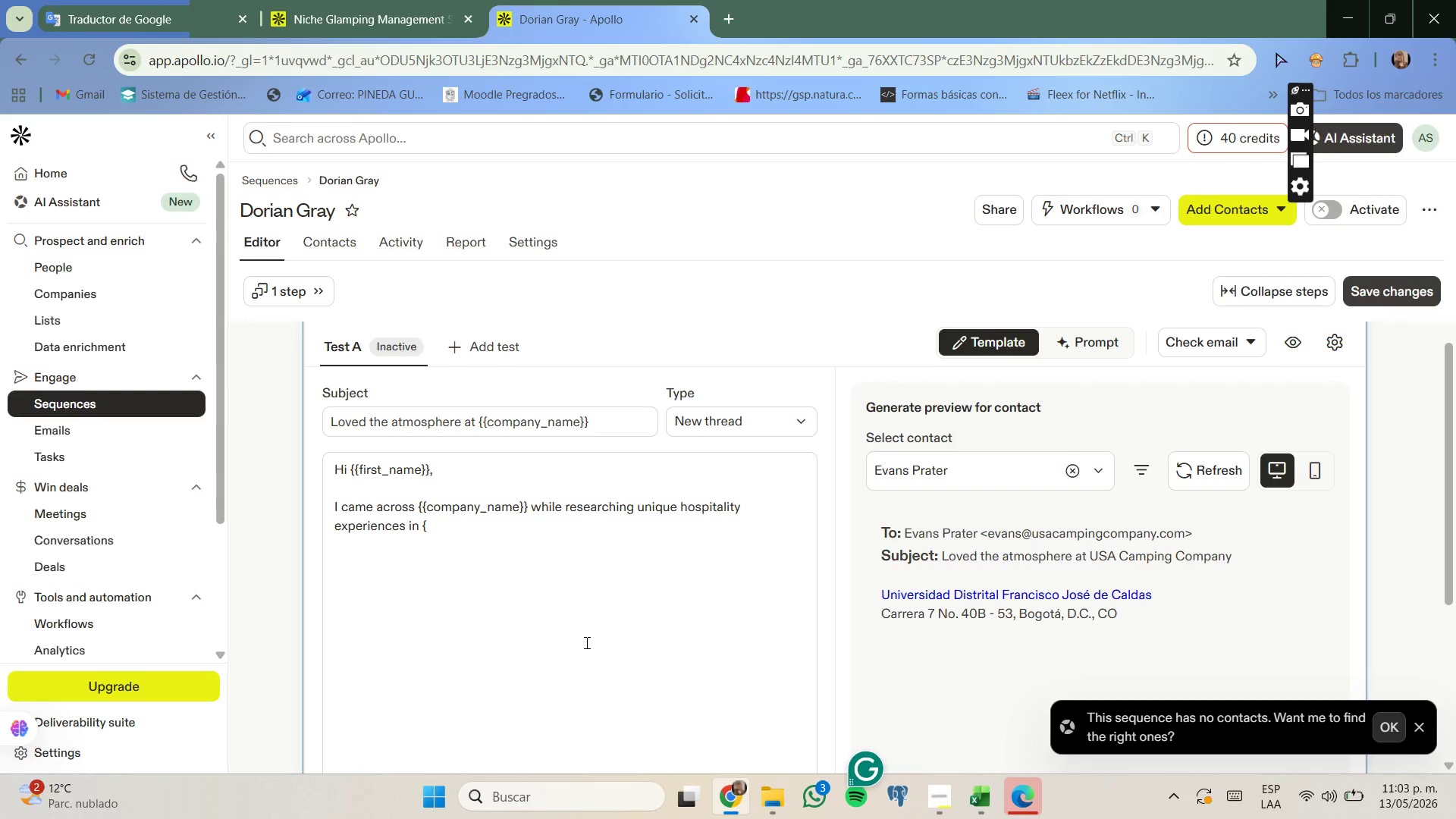 
key(Quote)
 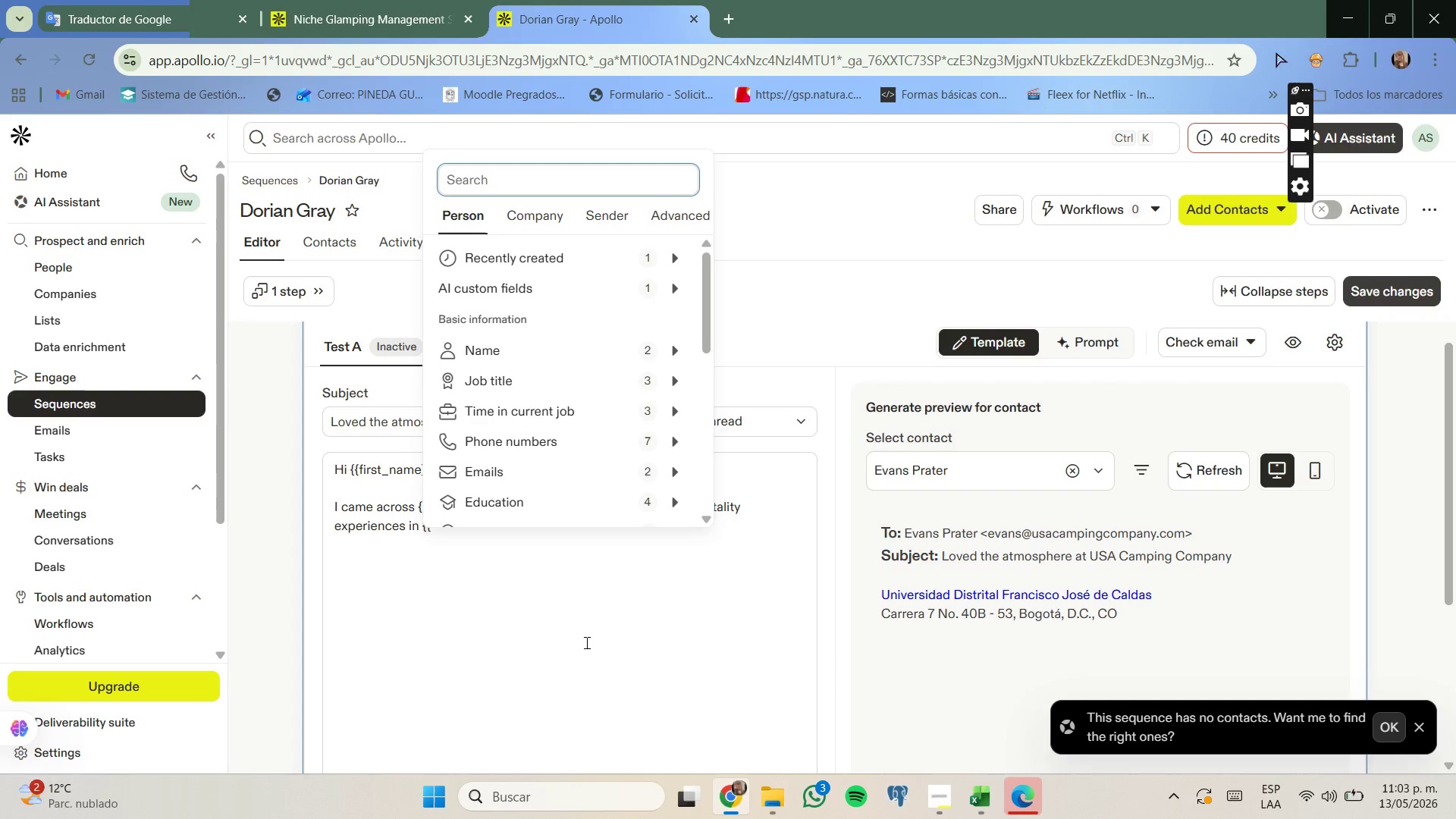 
left_click([576, 579])
 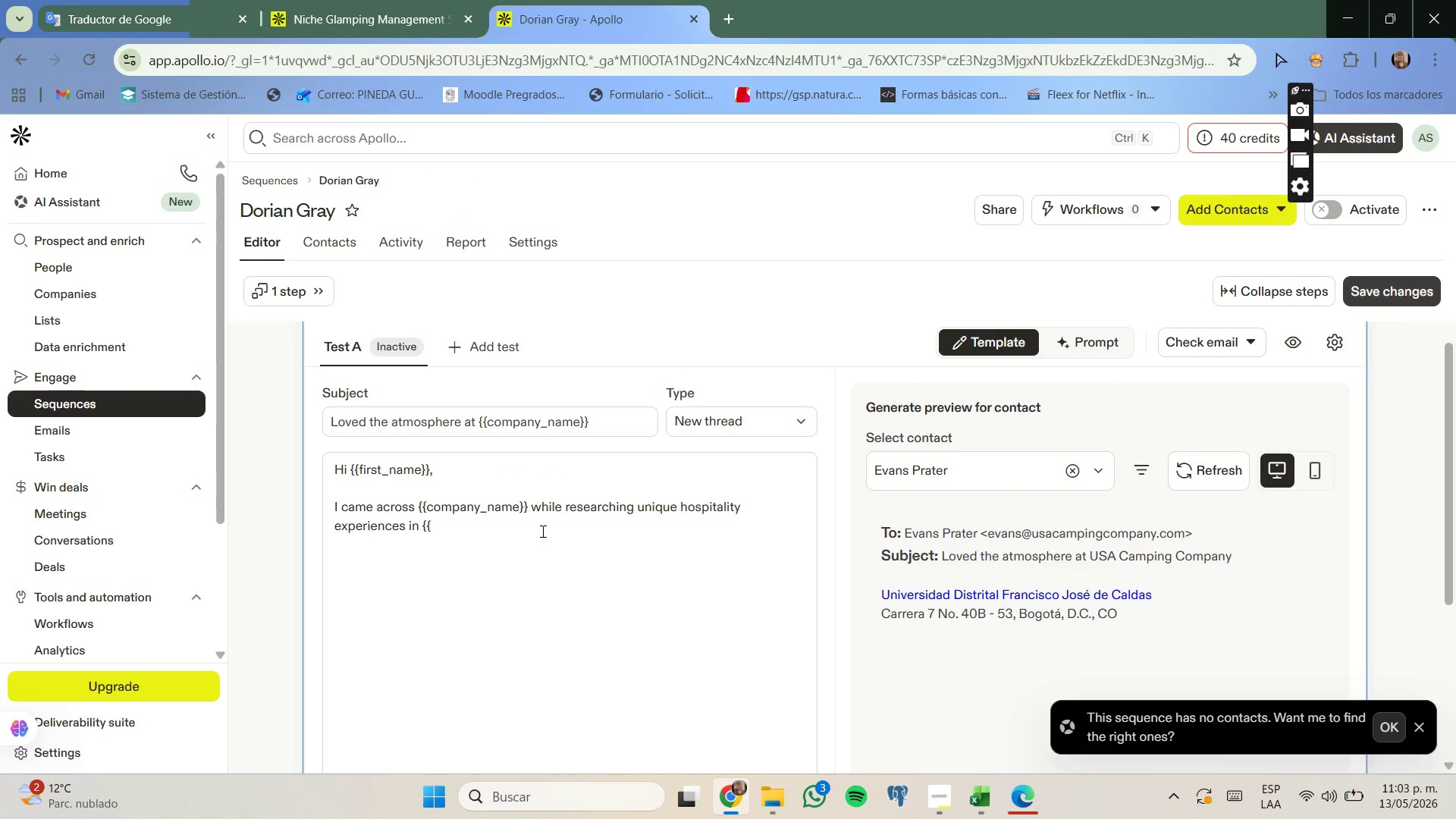 
type(city//)
 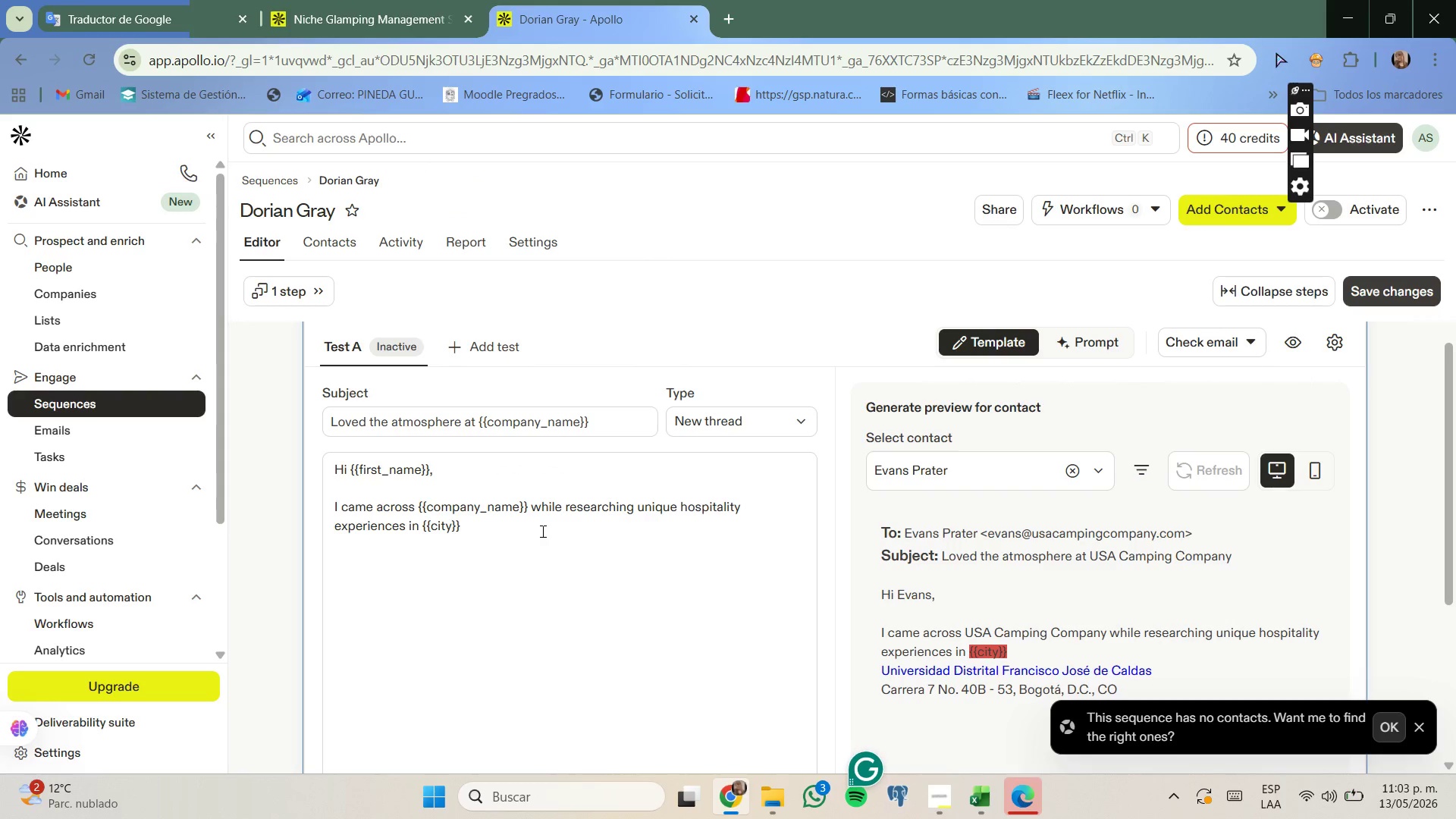 
key(Backspace)
key(Backspace)
key(Backspace)
key(Backspace)
key(Backspace)
key(Backspace)
type(location_cit//, and I really liked tha personality behind the property )
key(Backspace)
type(.)
 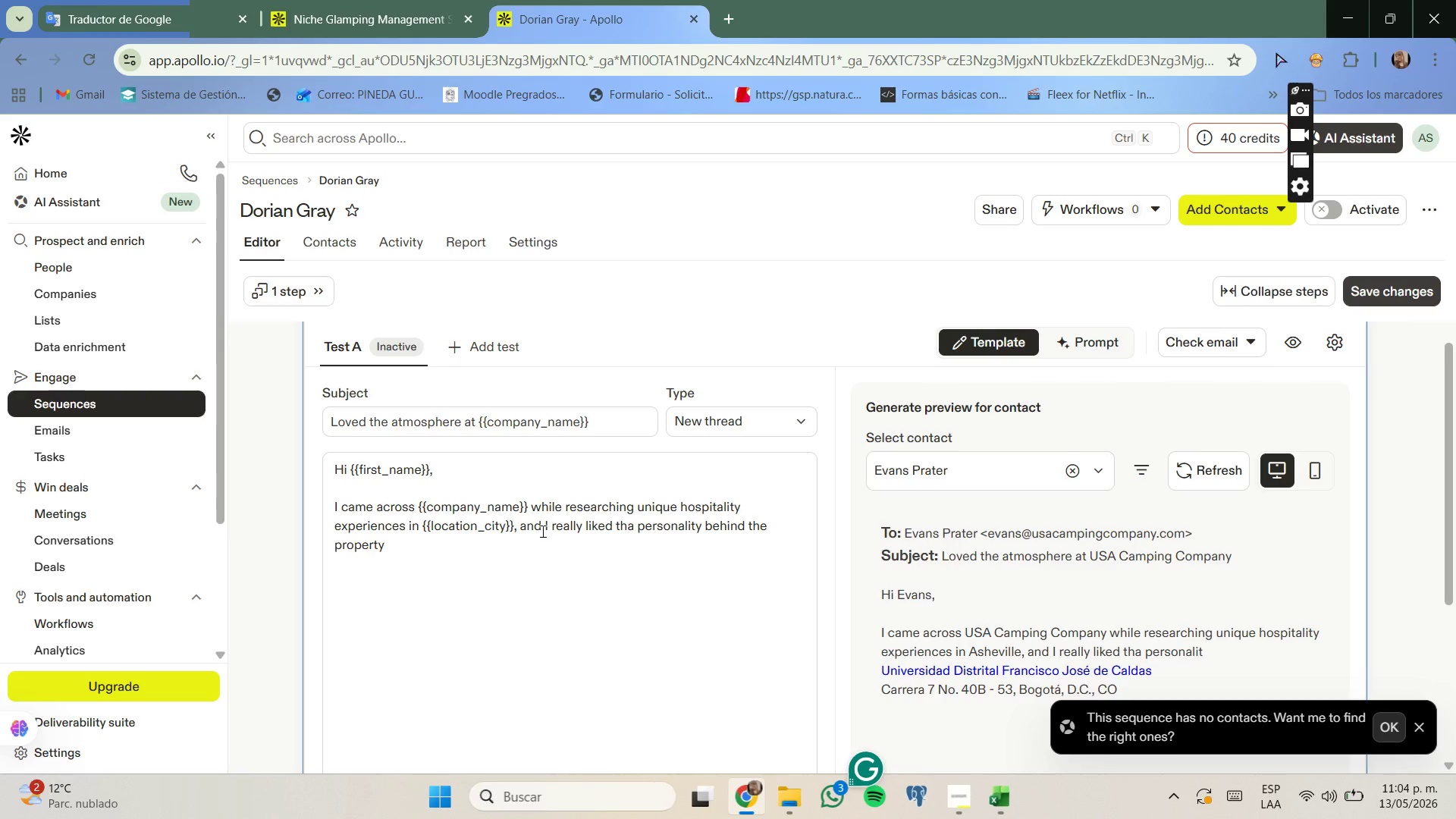 
key(Enter)
 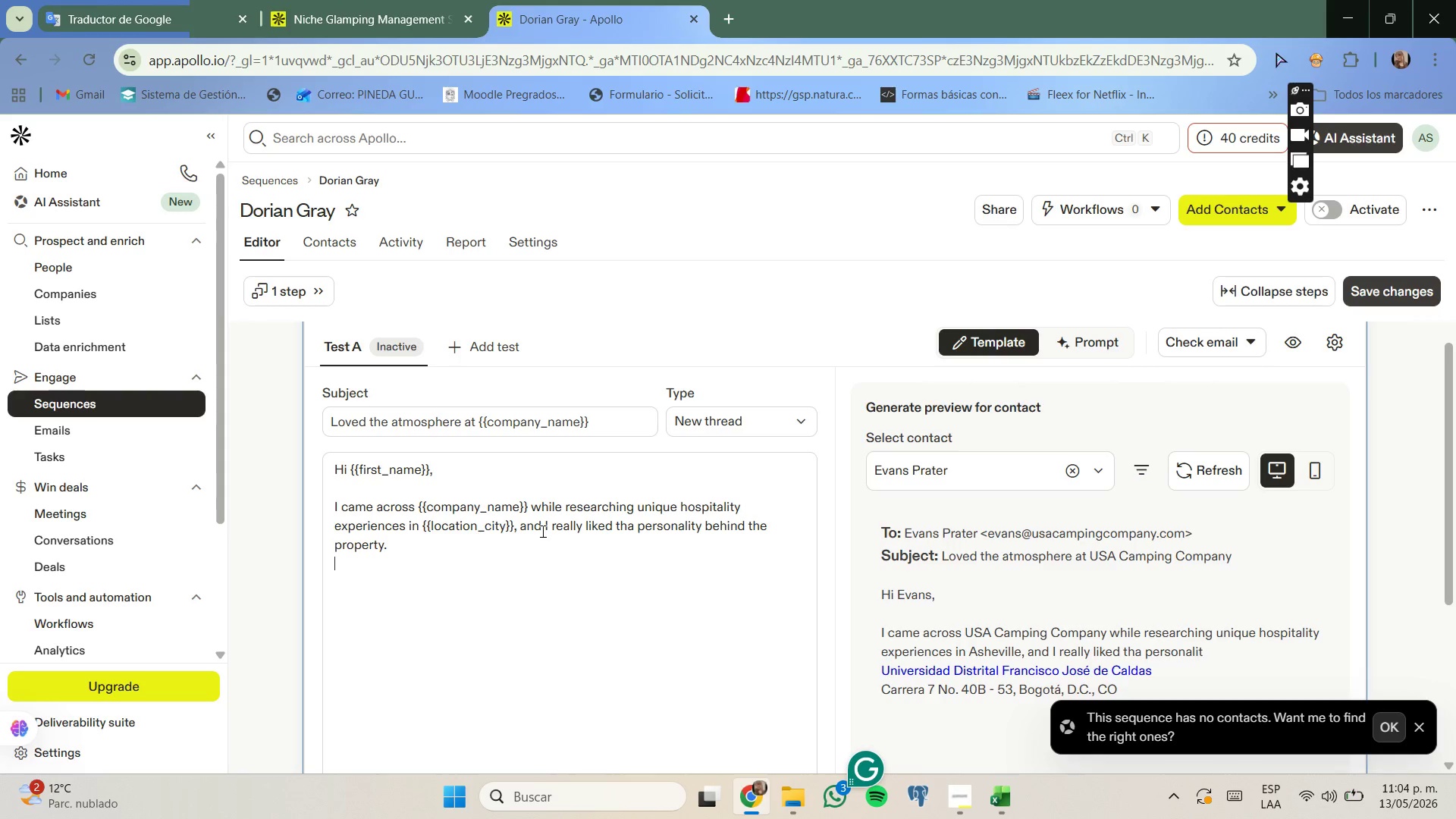 
key(Enter)
 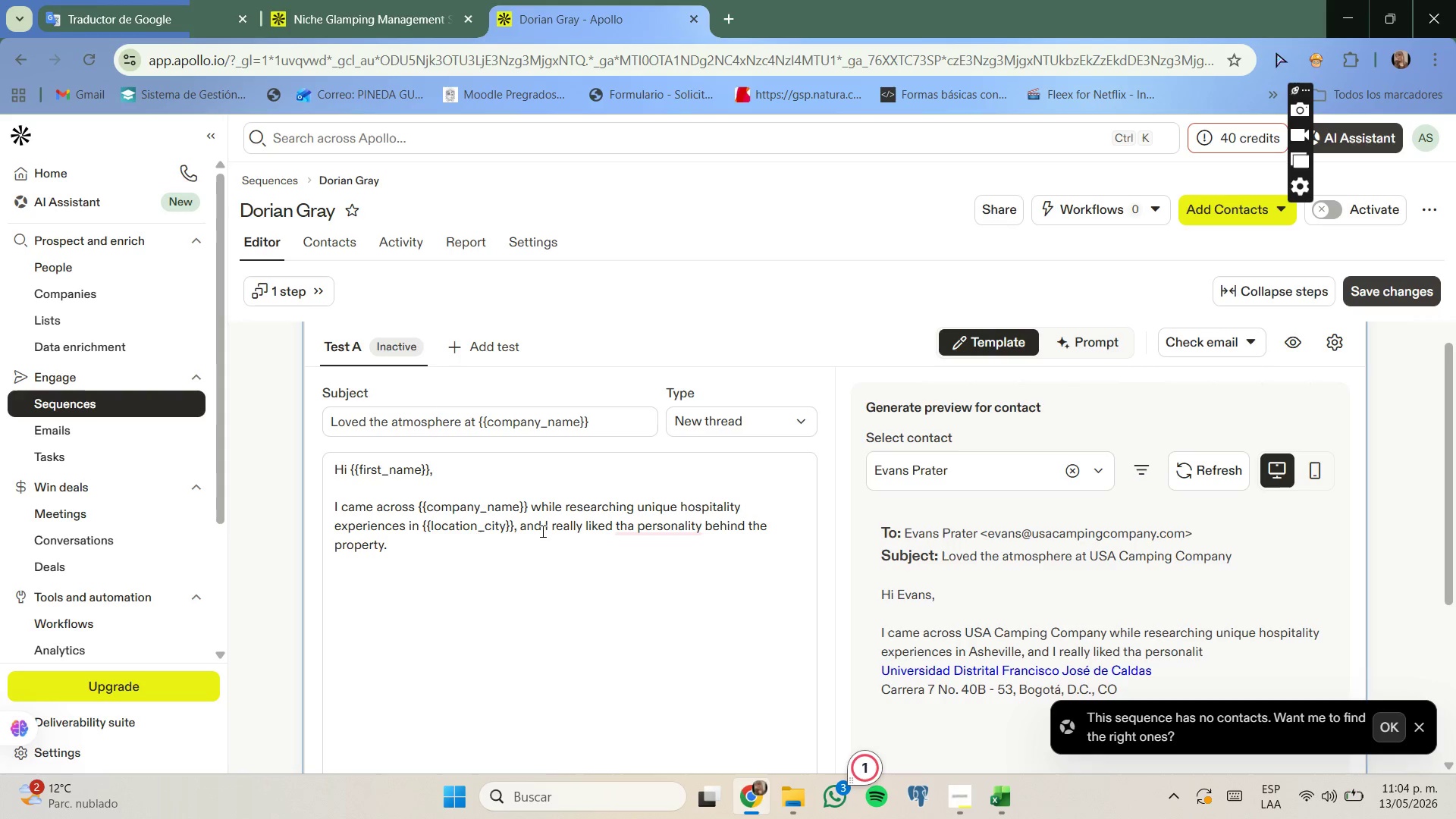 
type(A lot of indee)
key(Backspace)
type(pendent g)
 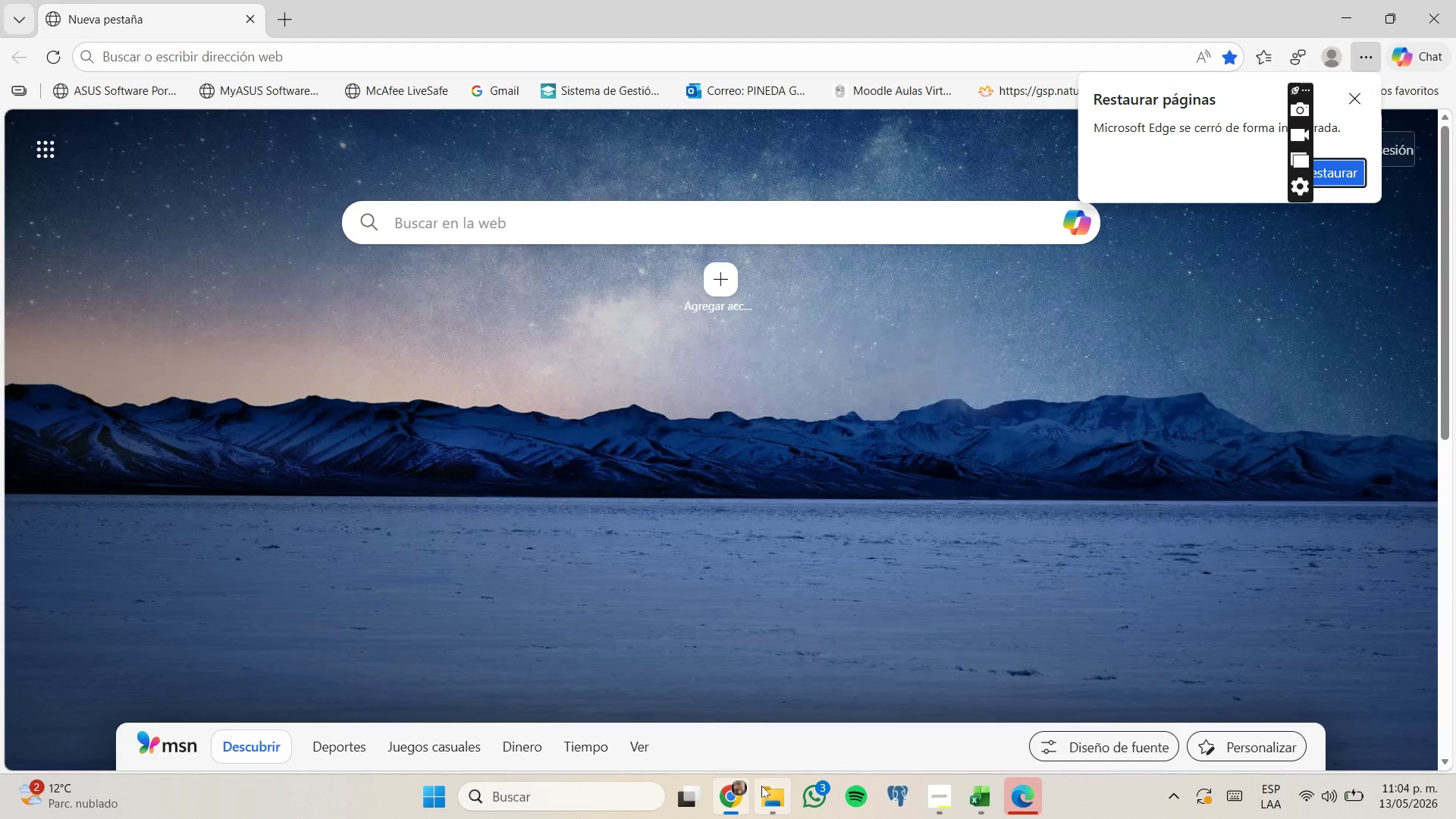 
left_click([736, 786])
 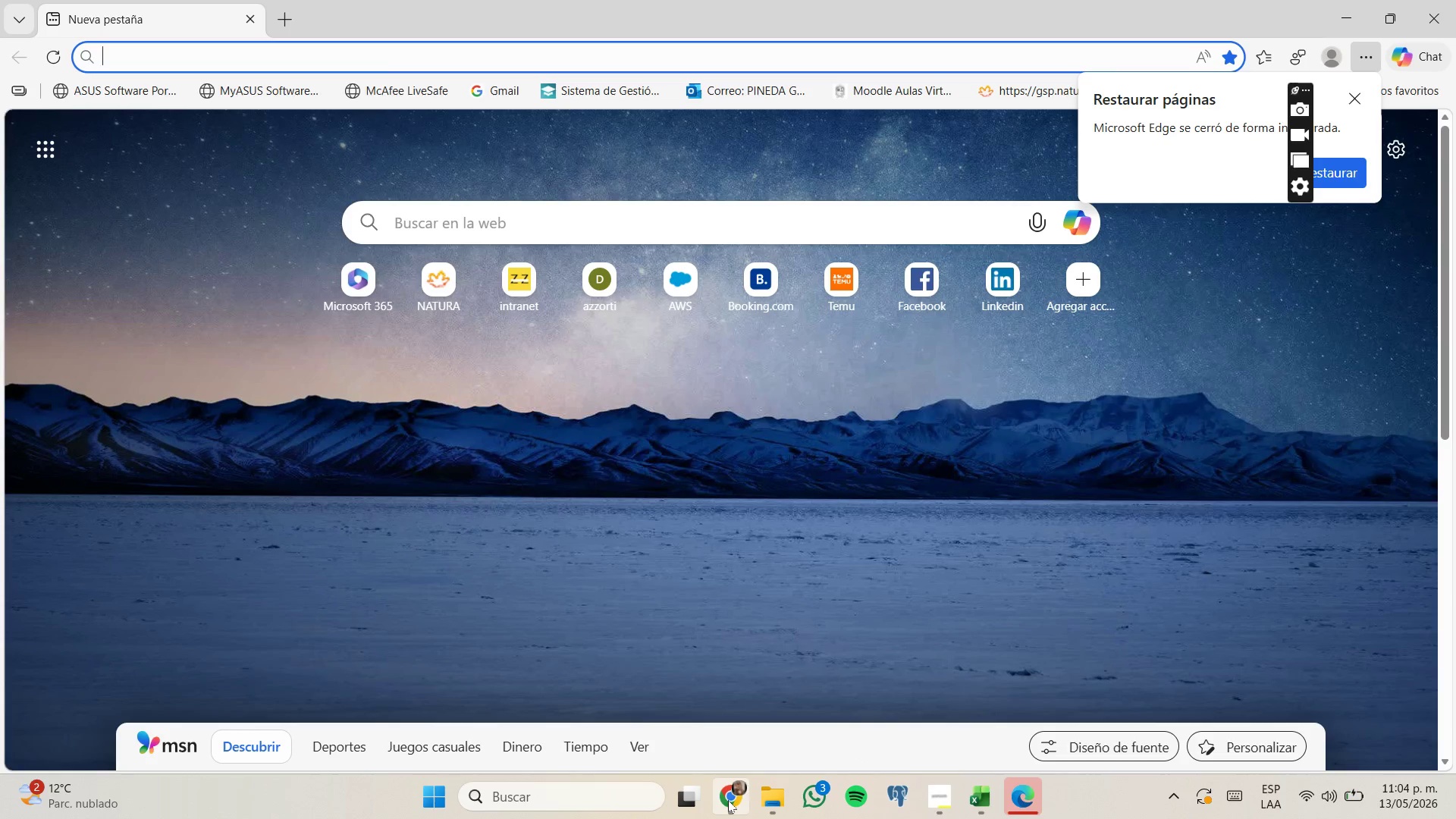 
left_click([711, 745])
 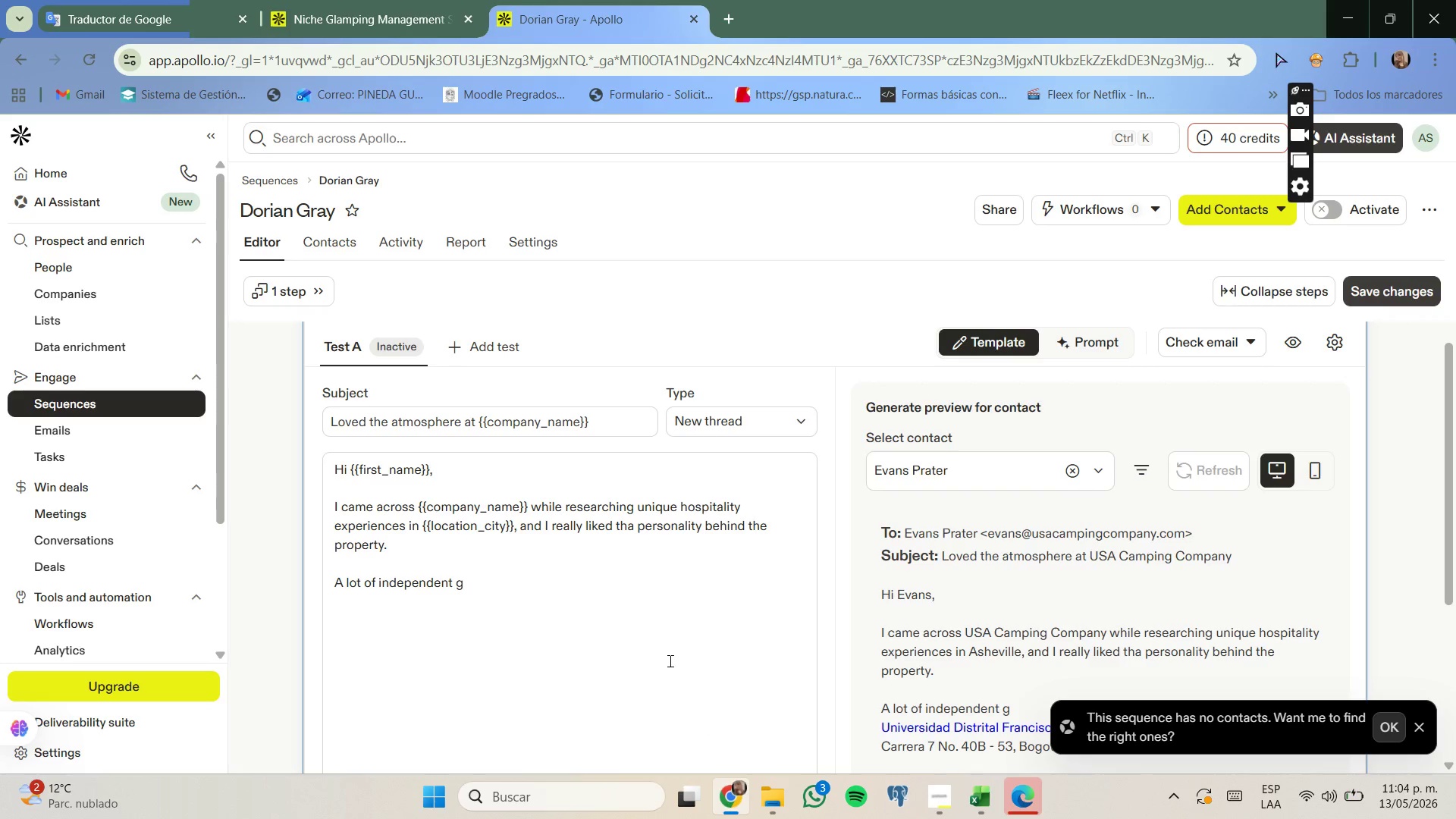 
type(lamping stays hace )
key(Backspace)
key(Backspace)
key(Backspace)
type(ve incredible character )
key(Backspace)
type(, )
 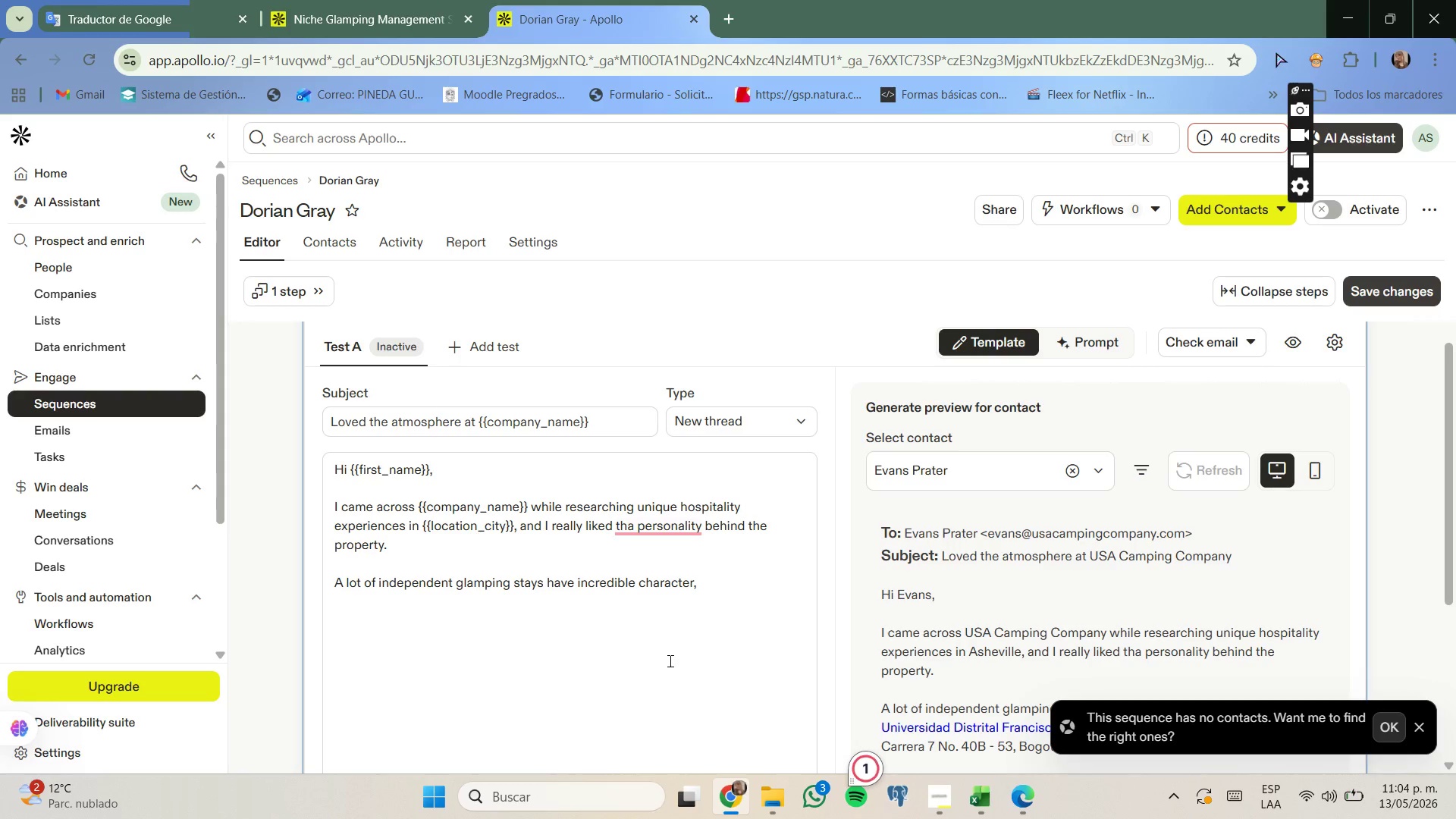 
mouse_move([668, 528])
 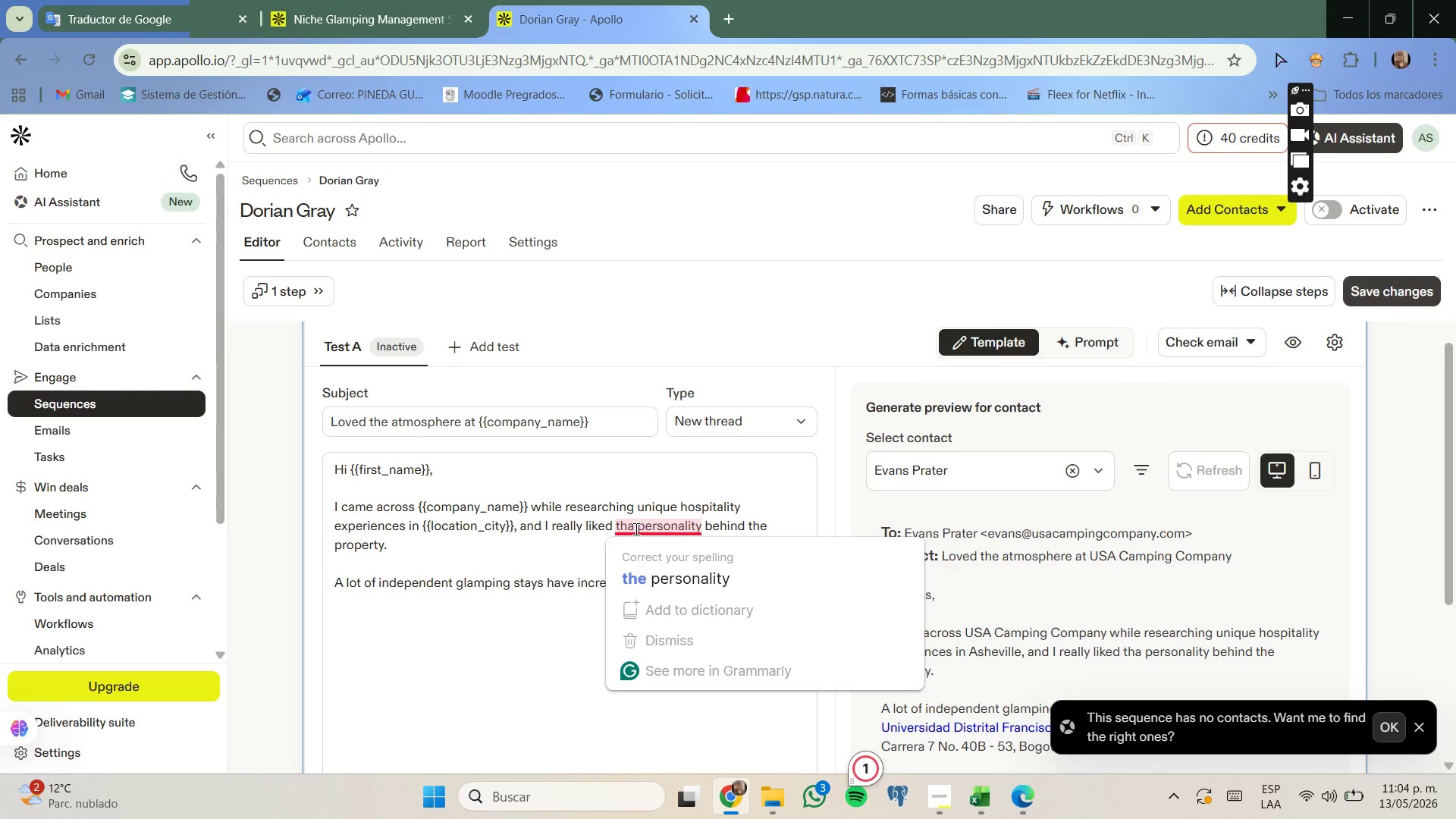 
left_click([635, 529])
 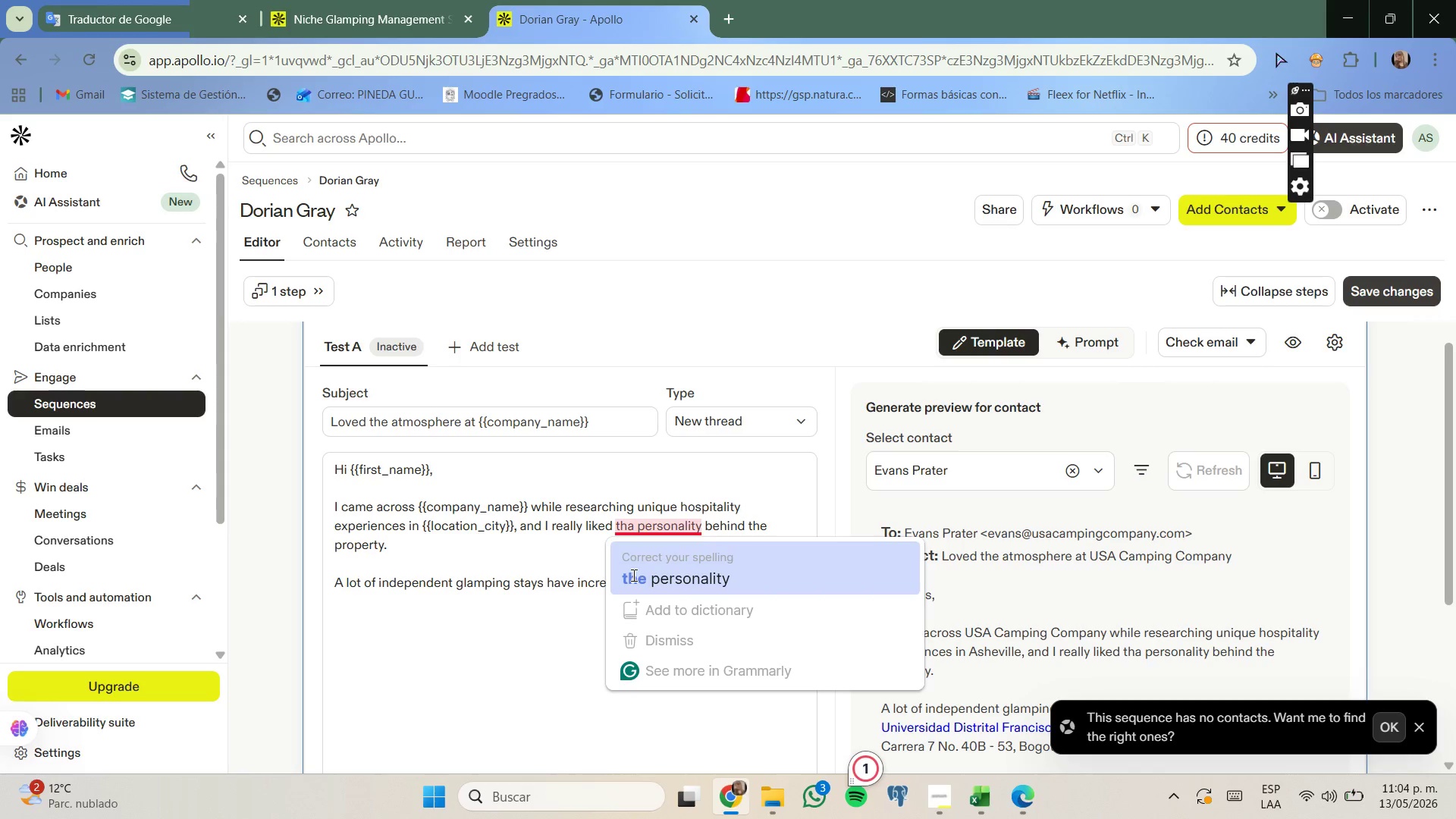 
key(Backspace)
 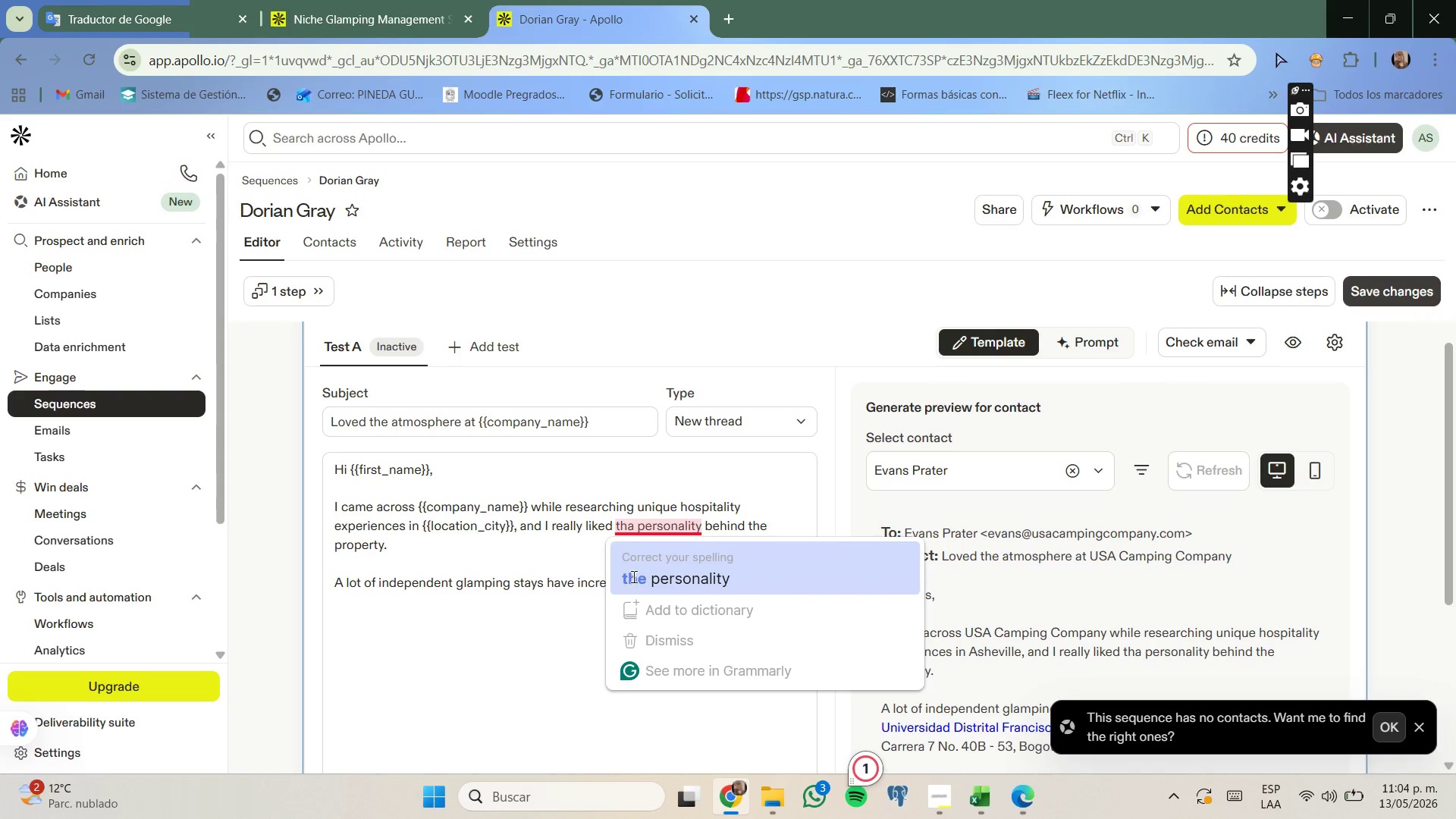 
key(Equal)
 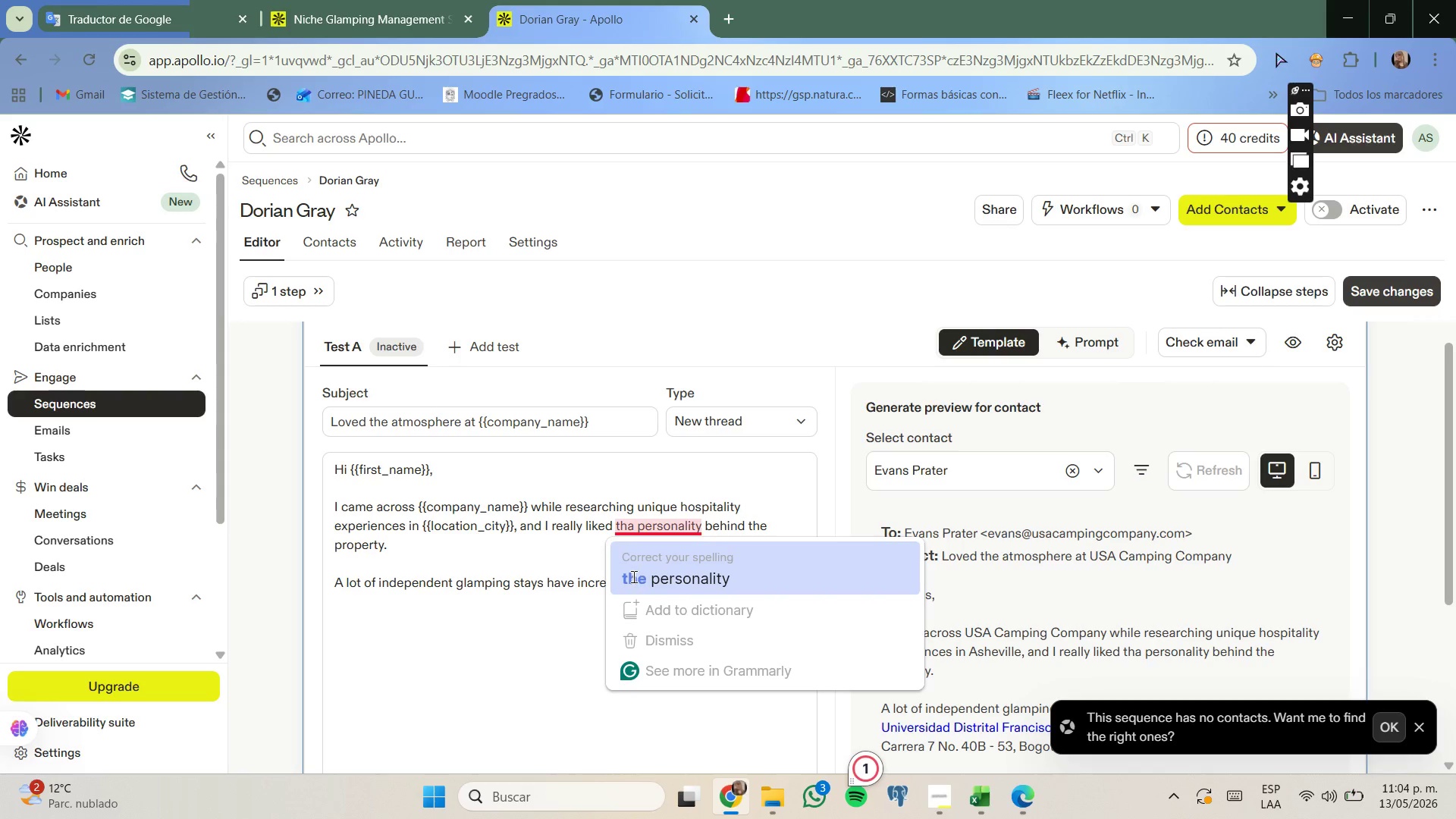 
key(Backspace)
 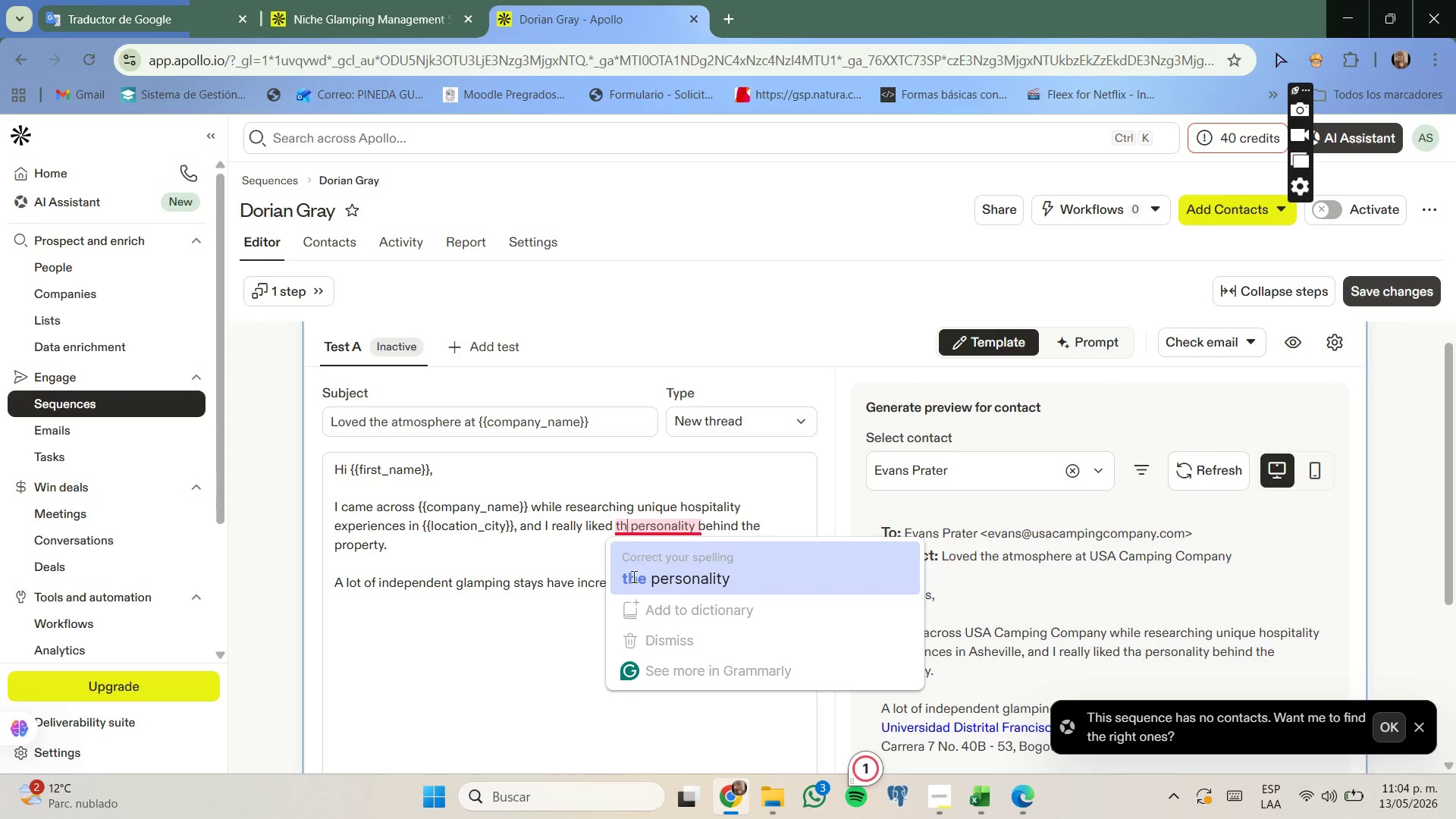 
key(E)
 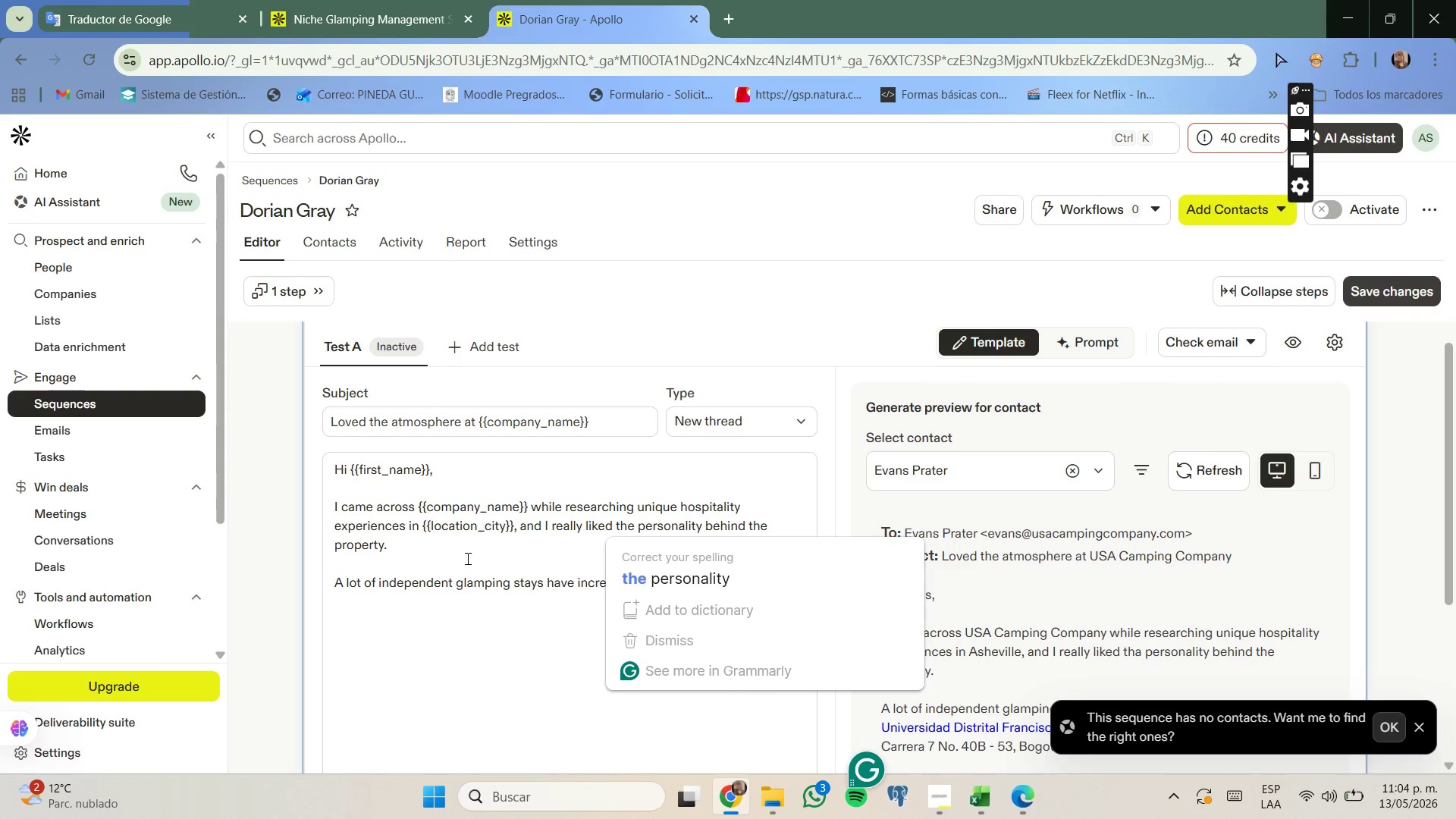 
left_click([466, 558])
 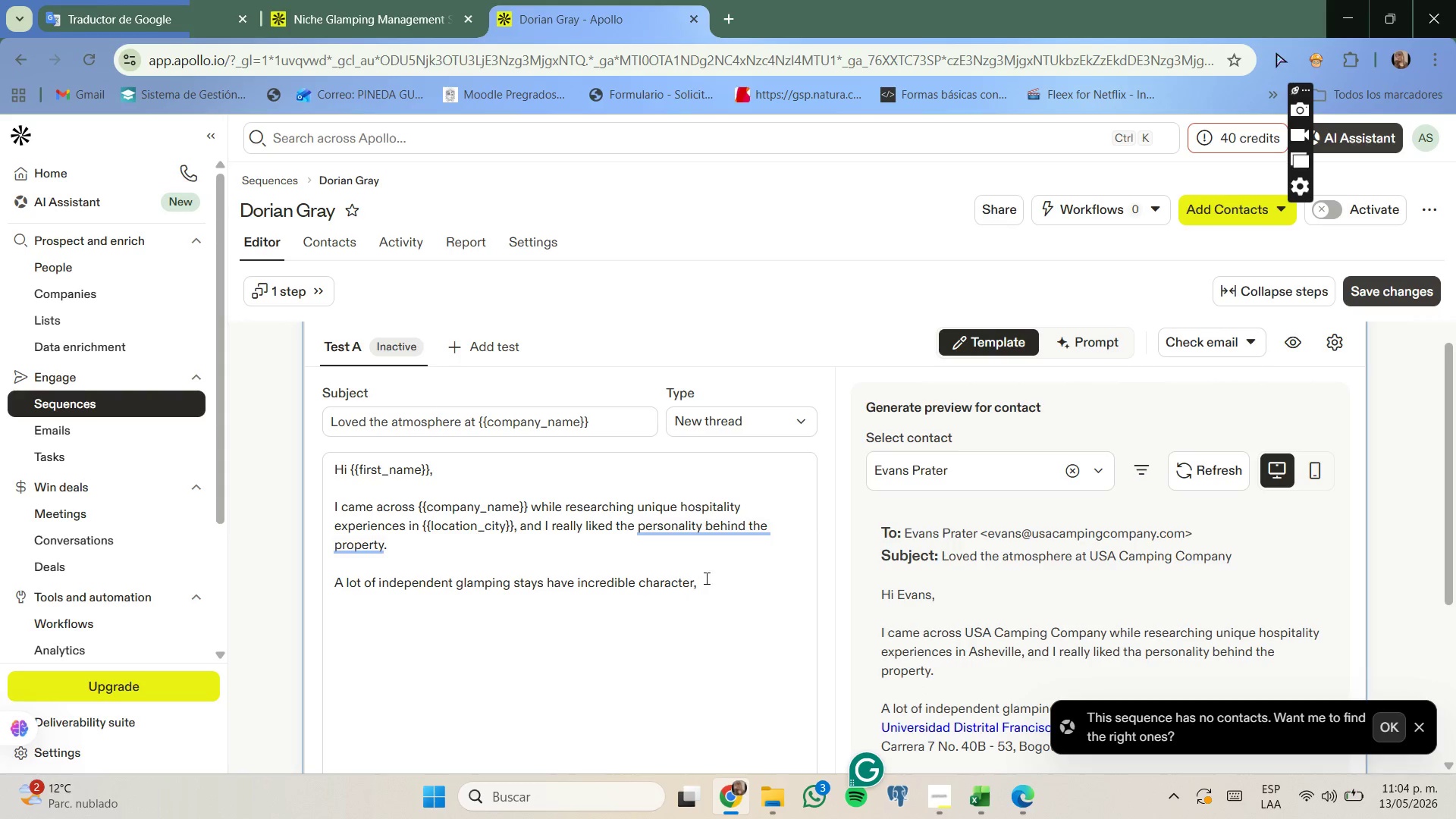 
left_click([709, 579])
 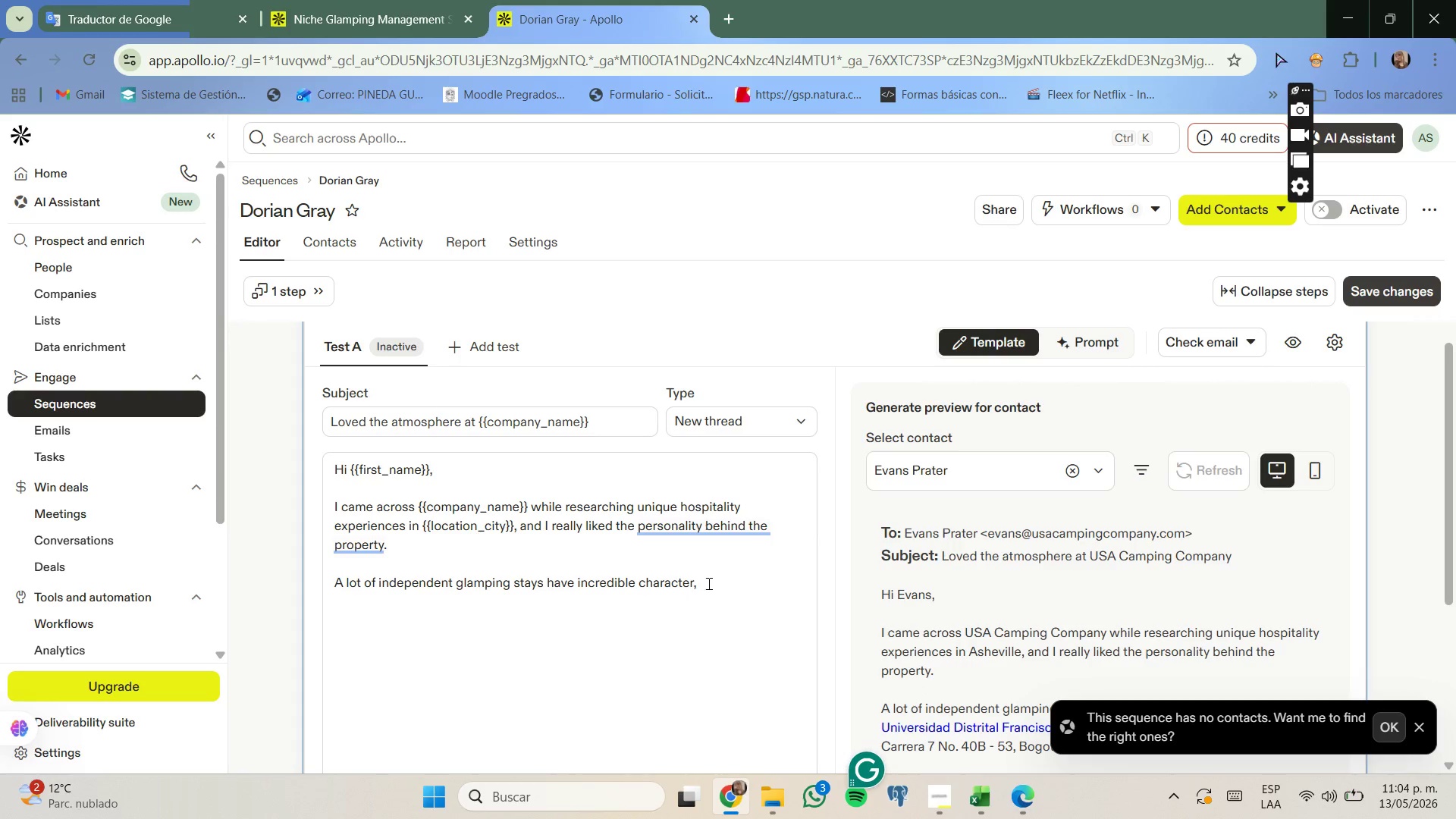 
type(but their online visuals often )
 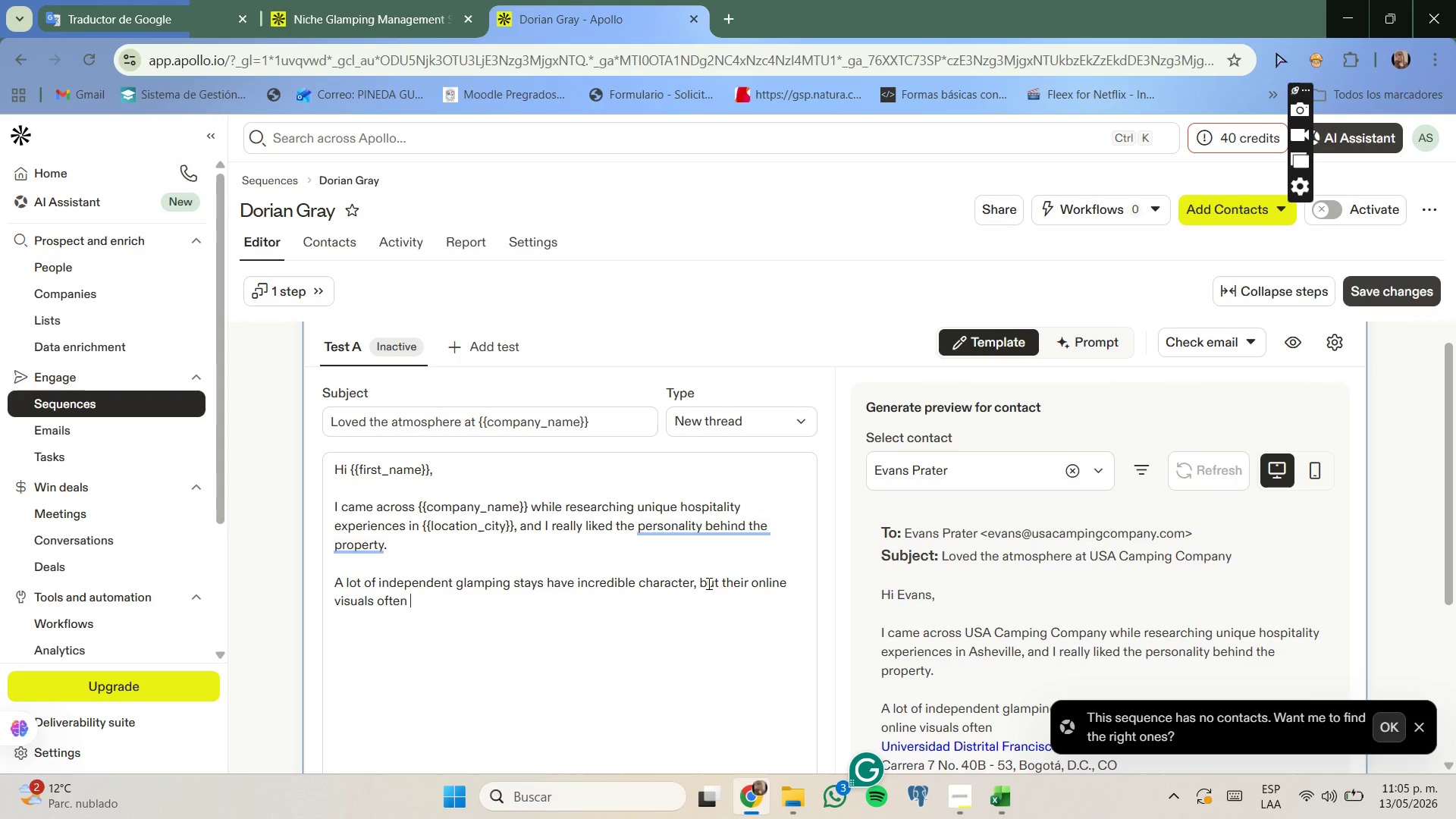 
wait(9.8)
 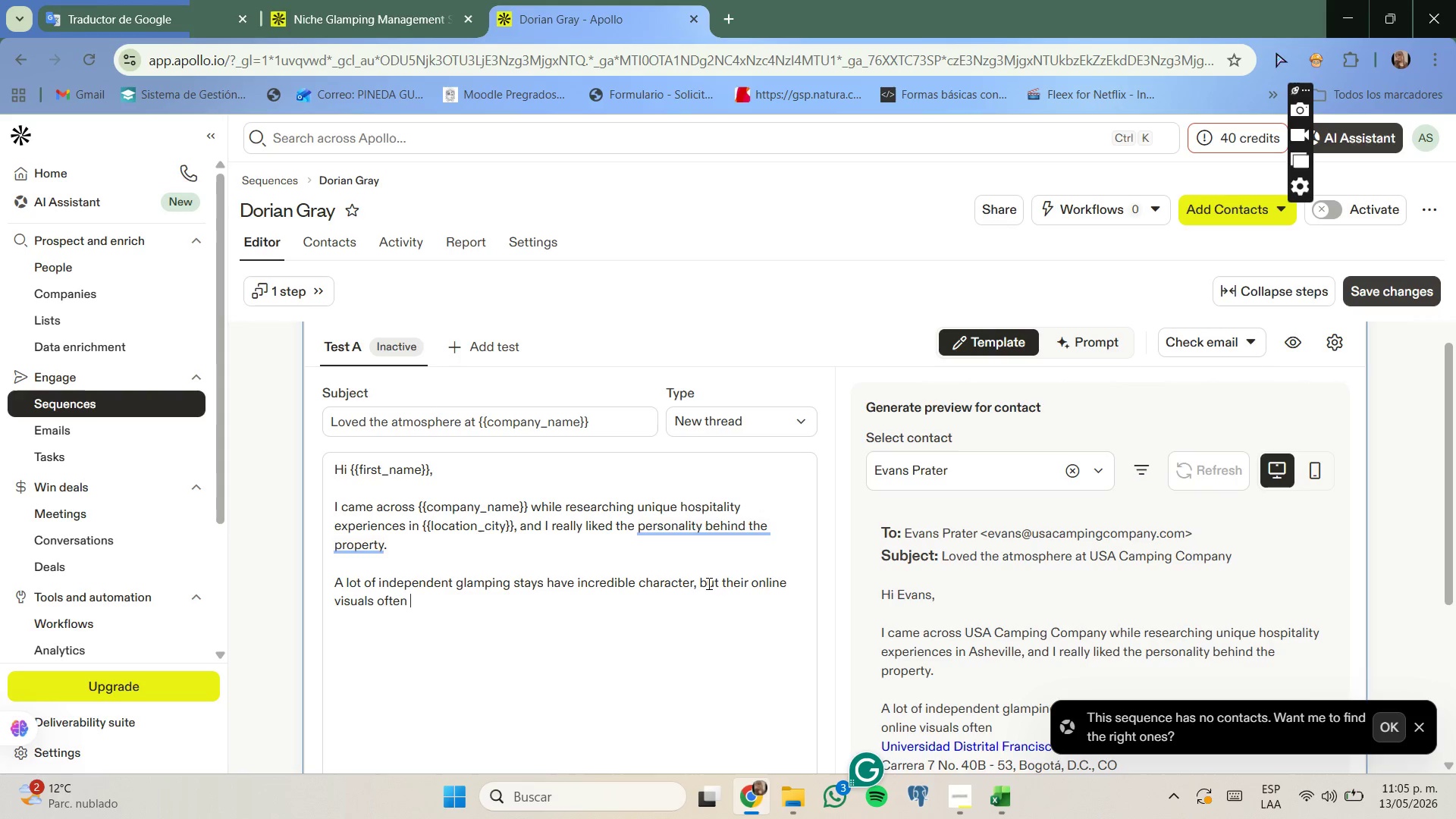 
type(don)
 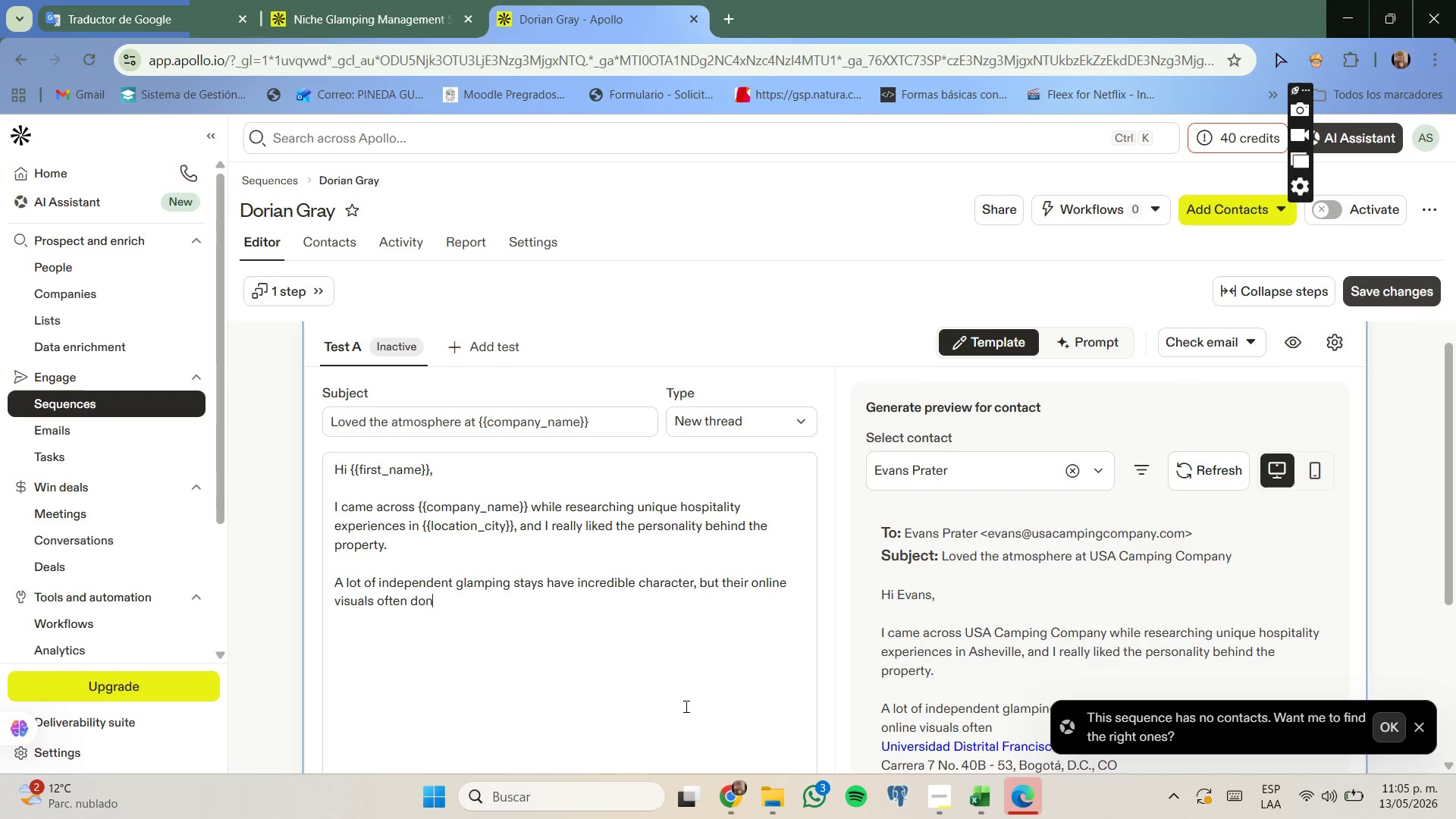 
type(;t )
key(Backspace)
key(Backspace)
key(Backspace)
type([t fully communicate the experin)
key(Backspace)
type(ence guest )
key(Backspace)
type(s actually have )
 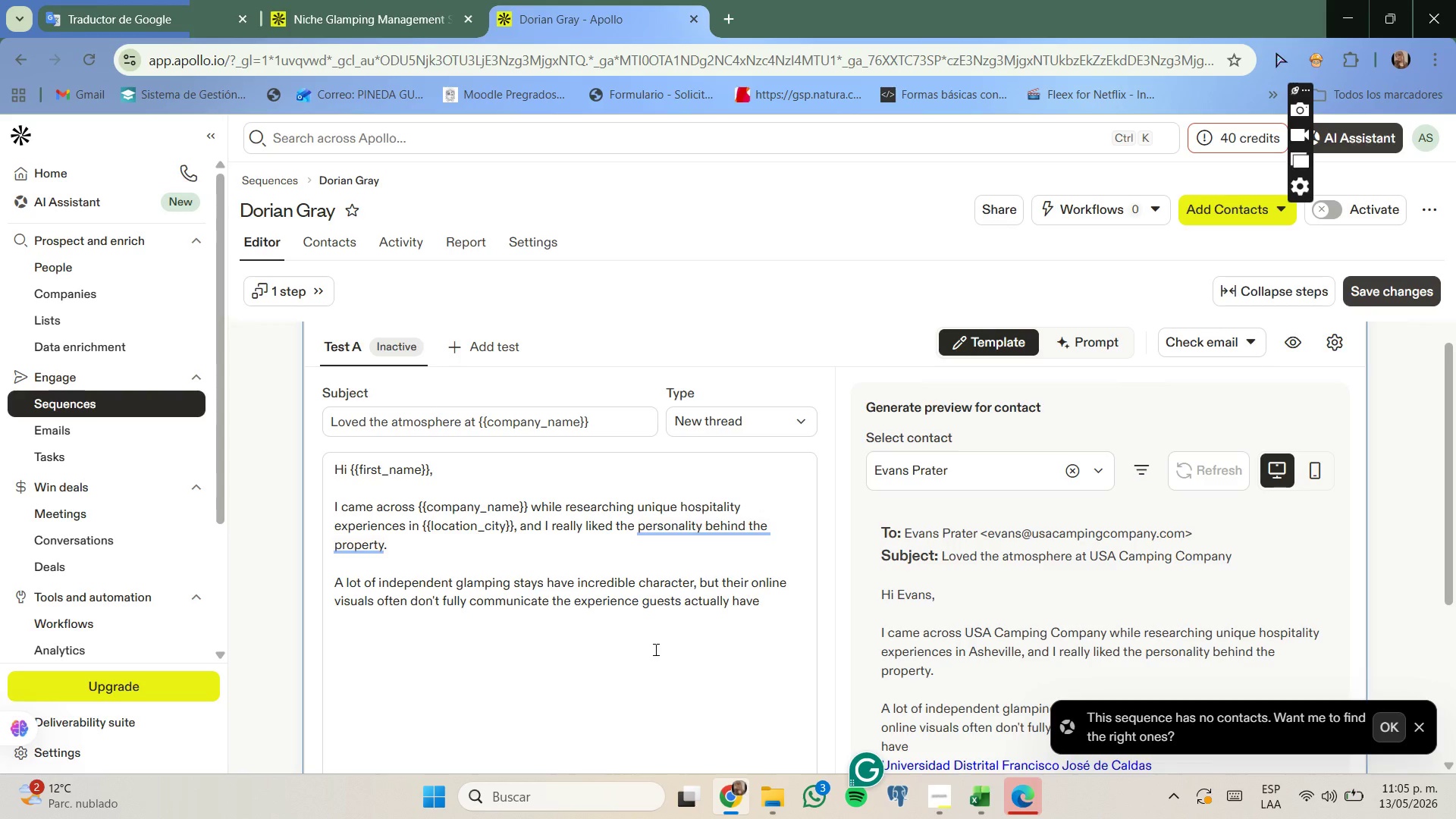 
wait(5.11)
 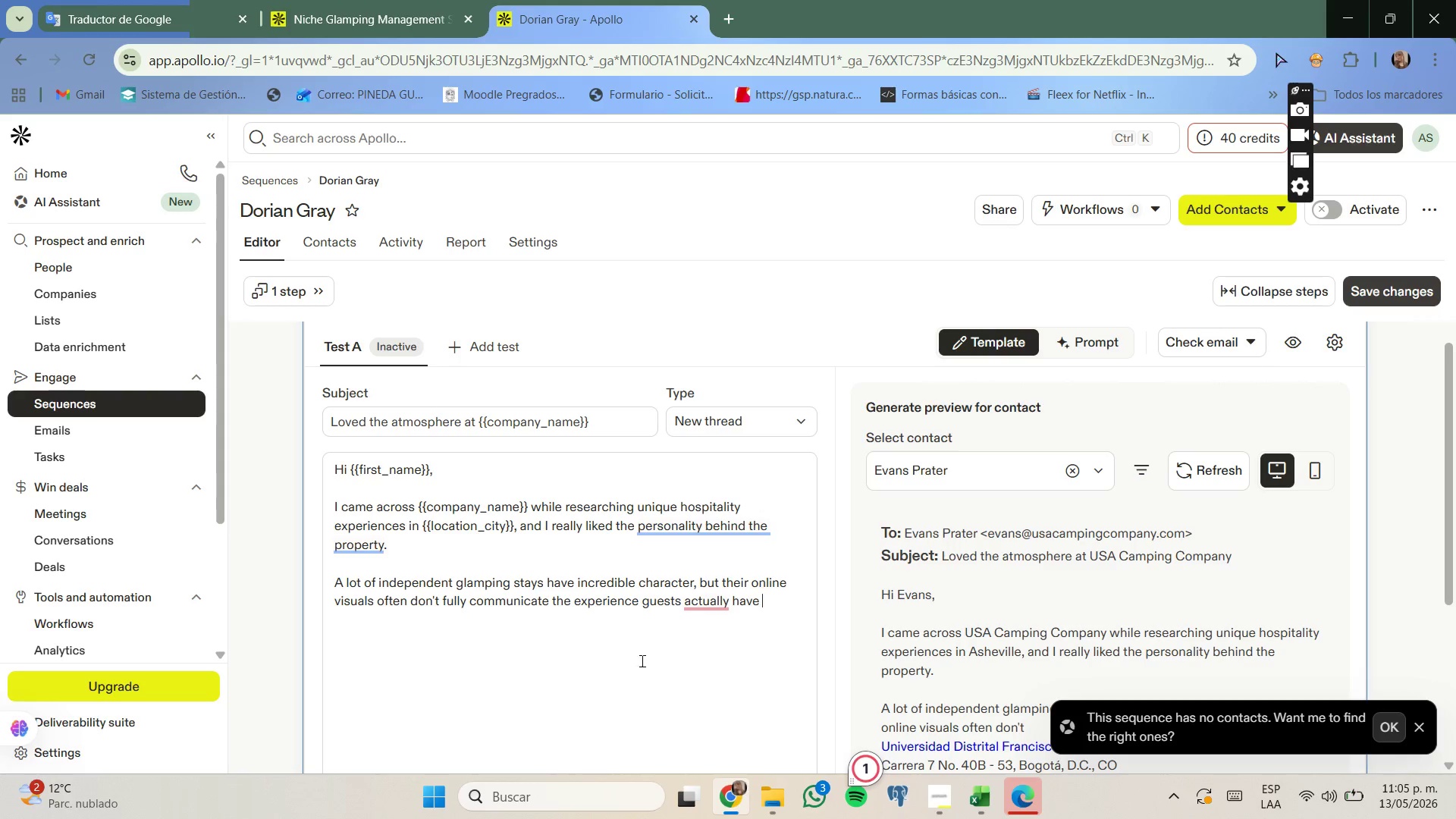 
type(once they arrive.)
 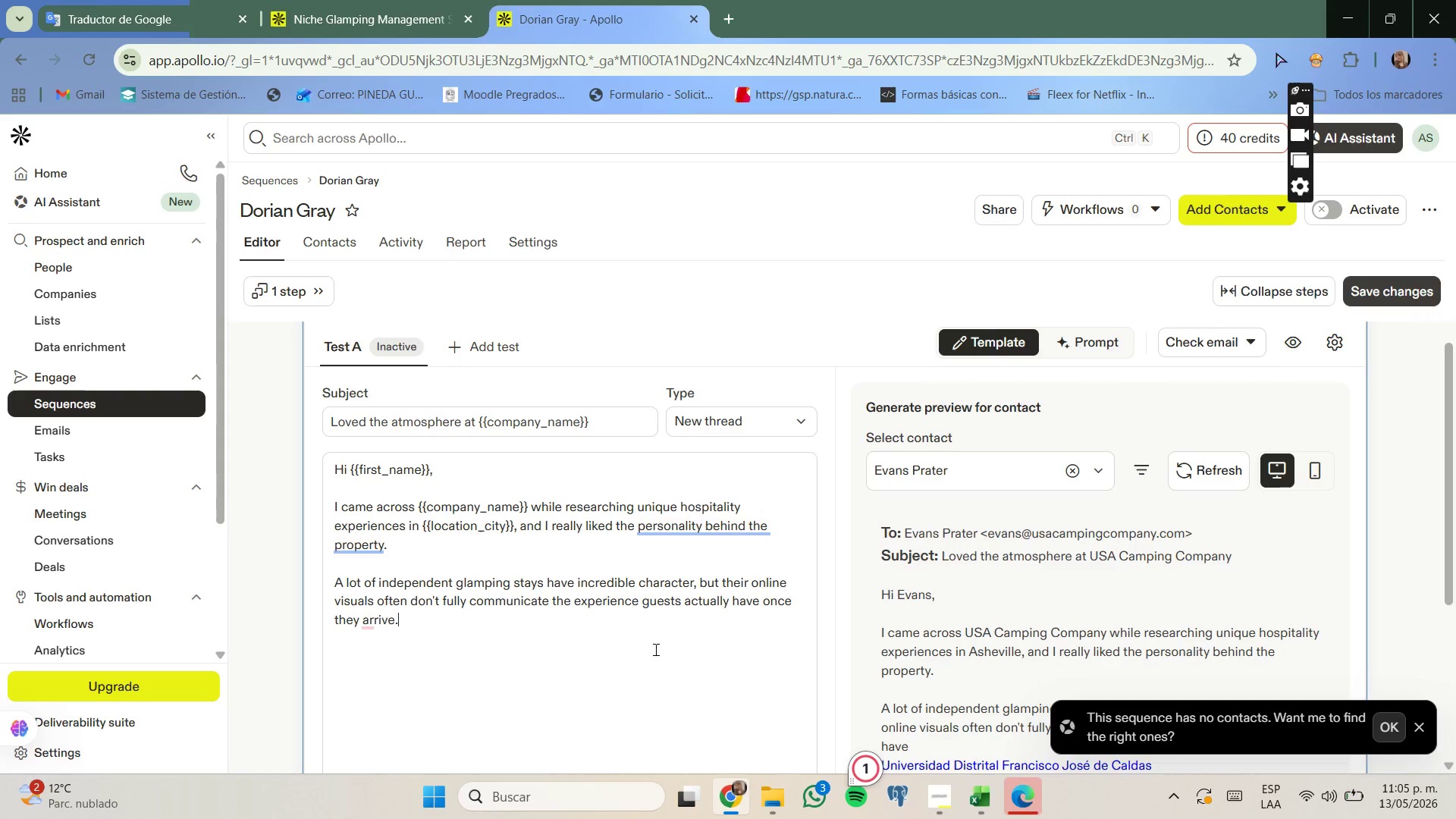 
key(Enter)
 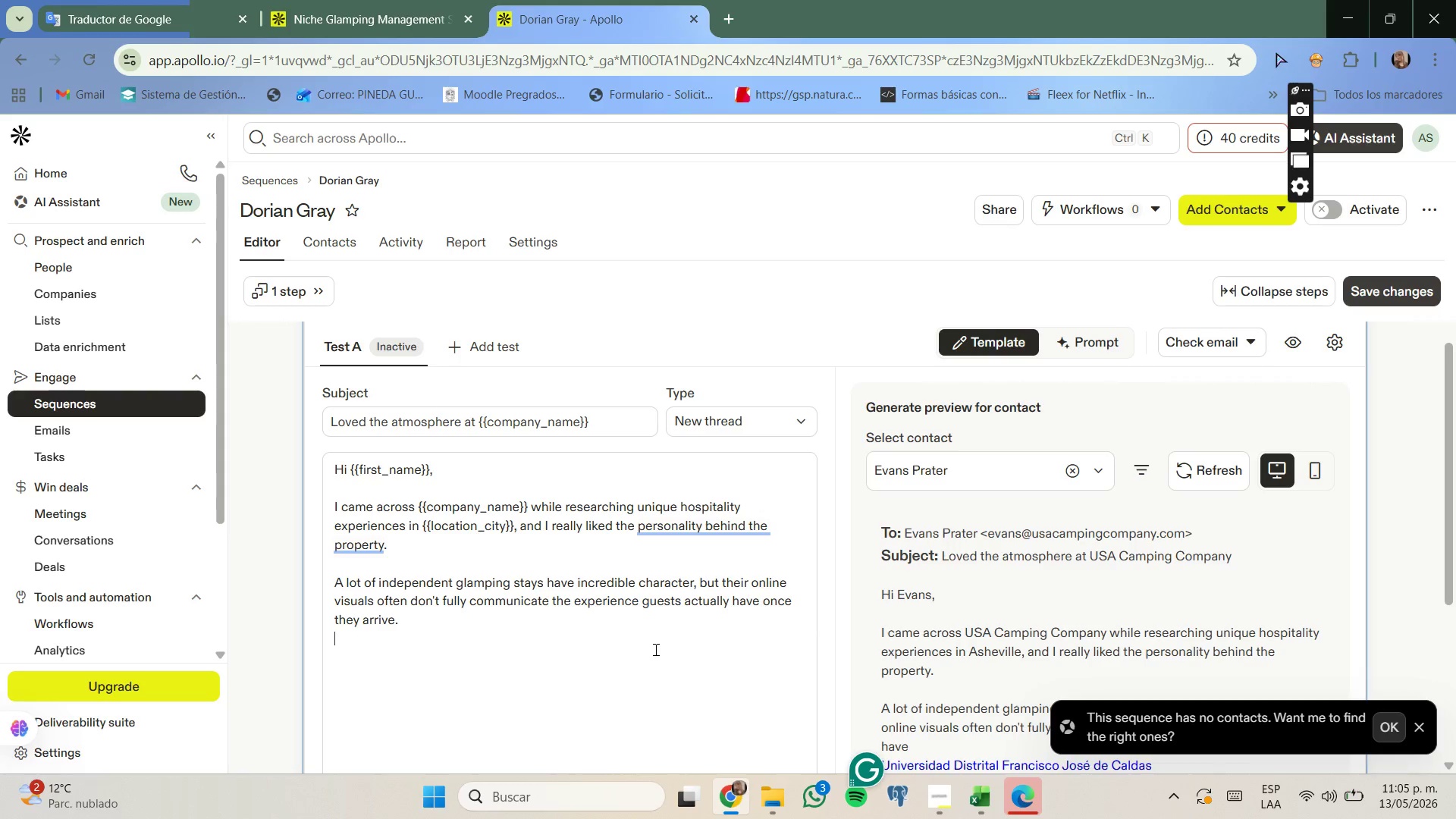 
key(Enter)
 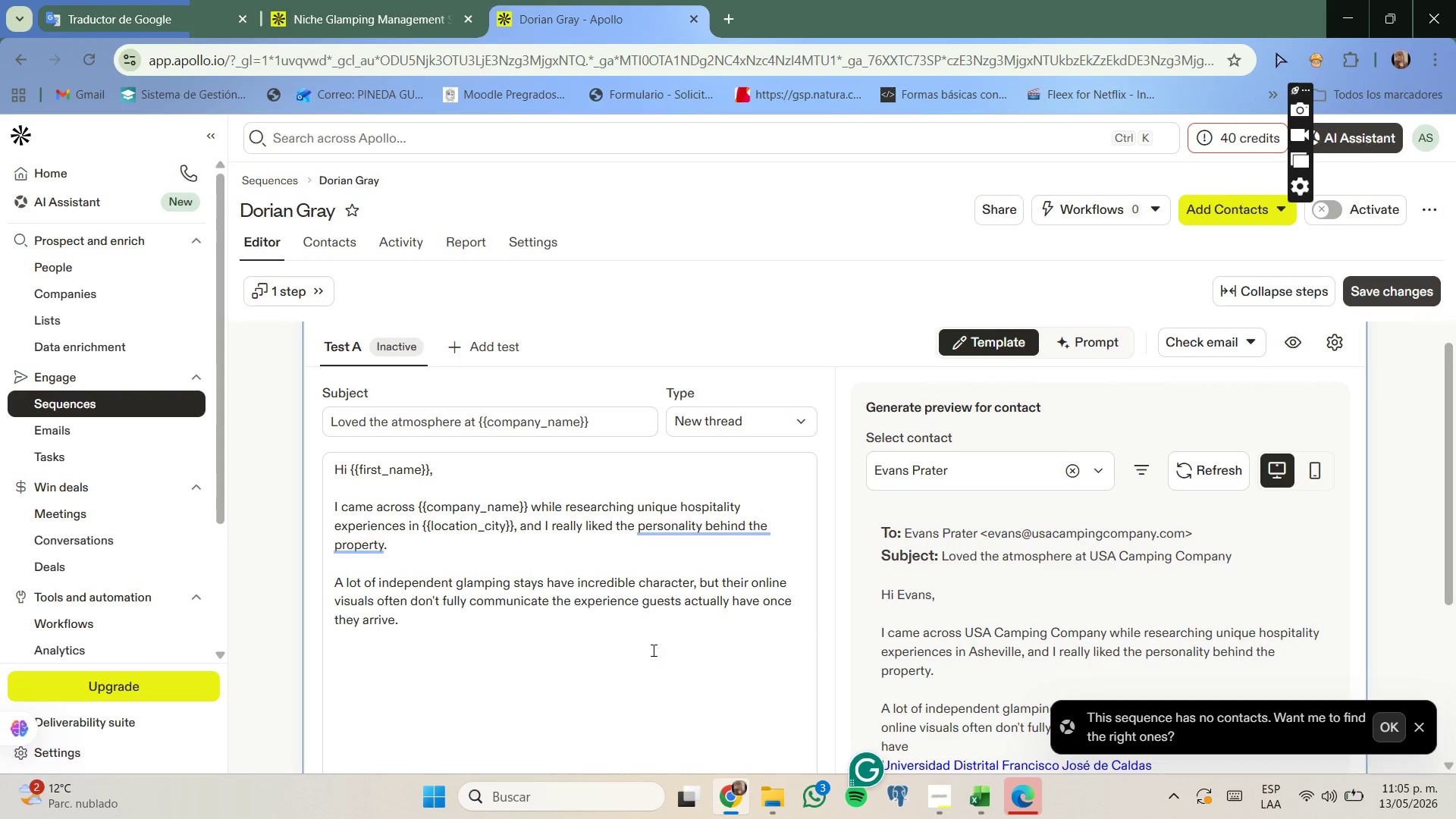 
scroll: coordinate [652, 649], scroll_direction: down, amount: 1.0
 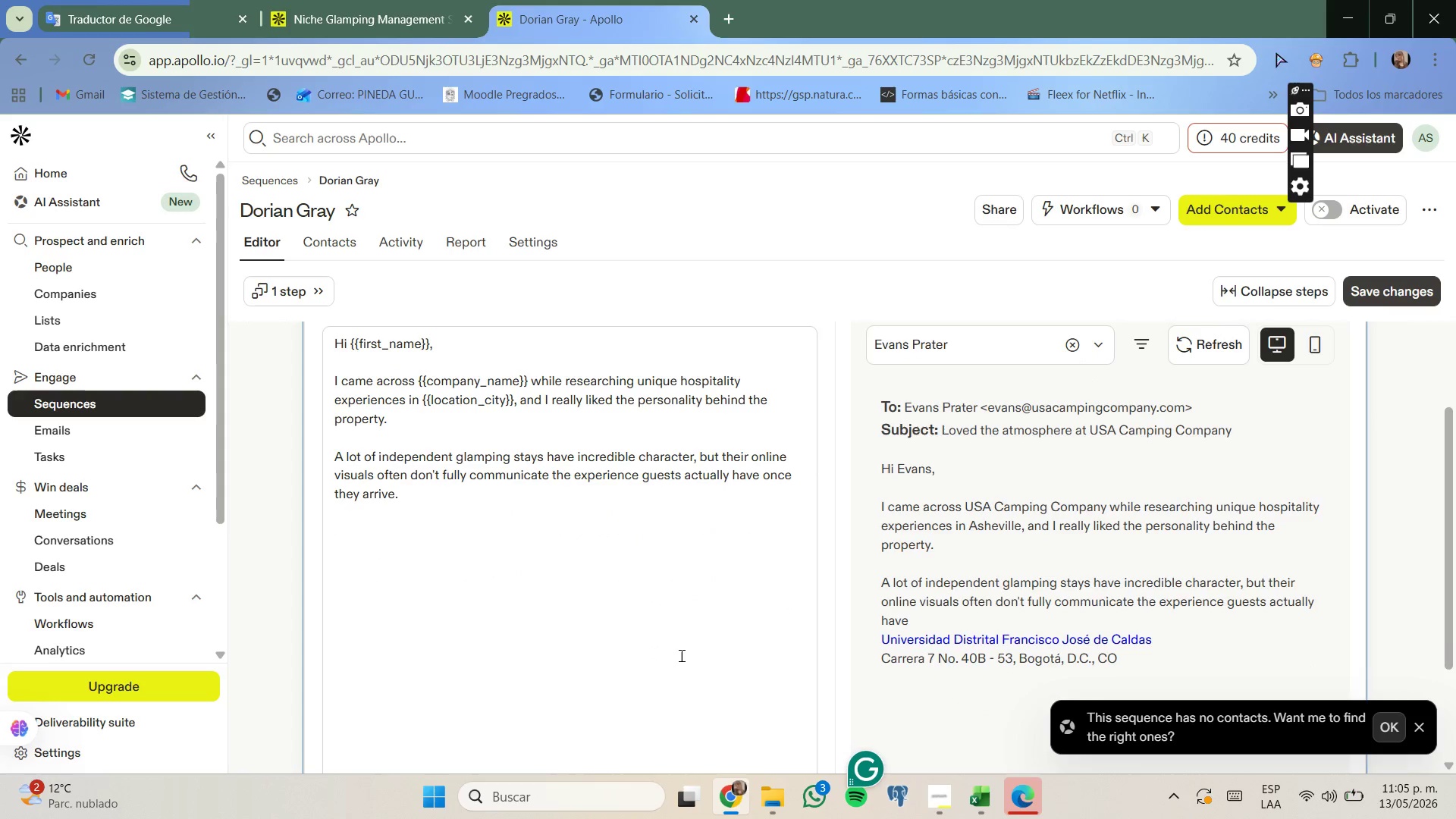 
scroll: coordinate [680, 655], scroll_direction: none, amount: 0.0
 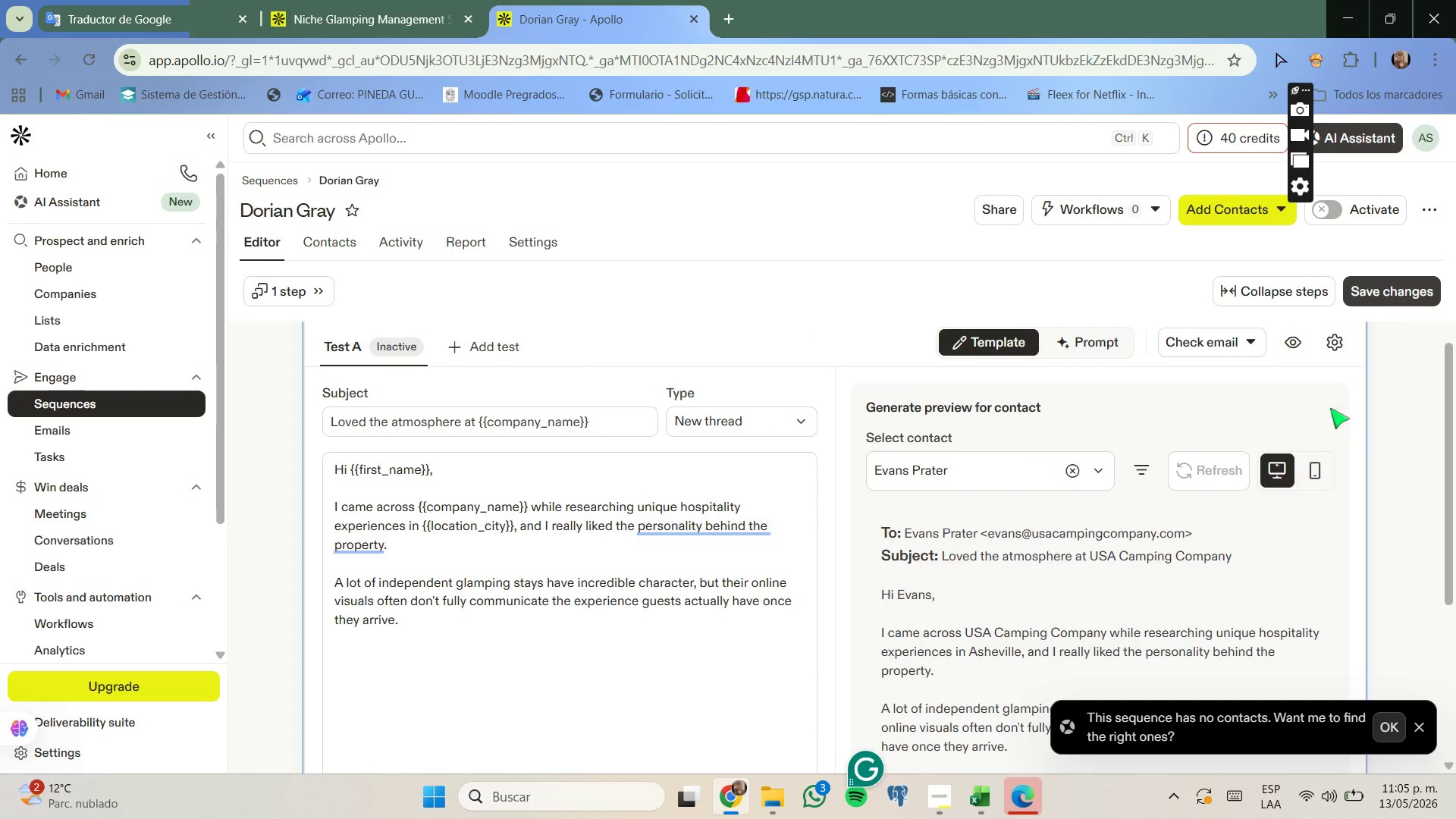 
left_click([1333, 350])
 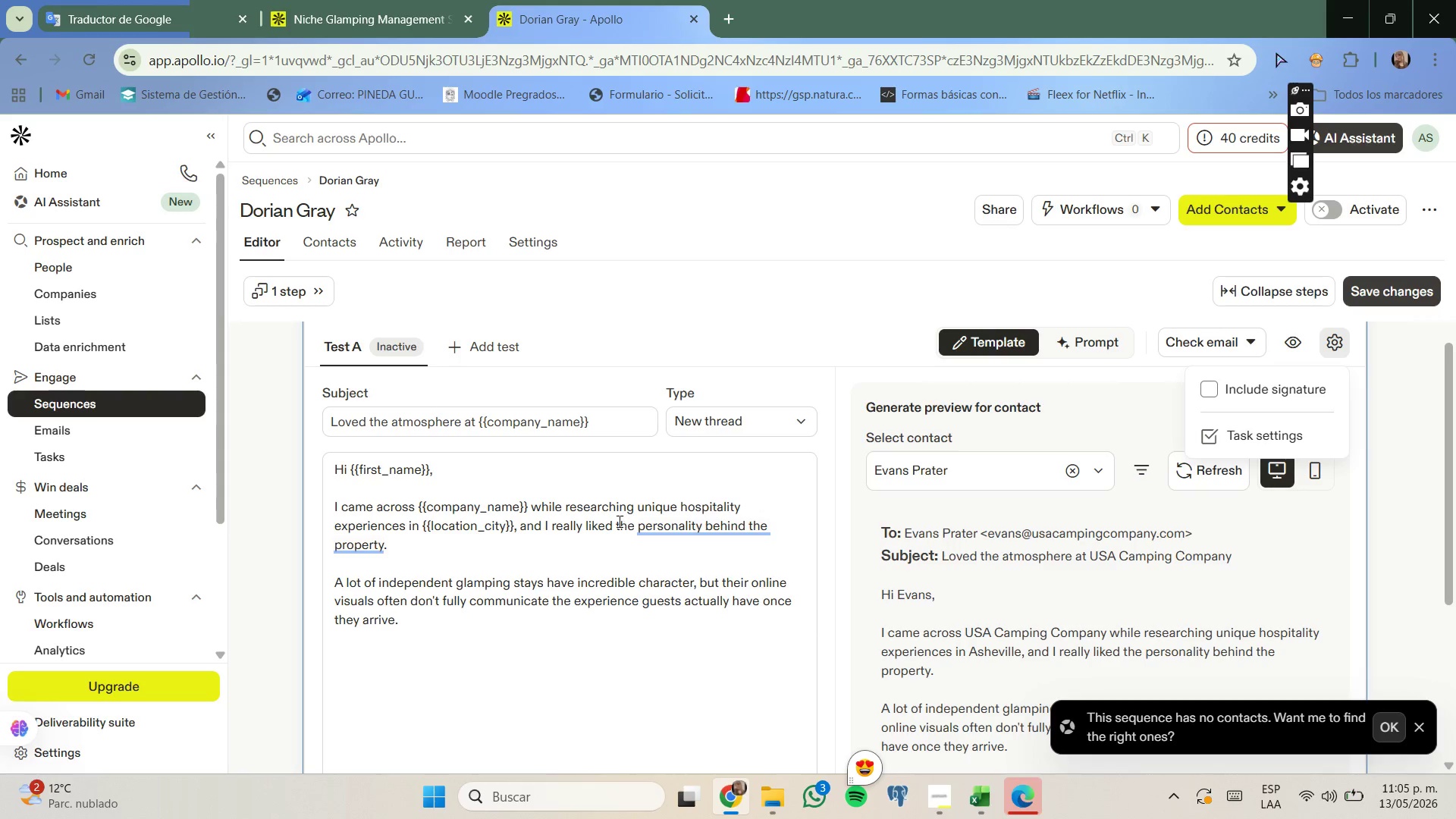 
scroll: coordinate [623, 510], scroll_direction: up, amount: 1.0
 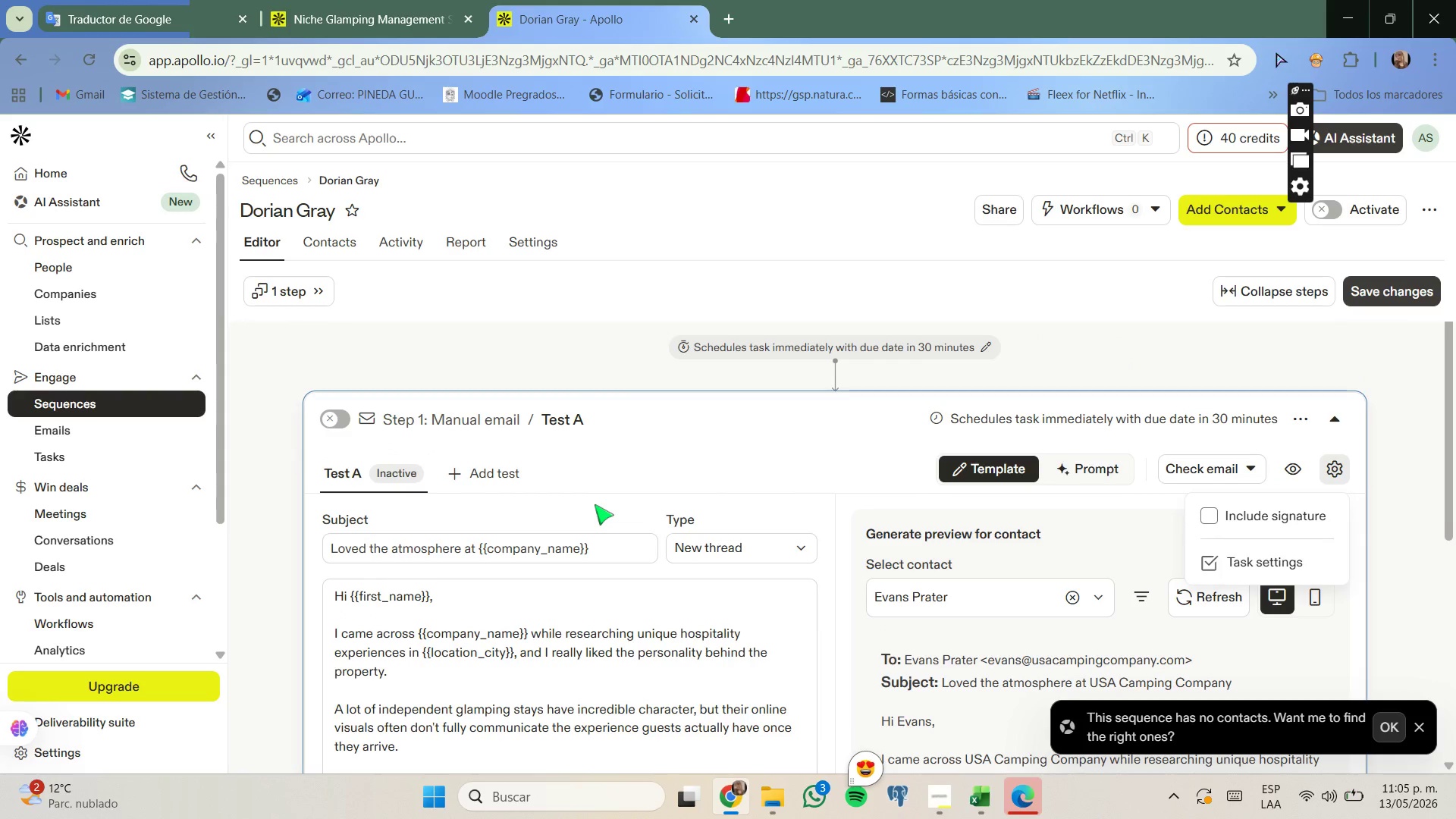 
scroll: coordinate [595, 504], scroll_direction: down, amount: 1.0
 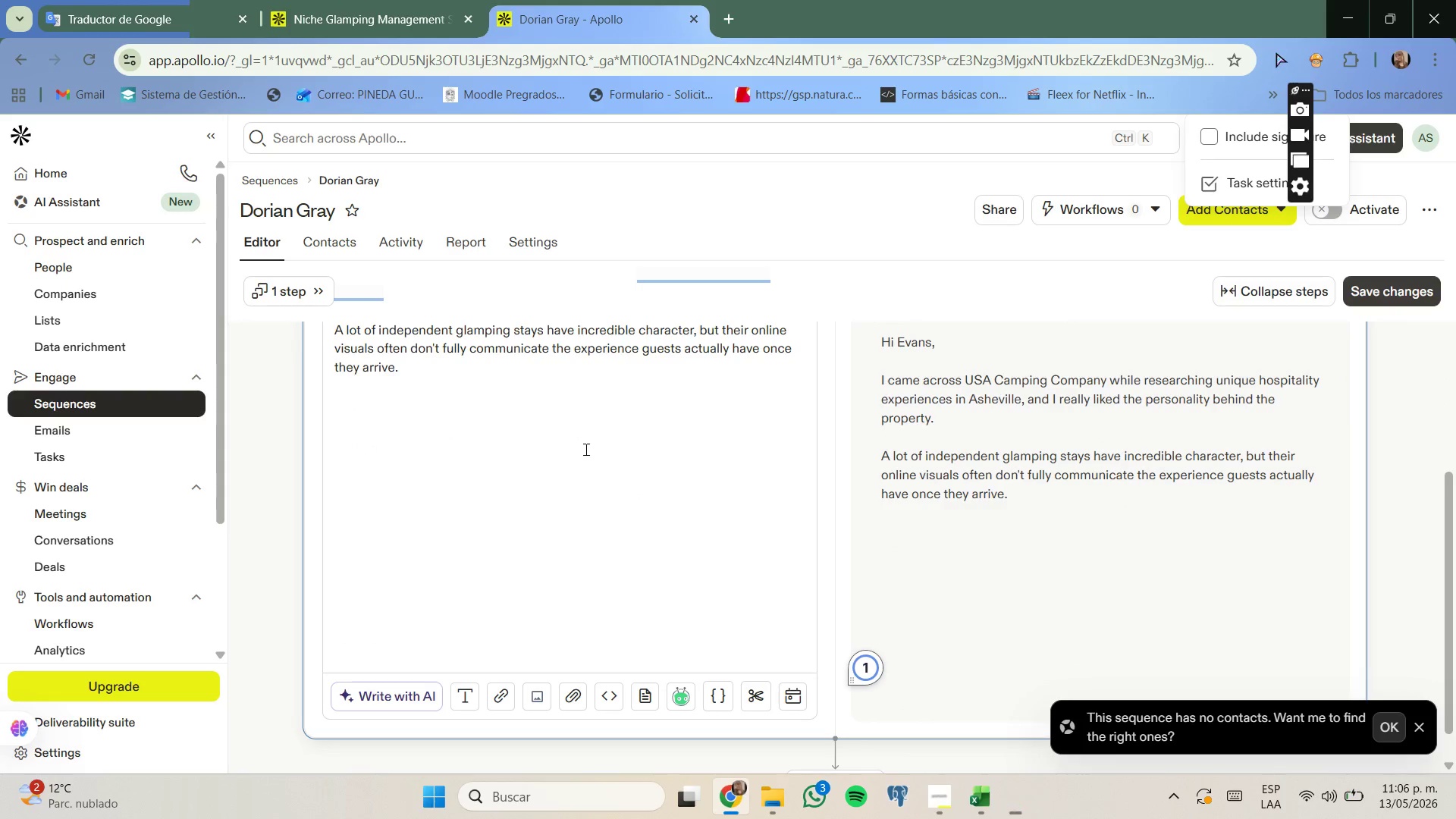 
left_click_drag(start_coordinate=[598, 375], to_coordinate=[596, 380])
 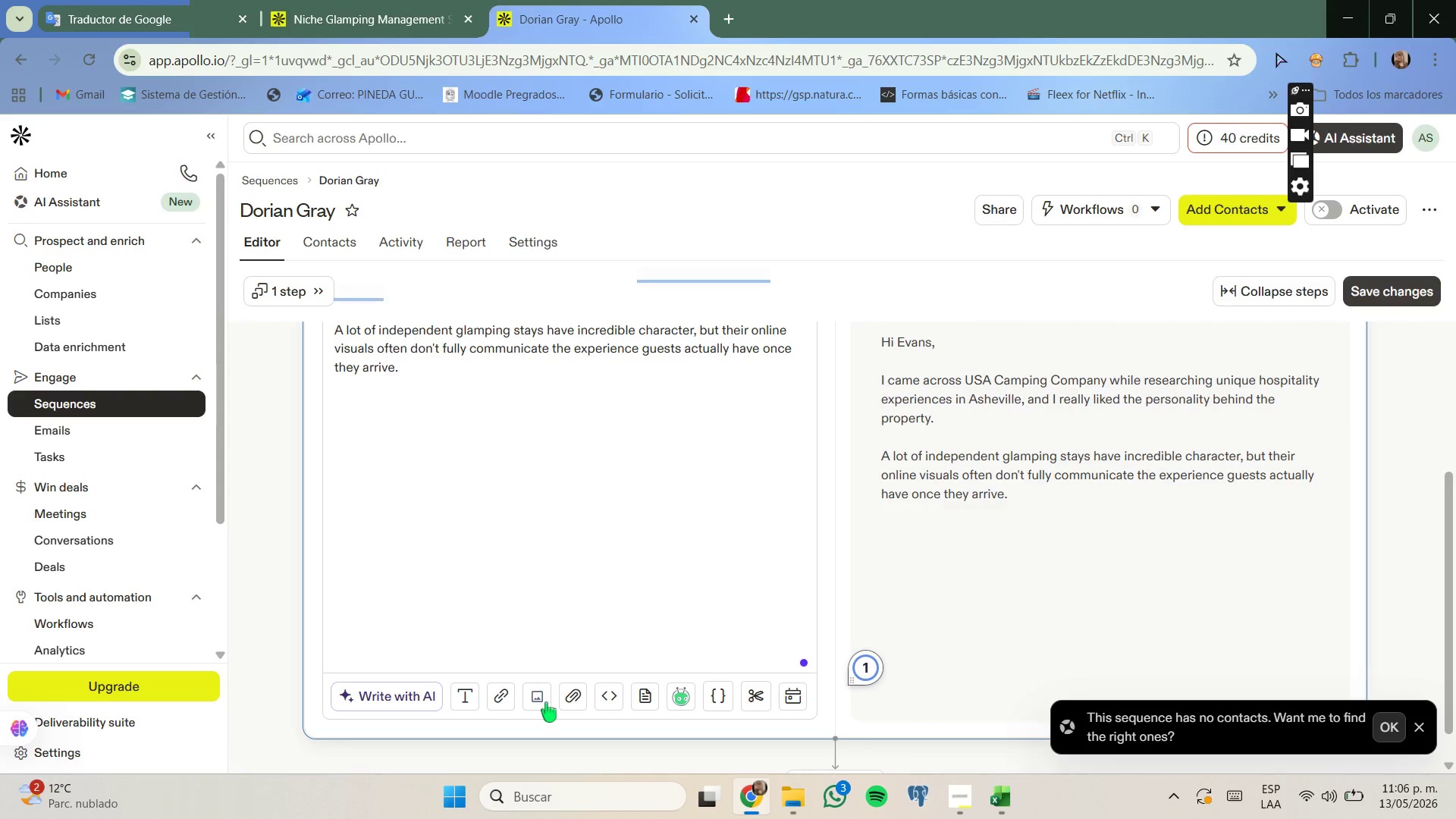 
key(Enter)
 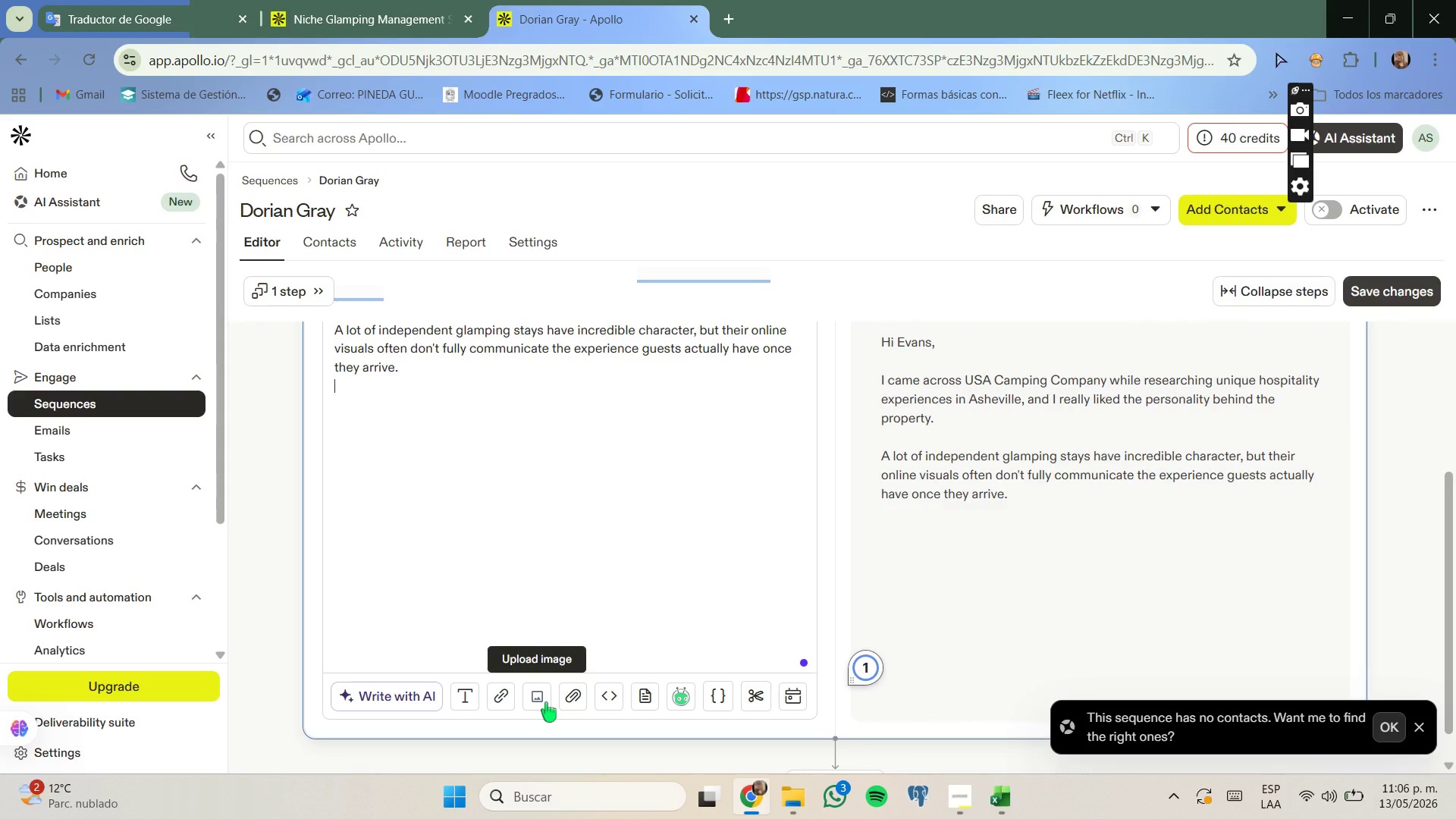 
key(Enter)
 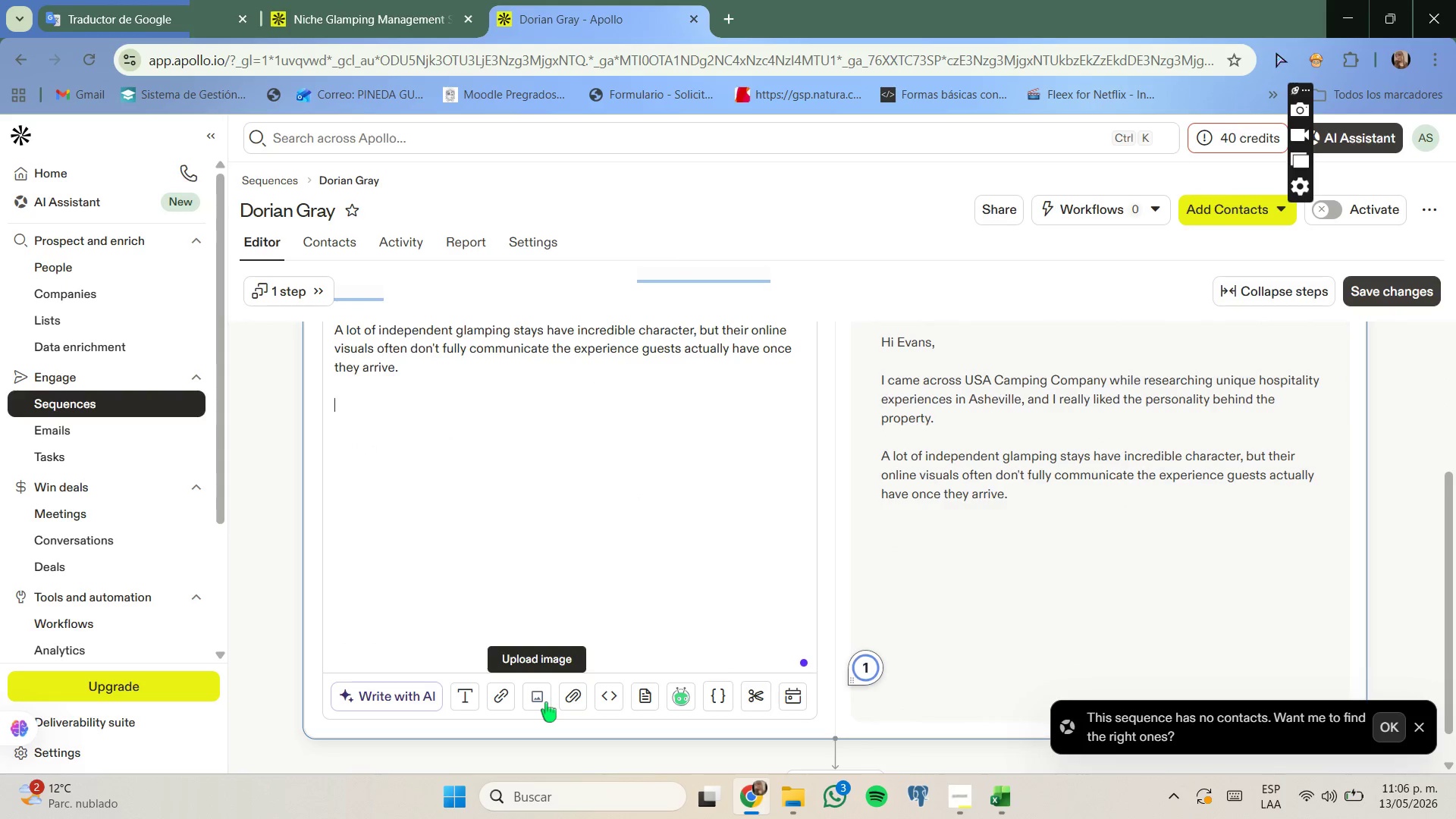 
type(Evergreen Retreats Managment helps boutieue )
key(Backspace)
key(Backspace)
key(Backspace)
key(Backspace)
type(que glamping host )
key(Backspace)
type(s improb)
key(Backspace)
type(ve )
 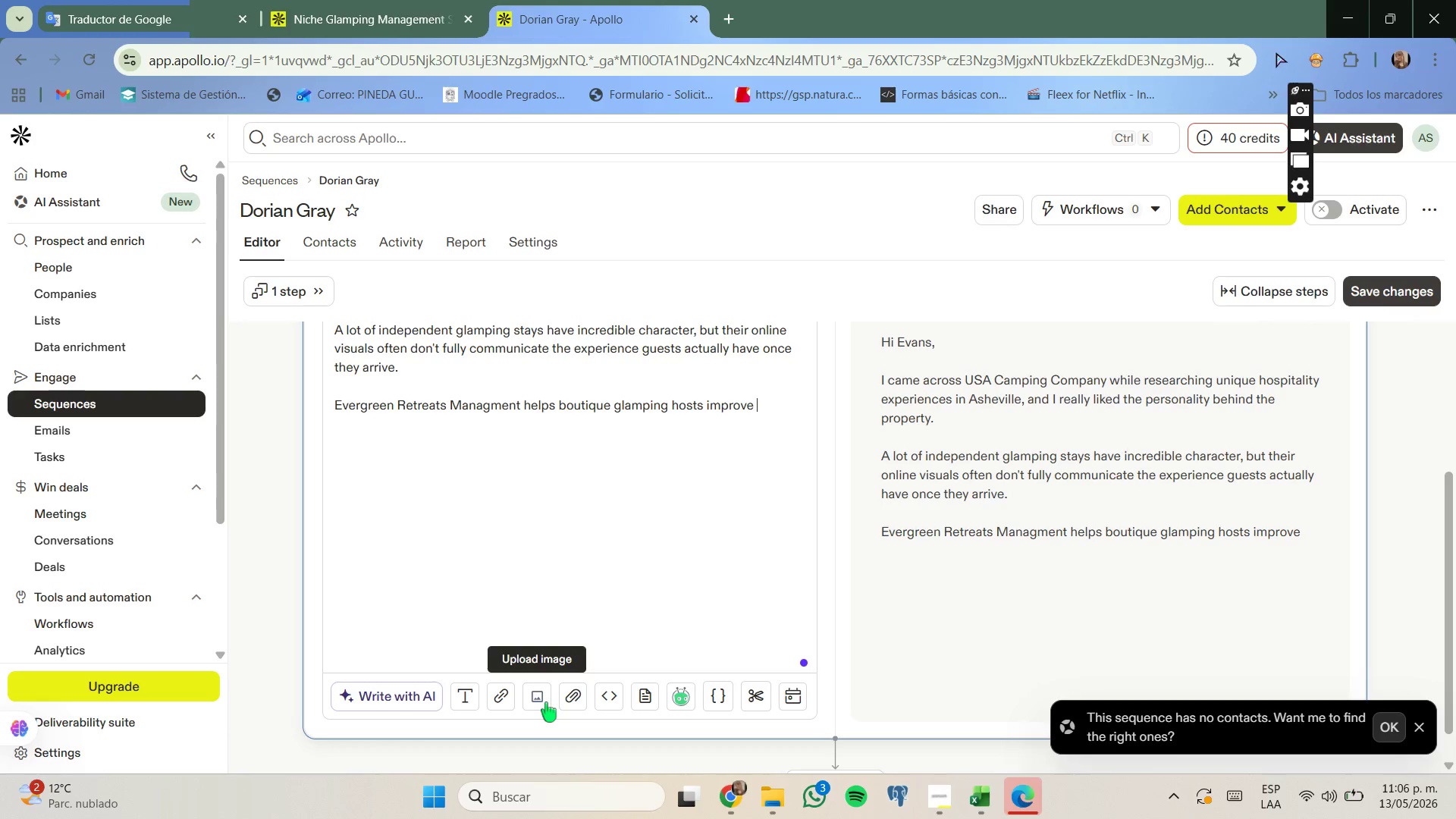 
type(visual storytelling )
 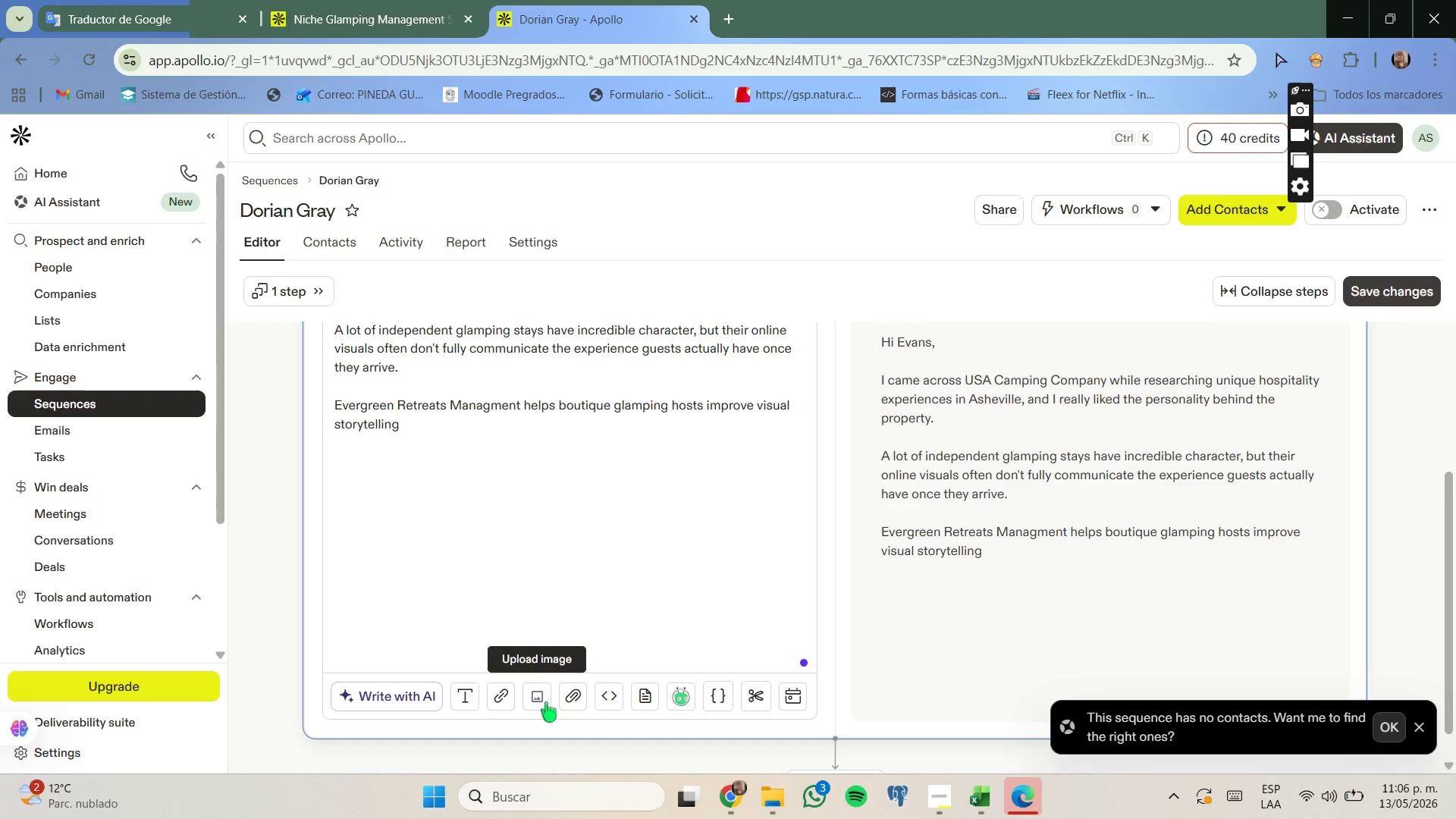 
wait(5.12)
 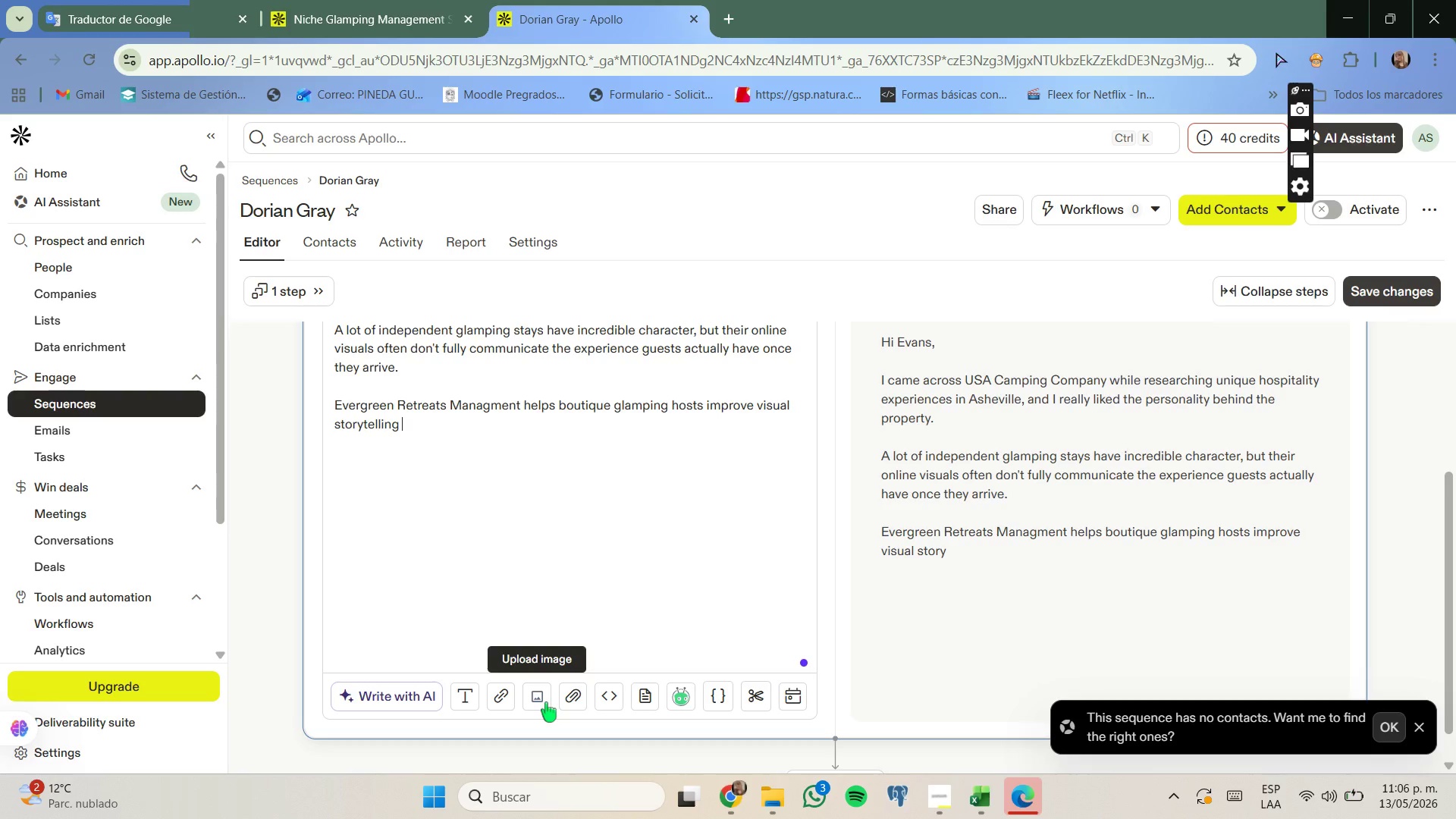 
type(through professu)
key(Backspace)
type(ional photography and listing optimizat)
 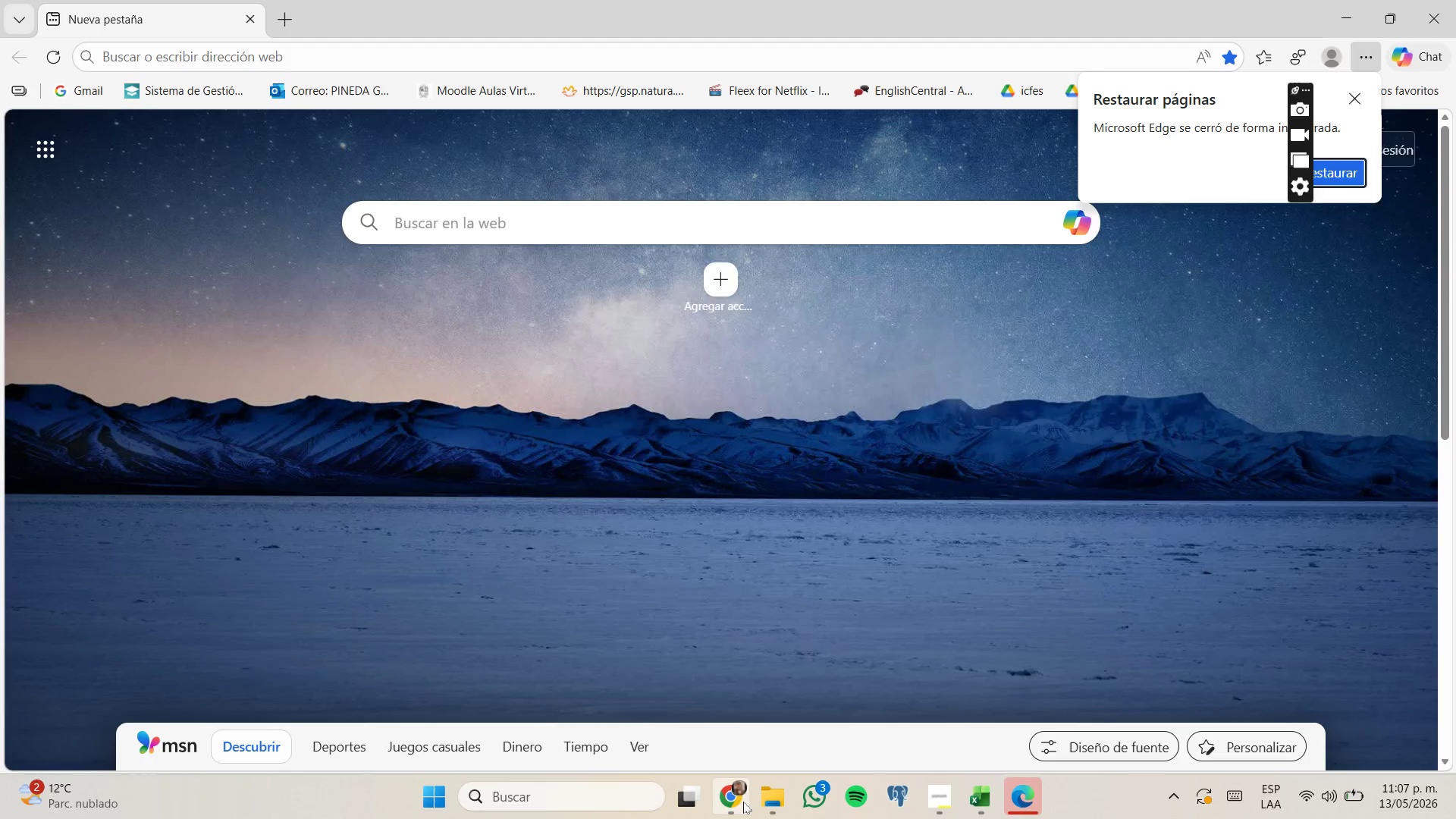 
left_click([740, 708])
 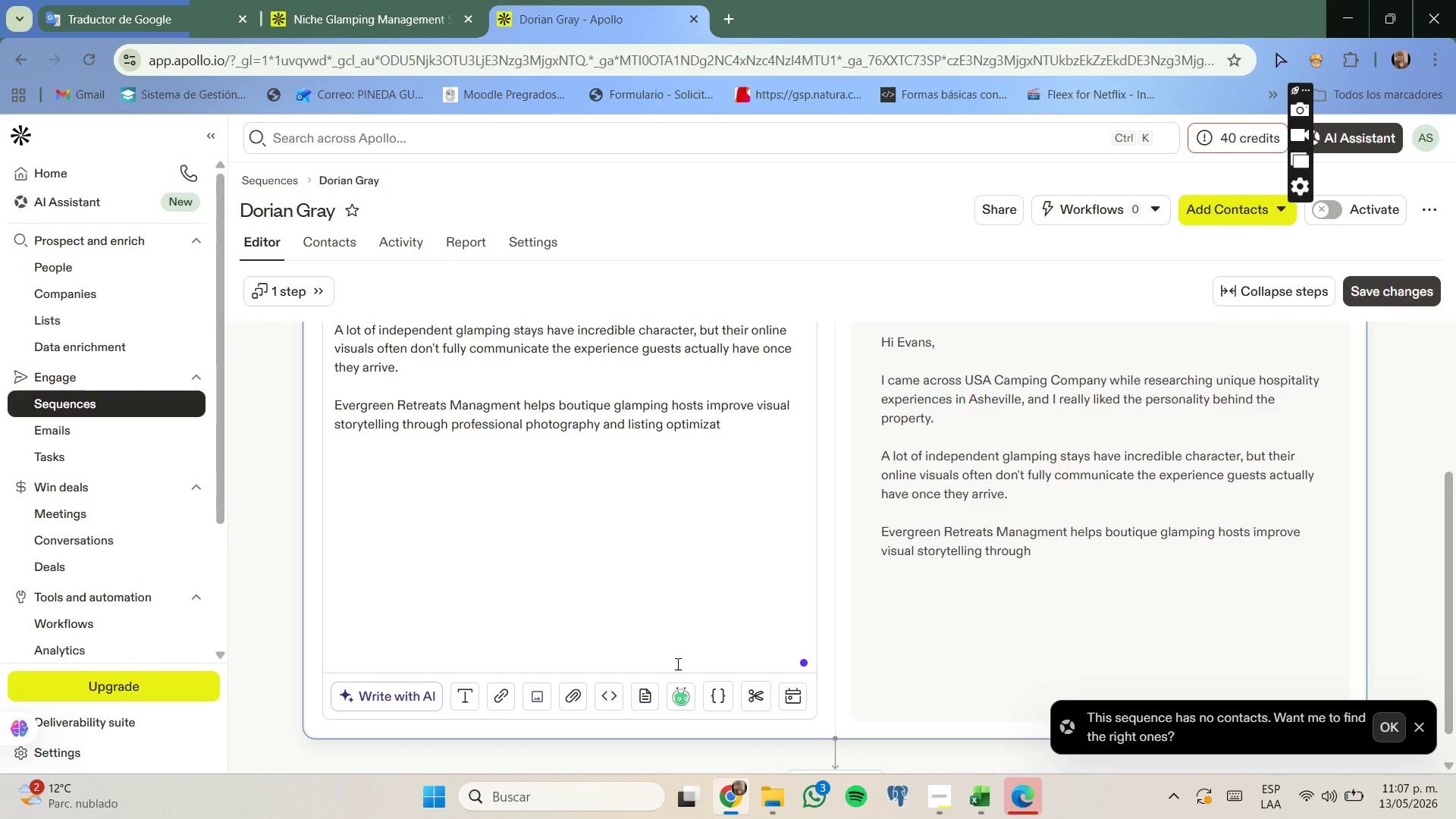 
type(ion designed specifically g)
key(Backspace)
type(for high-end )
 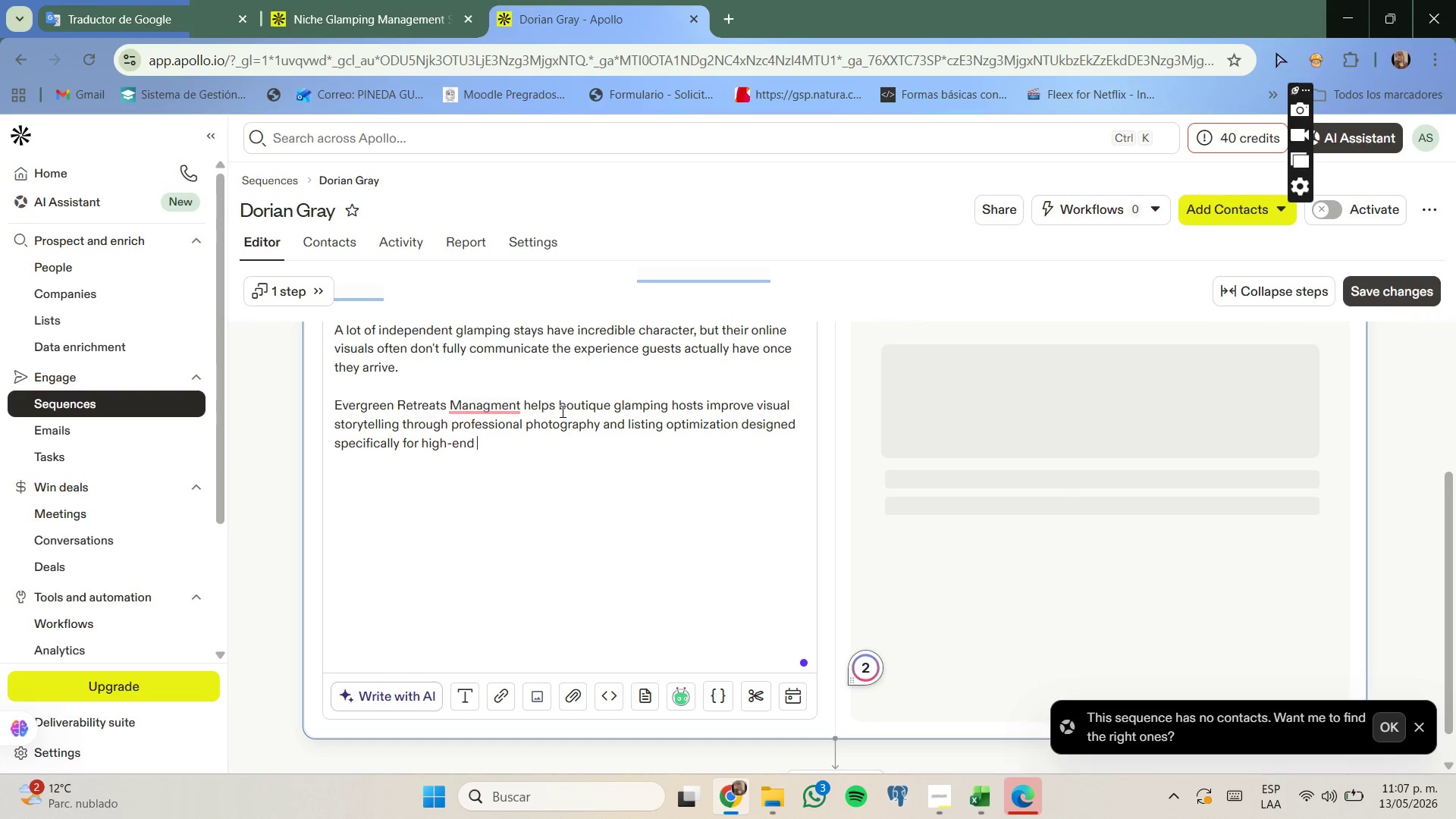 
left_click([491, 408])
 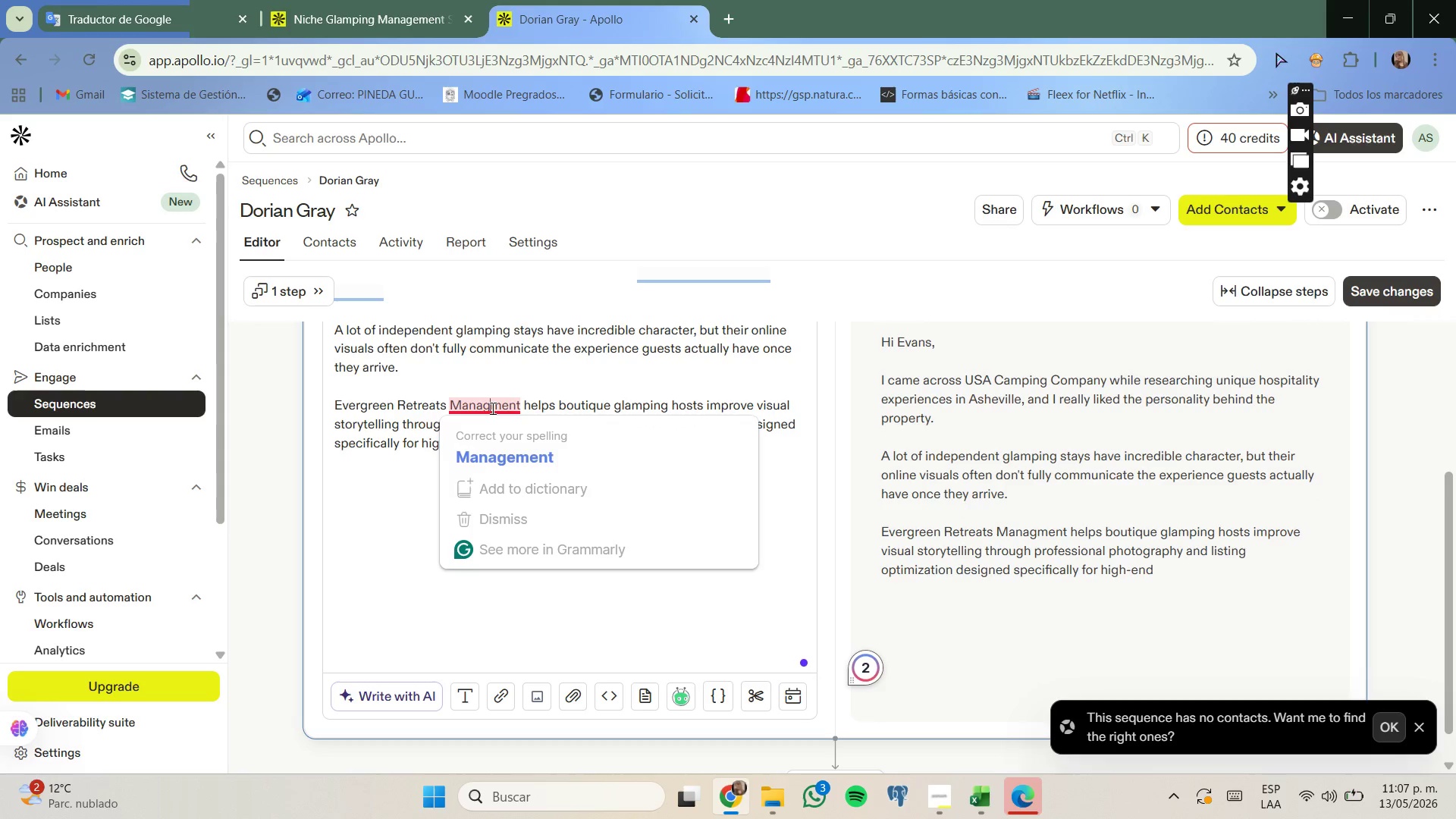 
key(E)
 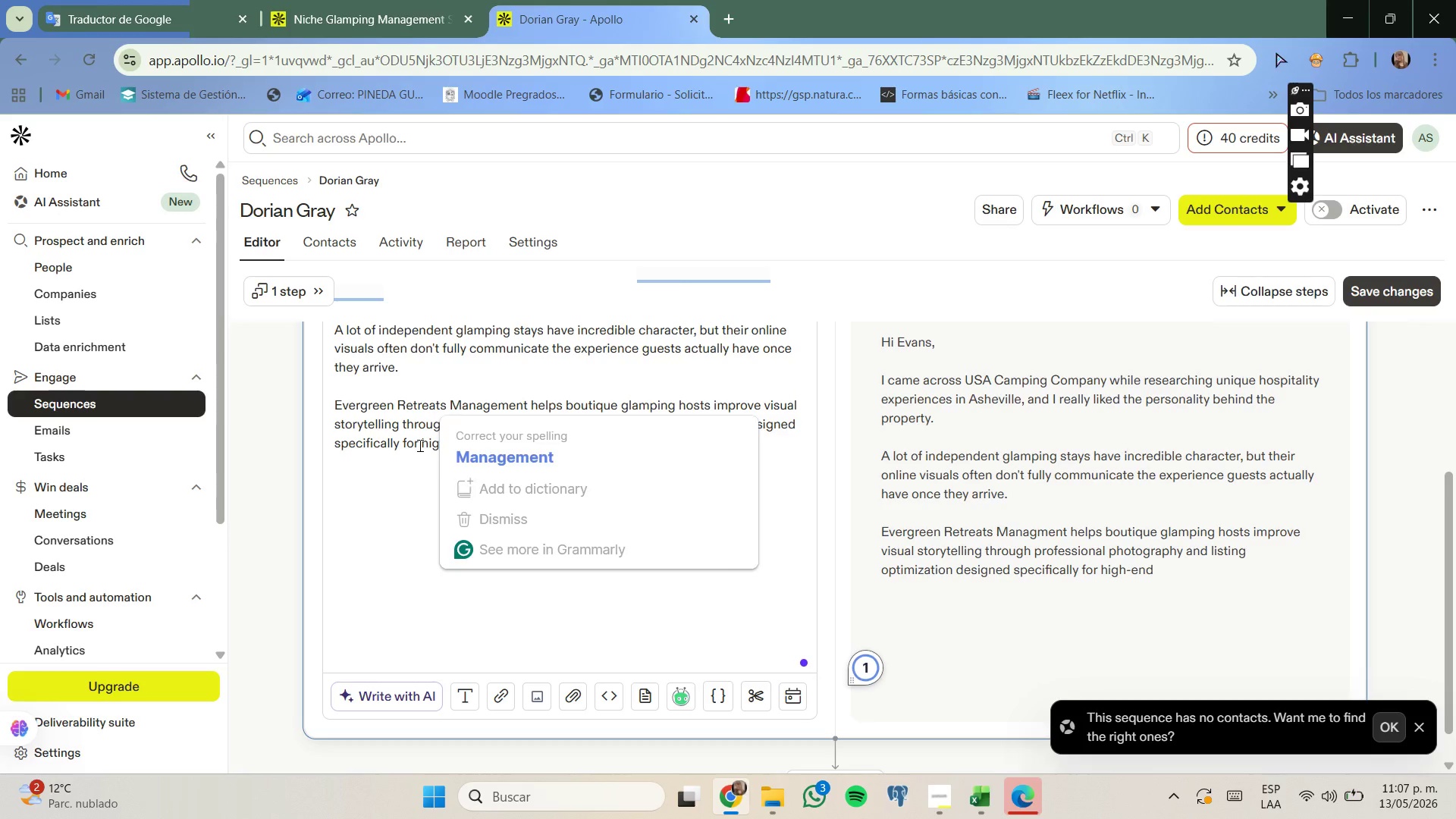 
left_click([419, 445])
 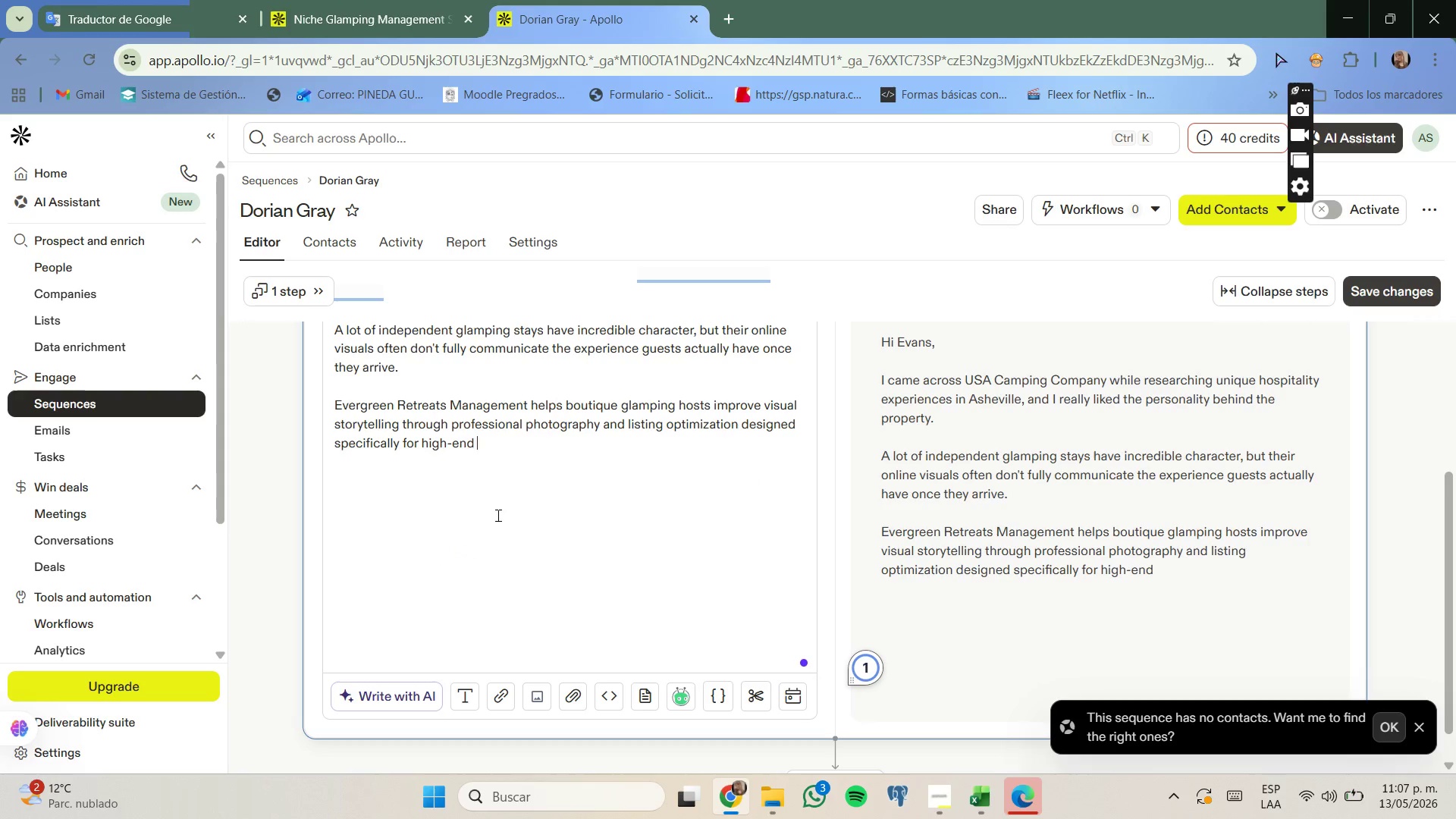 
type(stays)
 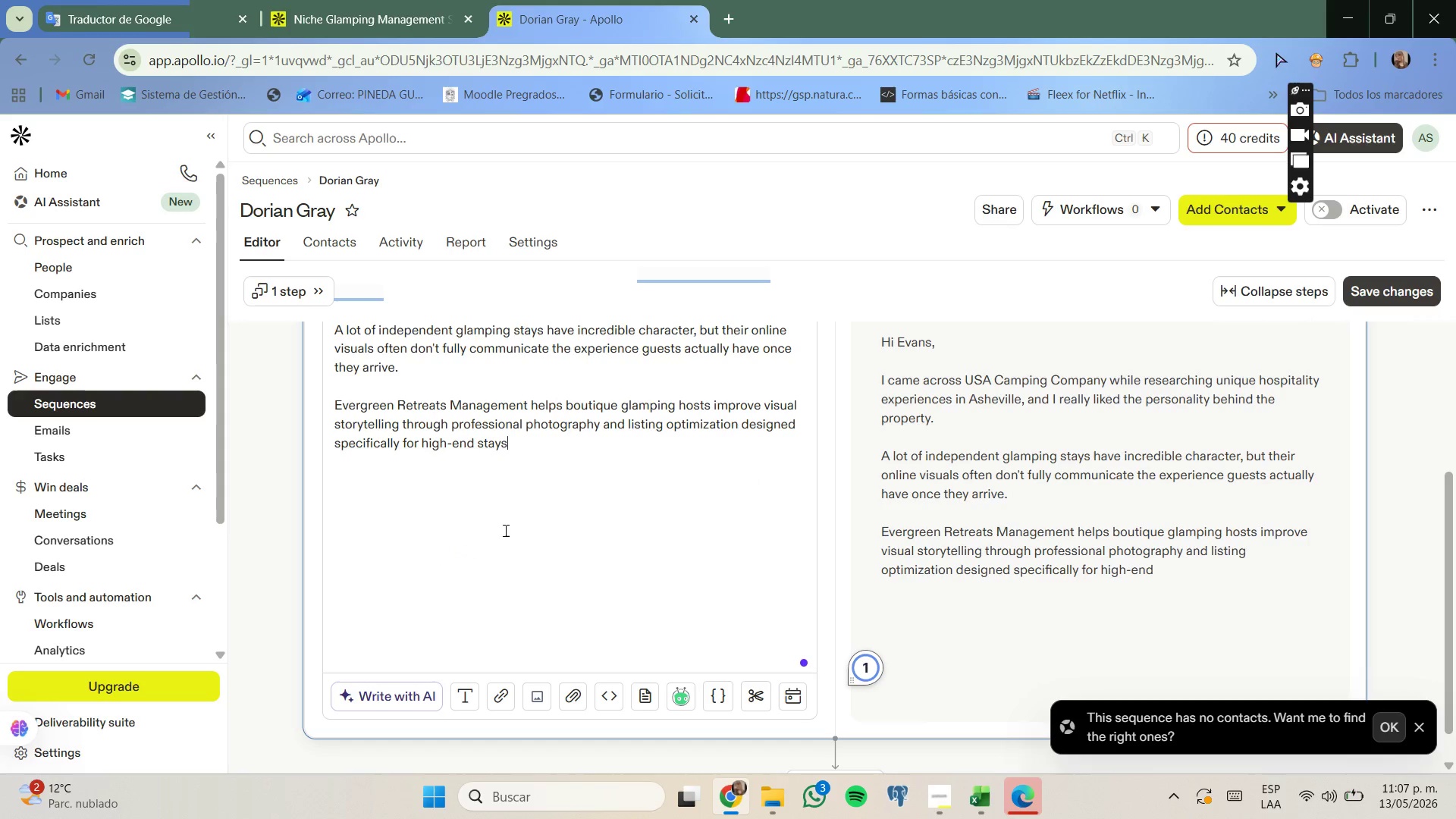 
type( like safari tents, treehouses, and nature retreats.)
 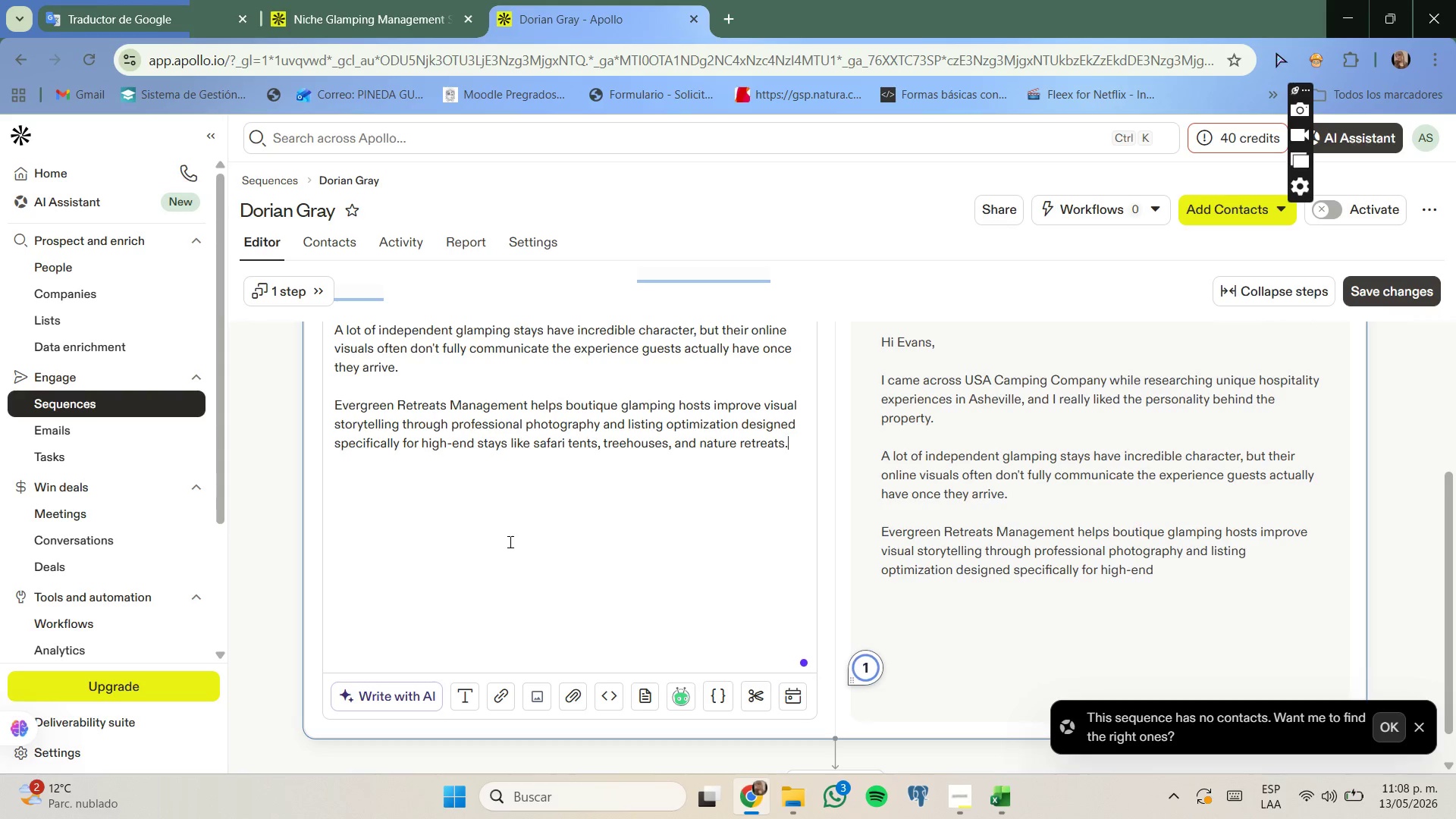 
key(Enter)
 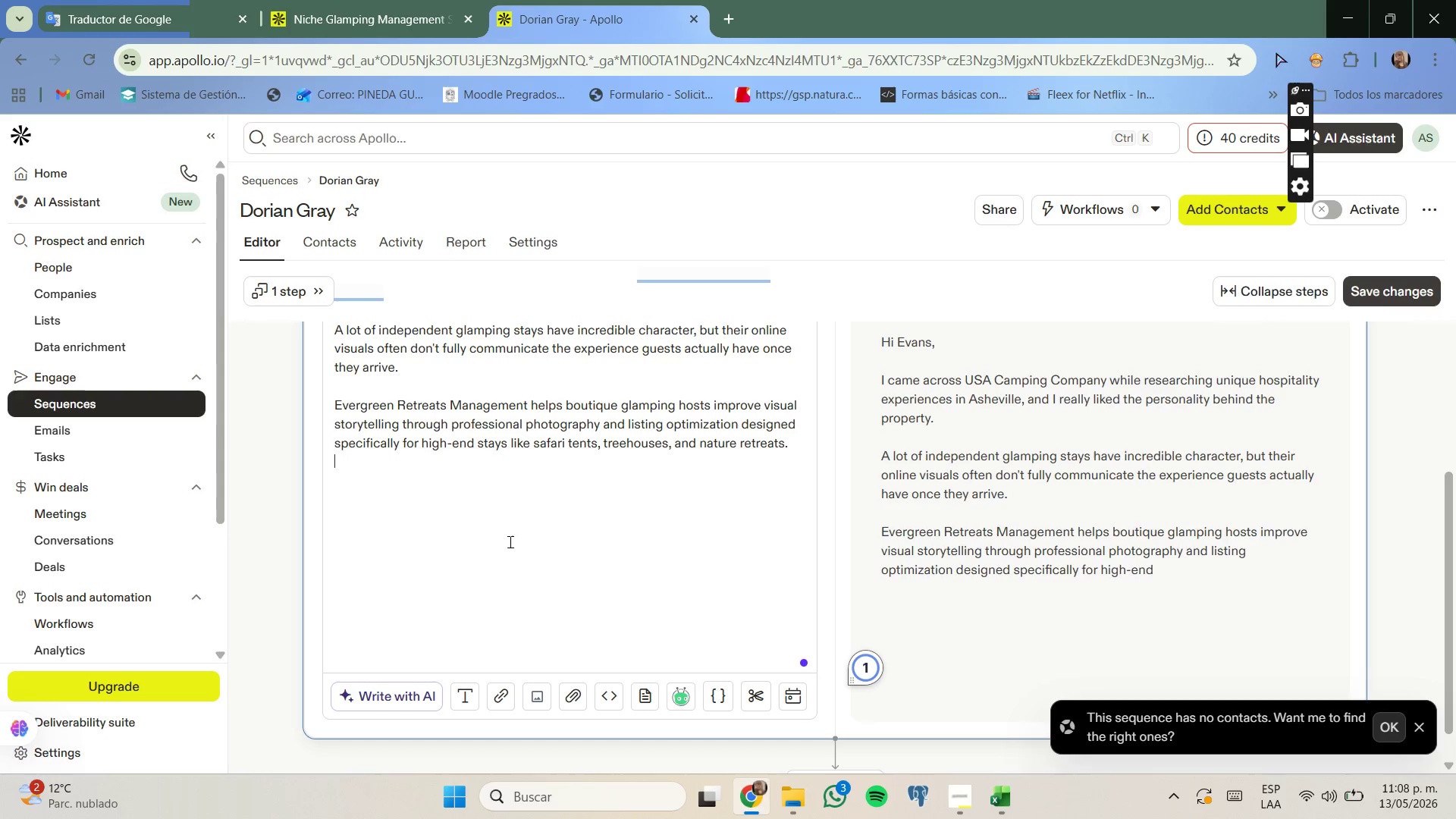 
key(Enter)
 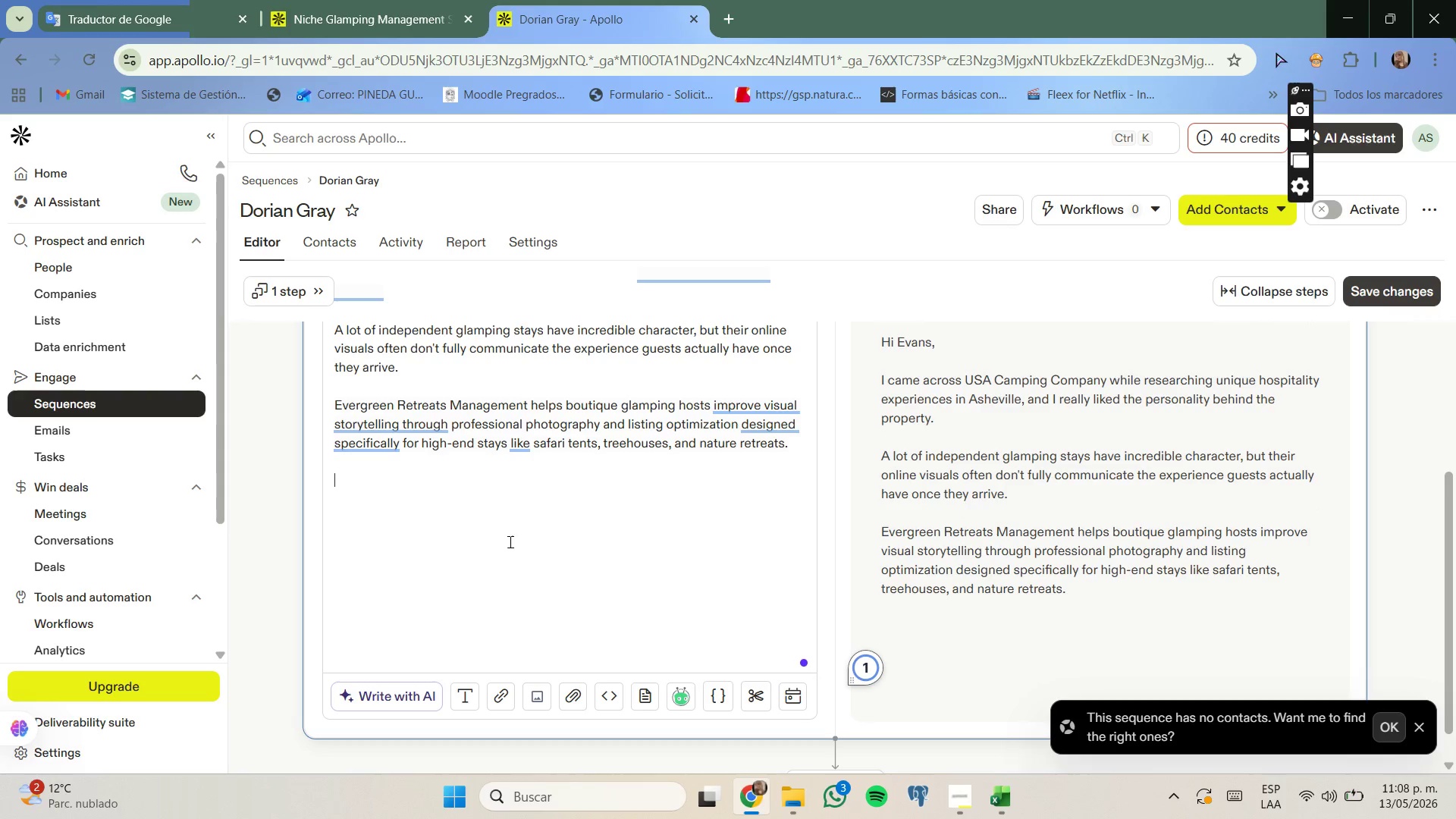 
wait(9.39)
 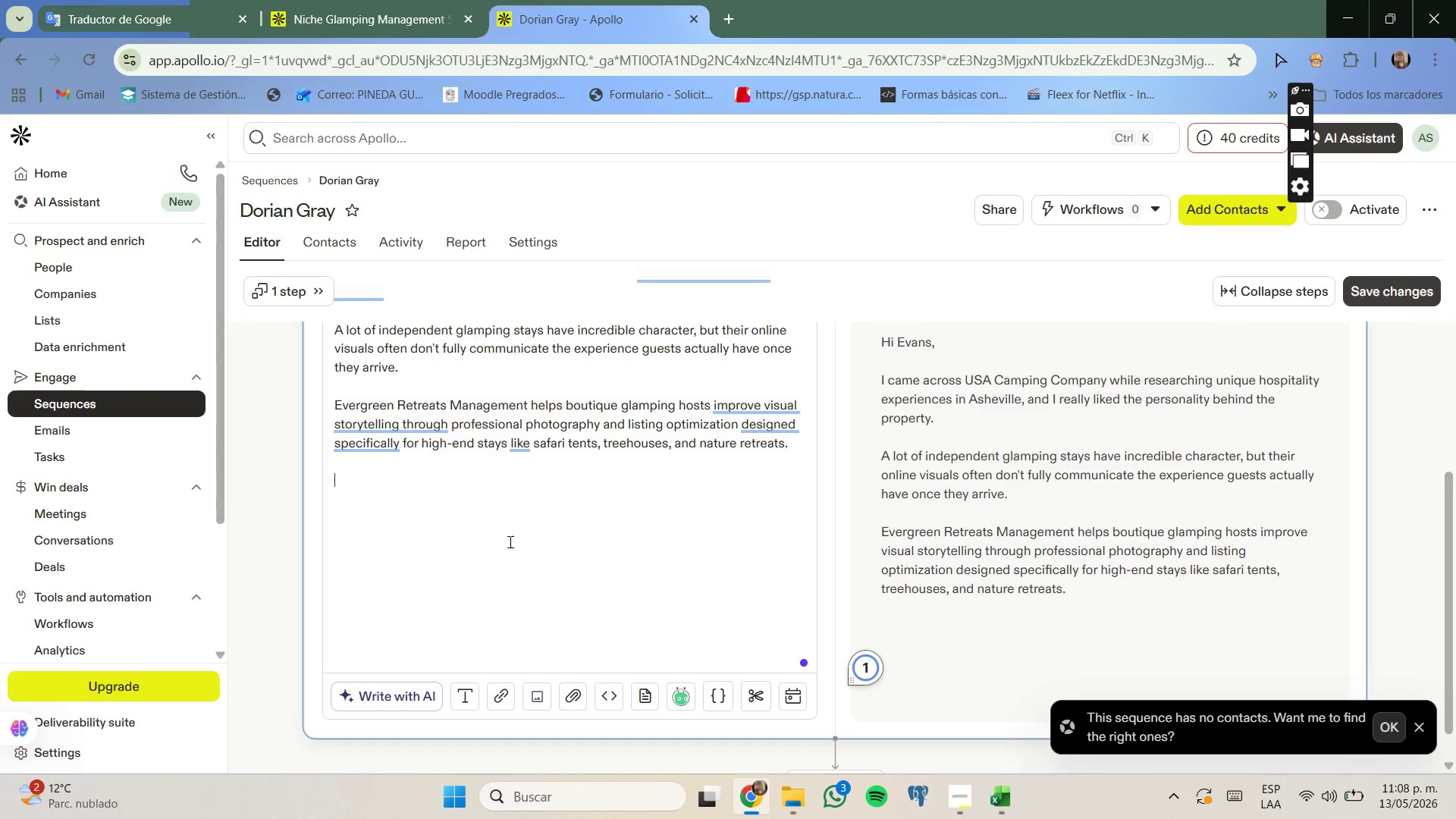 
left_click([734, 794])
 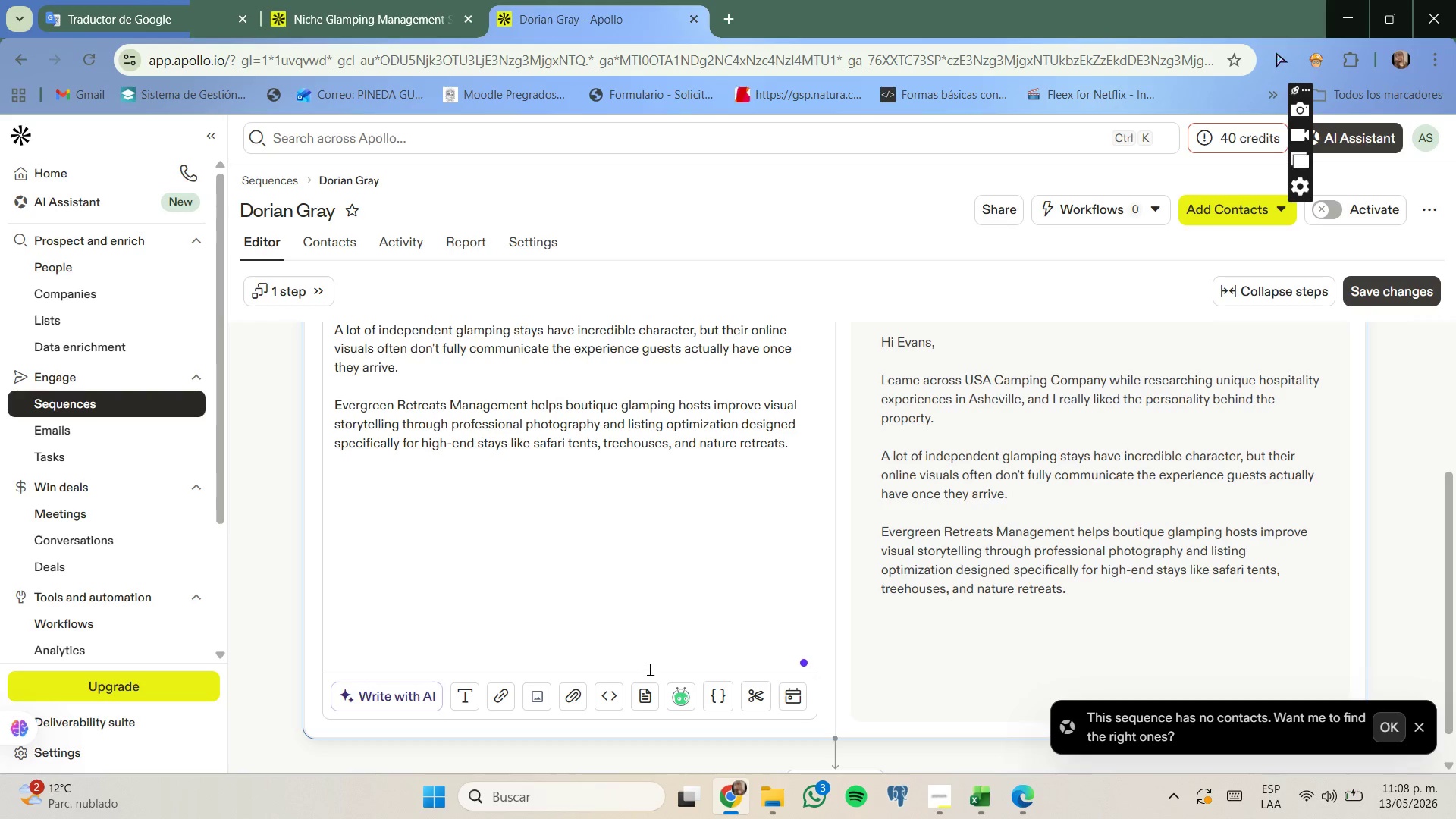 
type(I[s)
key(Backspace)
type(d be happy to share a few quick observations n how properties similar )
 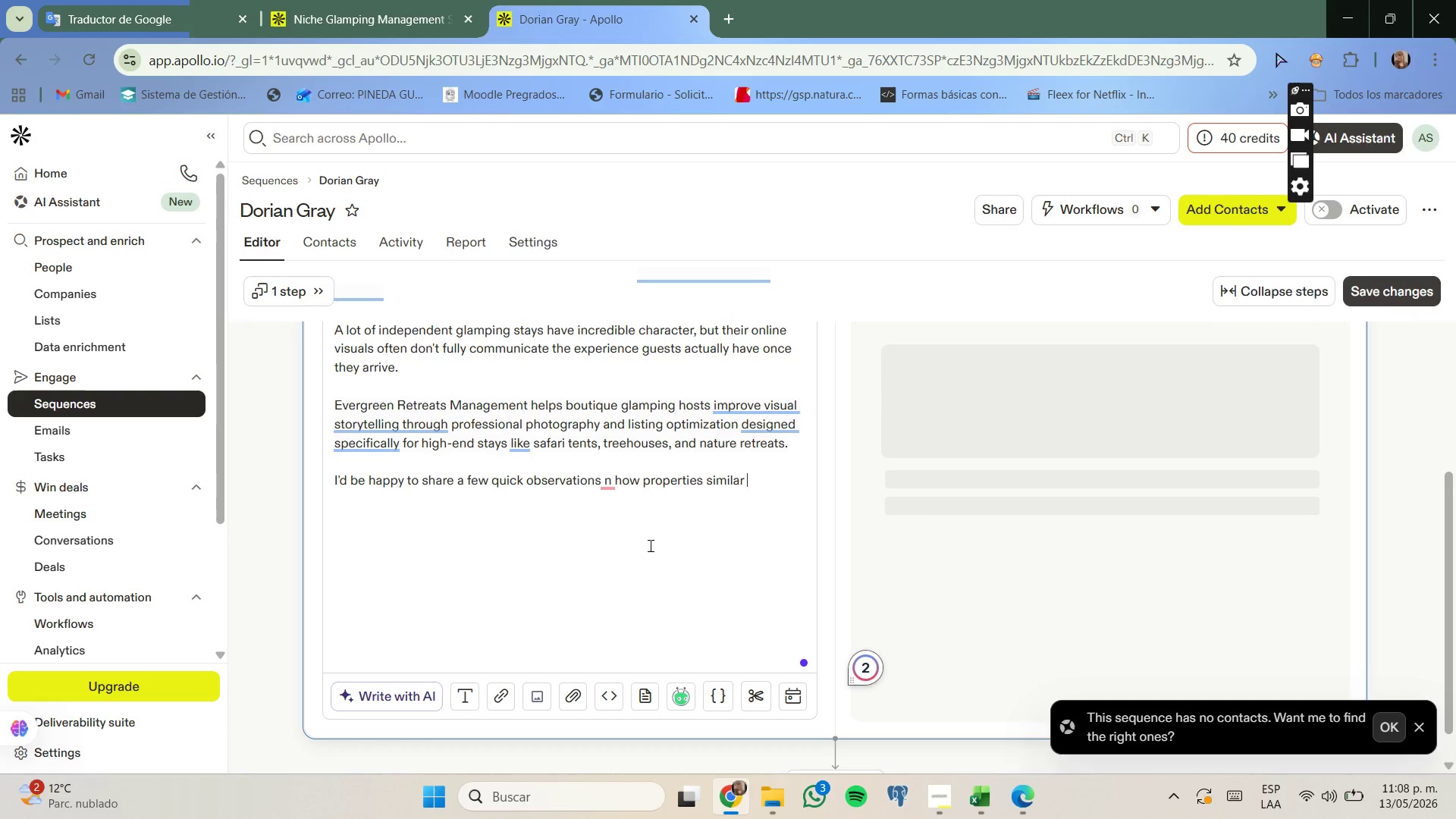 
left_click([616, 486])
 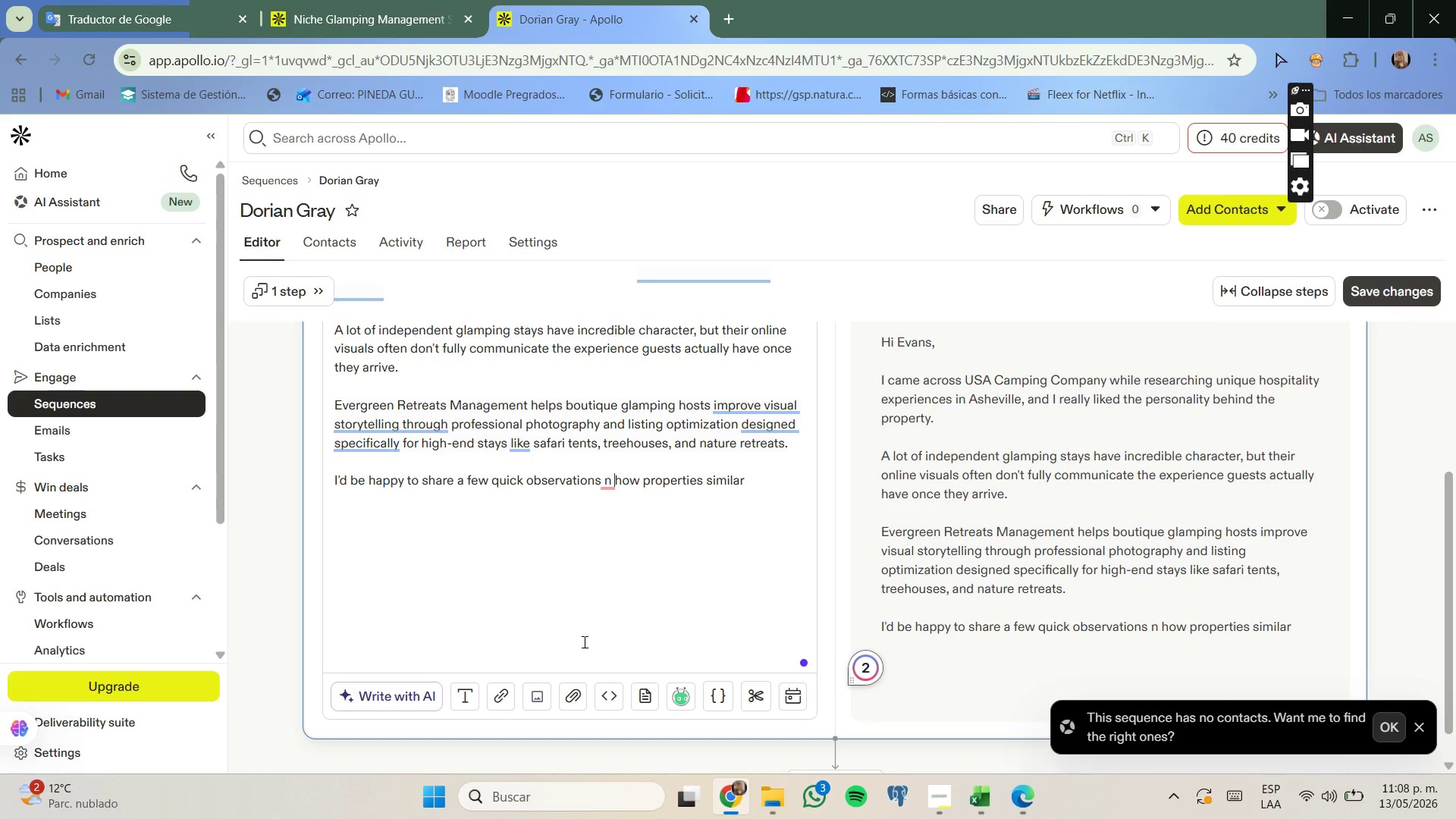 
key(Backspace)
 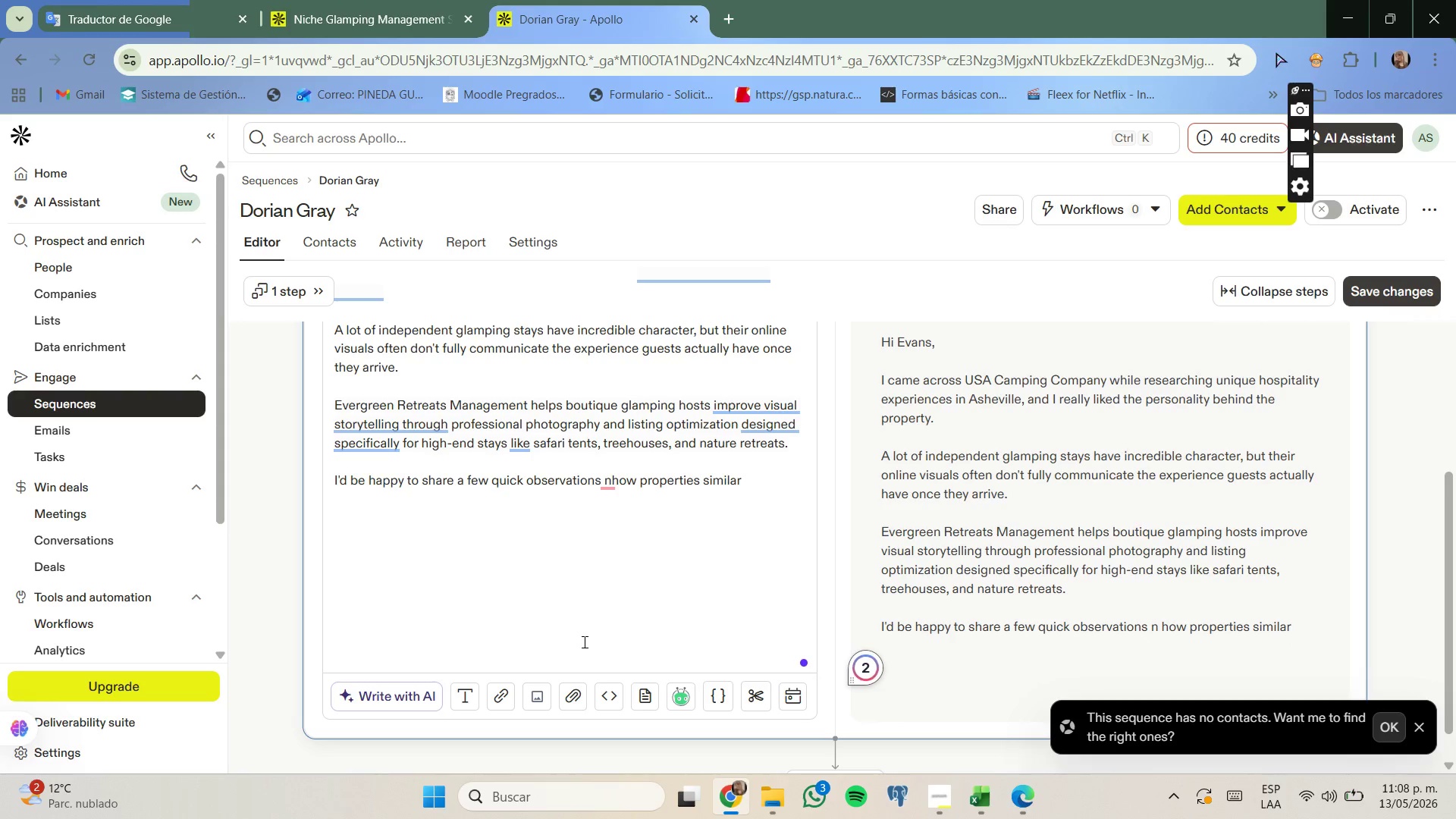 
key(Backspace)
 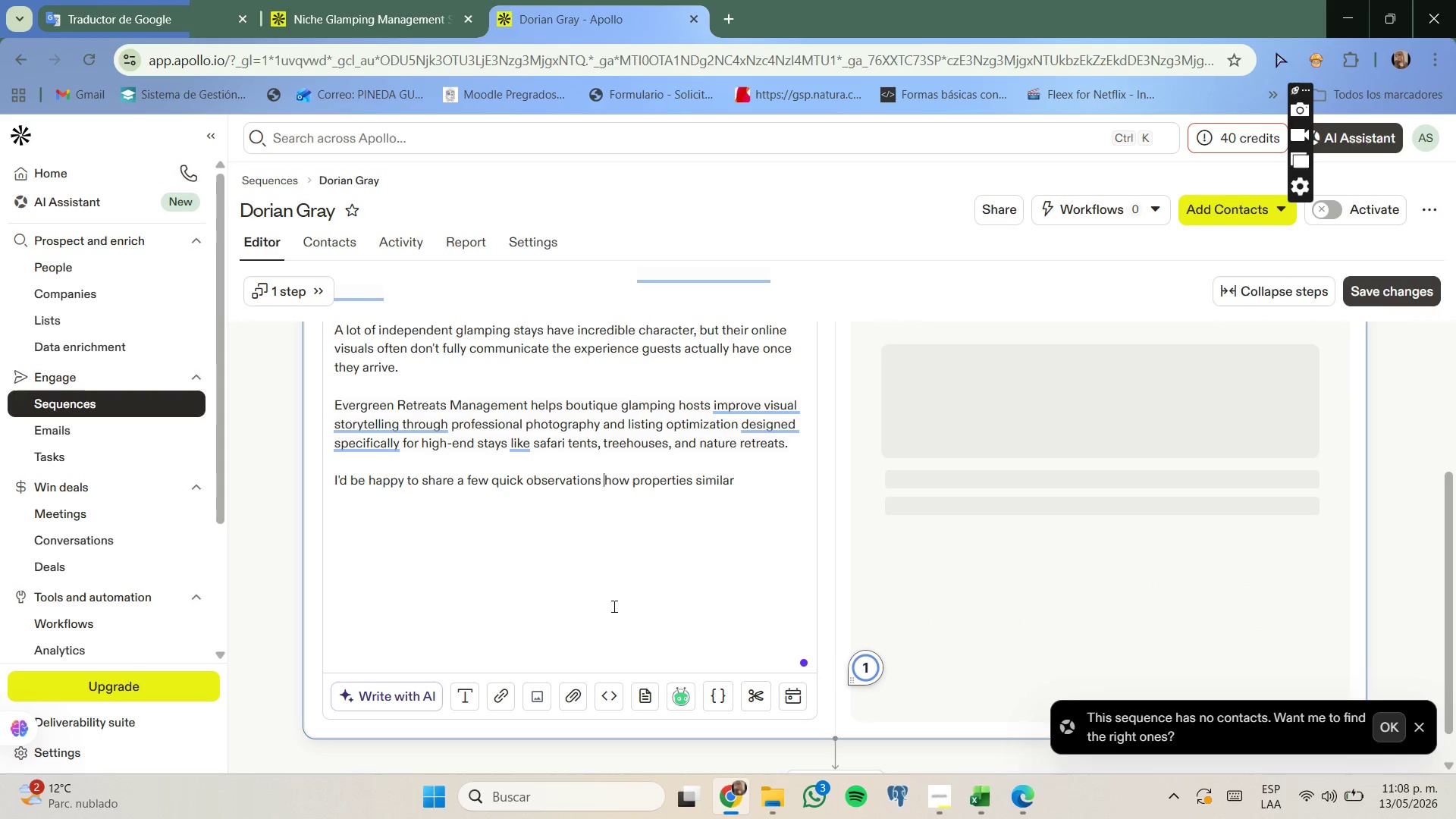 
type(on )
 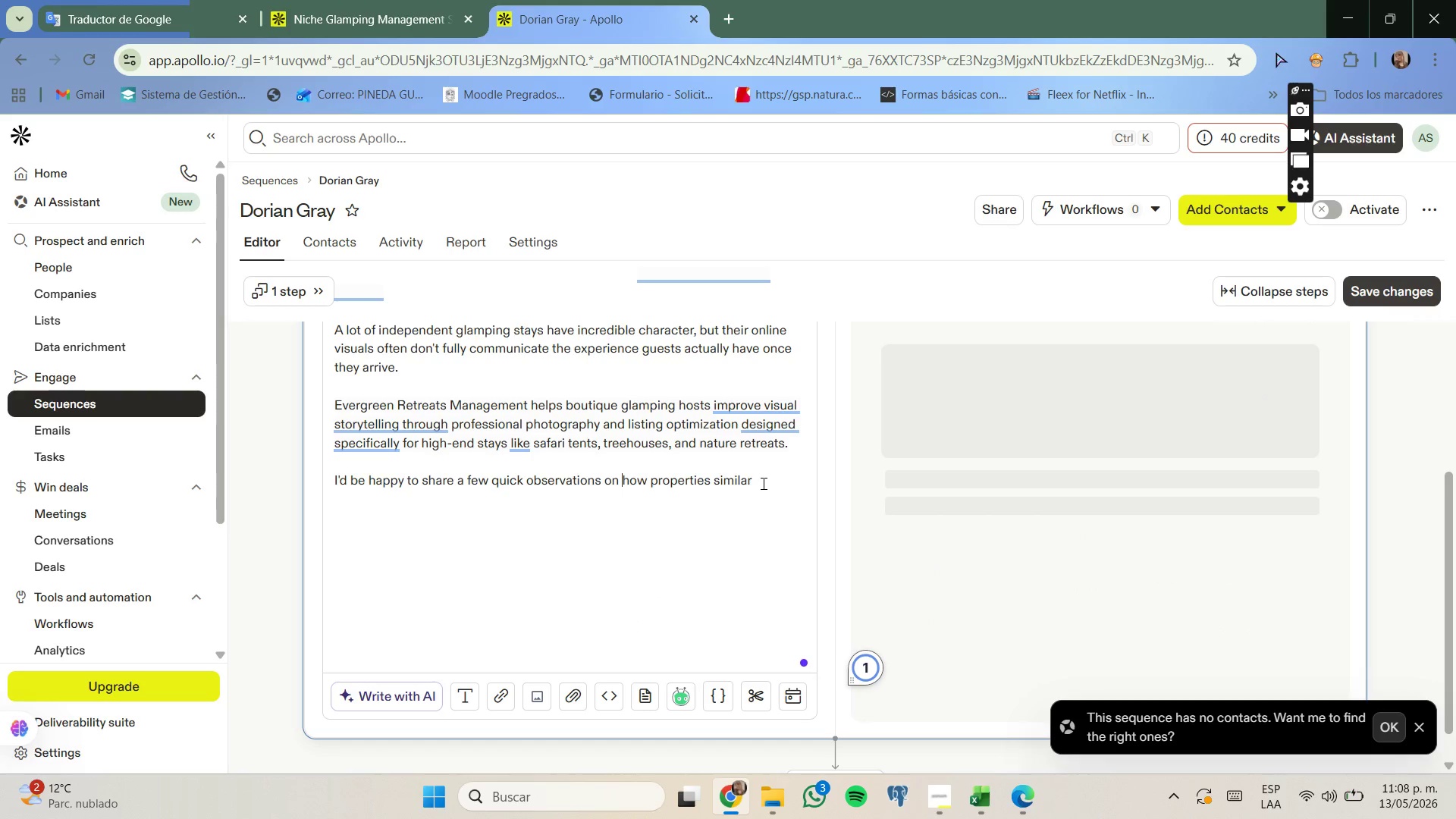 
left_click([762, 483])
 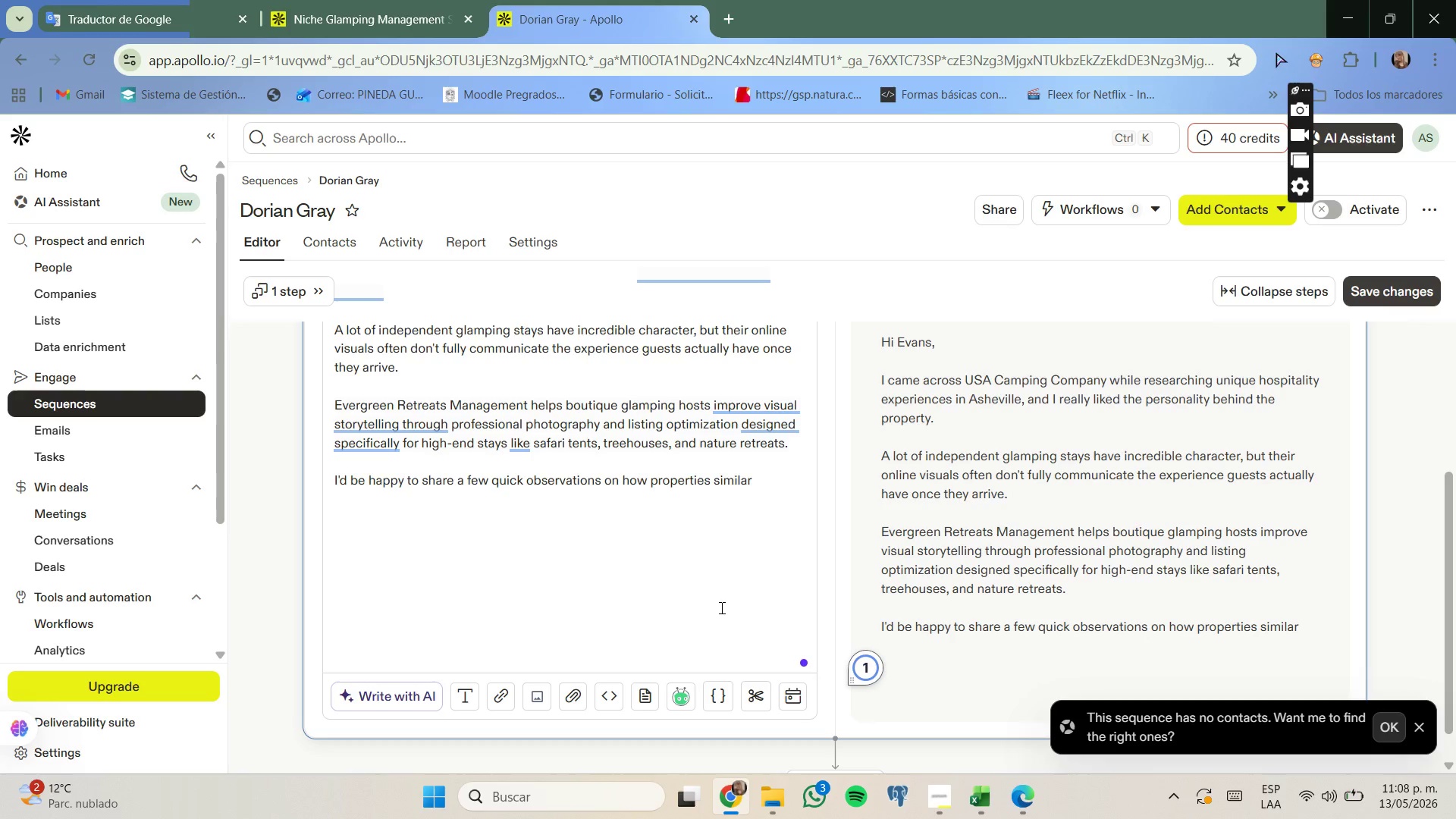 
type(to yours are improving engagement and occupancy)
 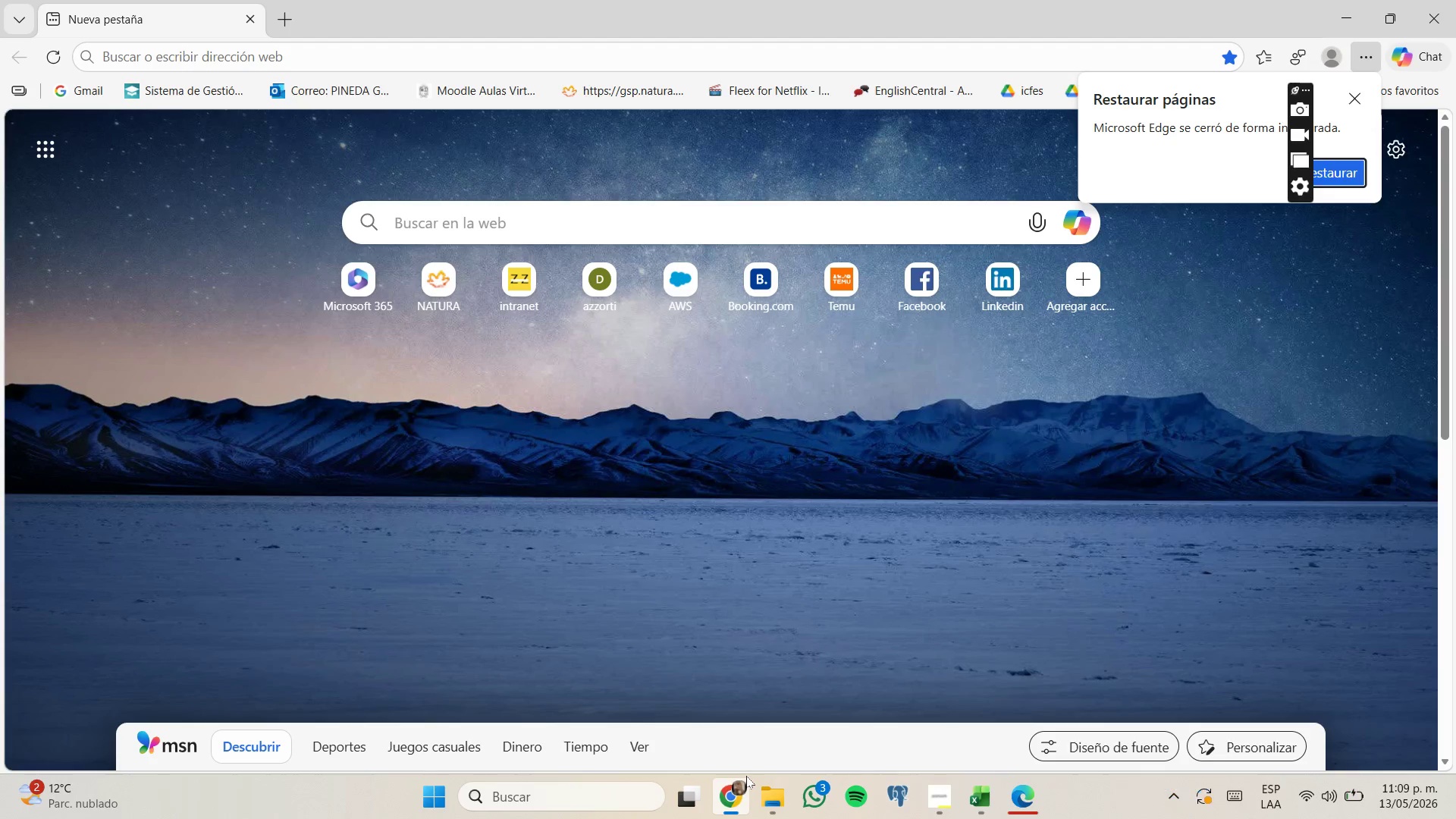 
left_click([730, 715])
 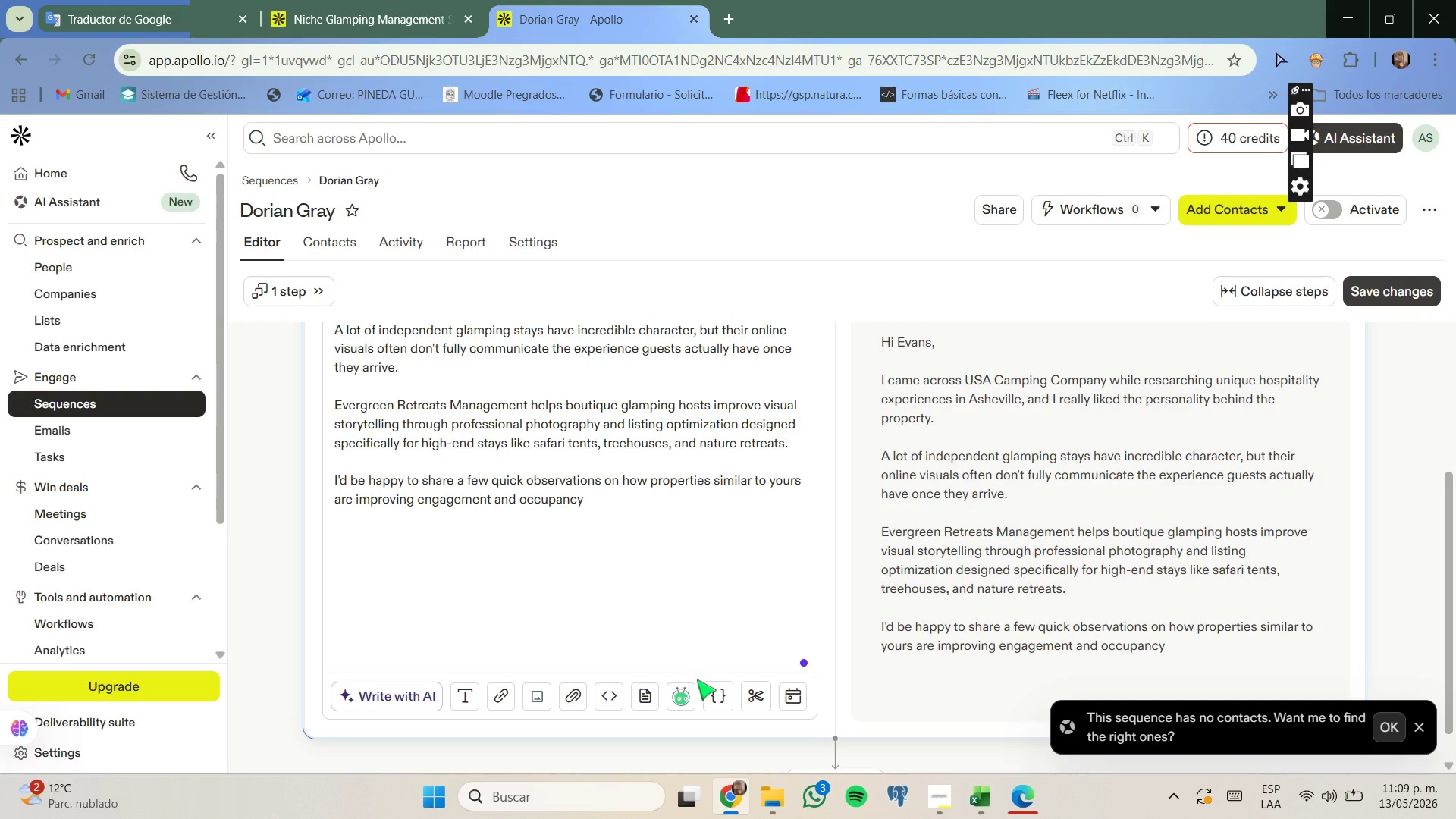 
key(Space)
 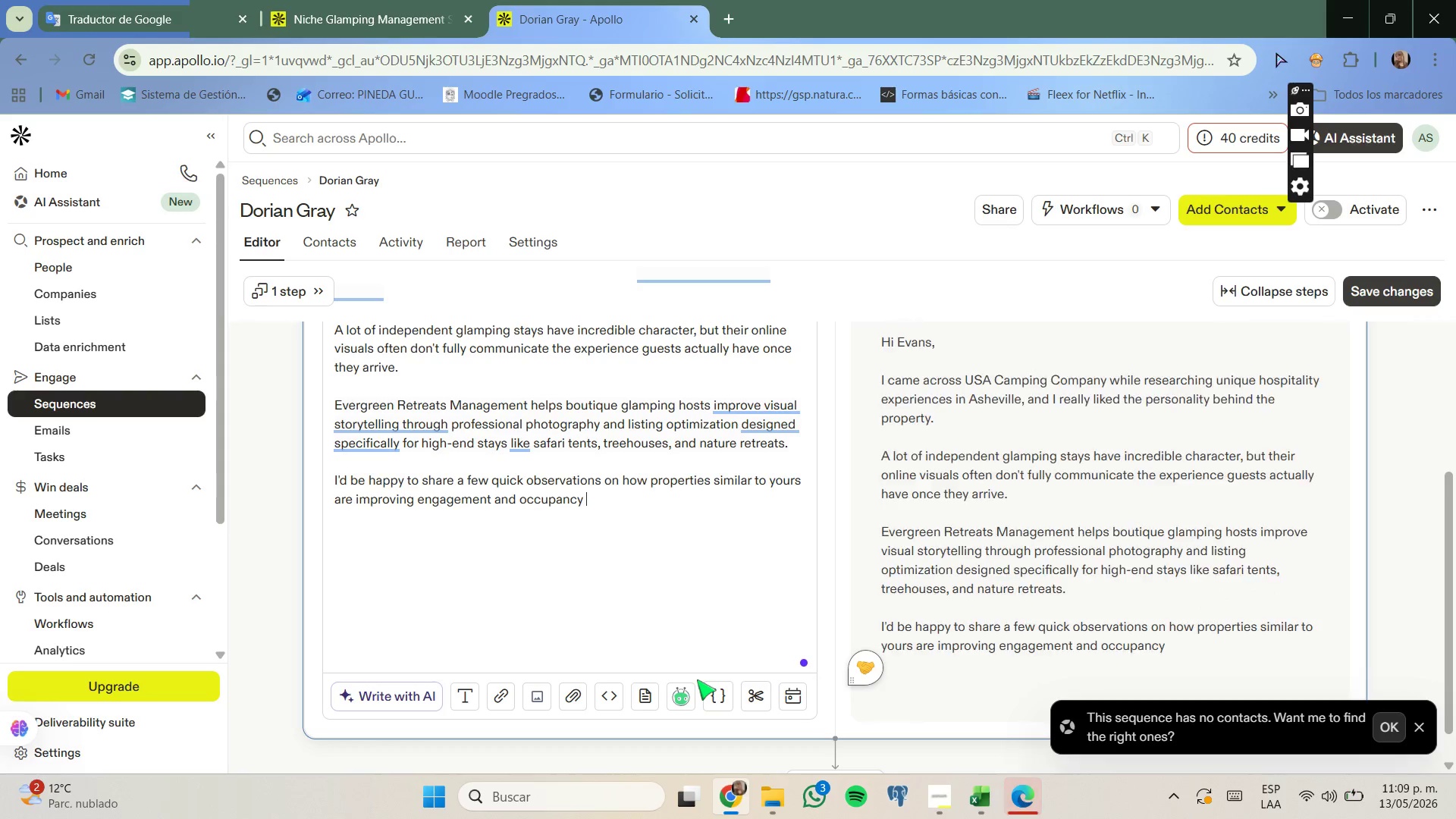 
type(rates.)
 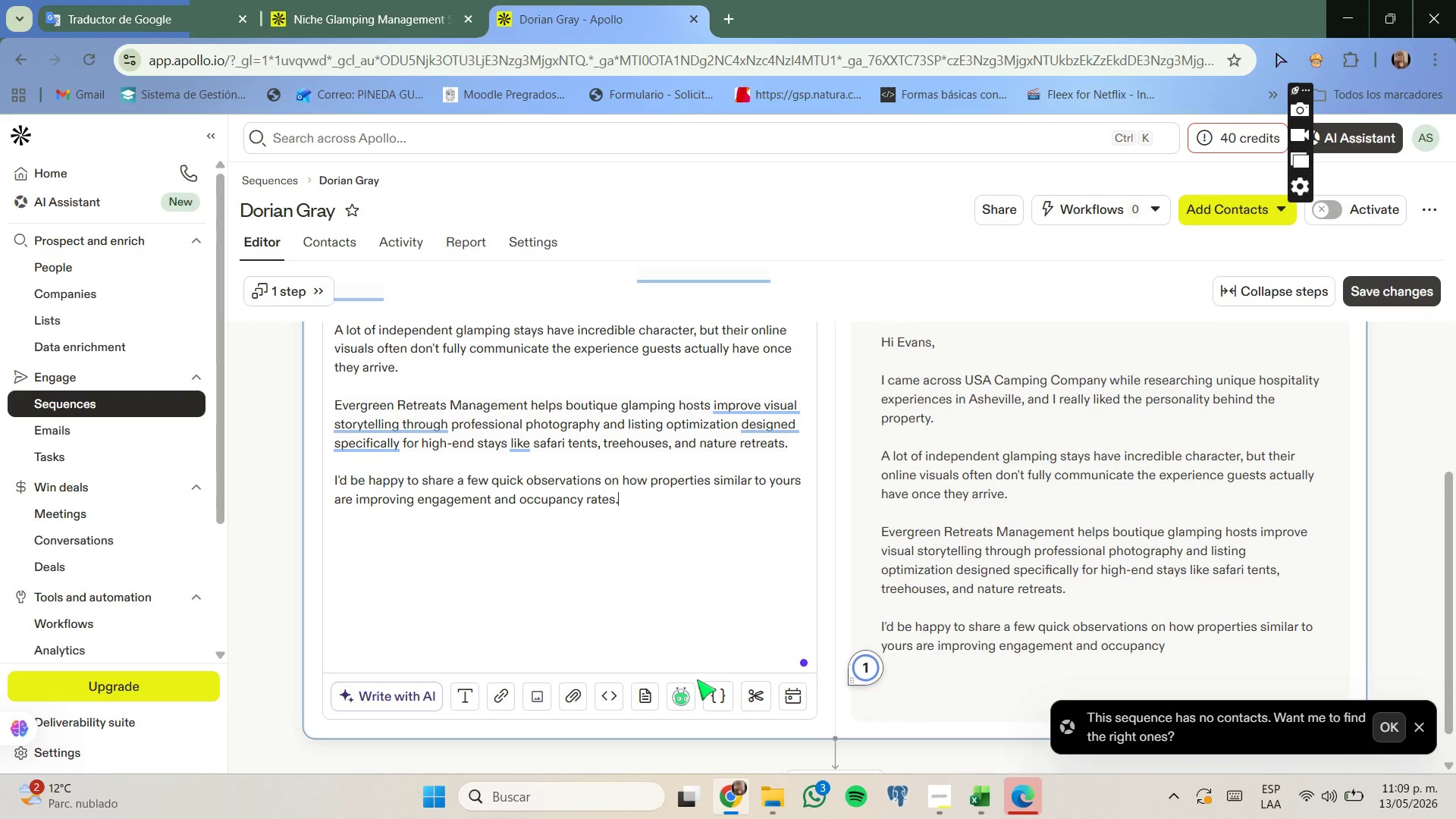 
key(Enter)
 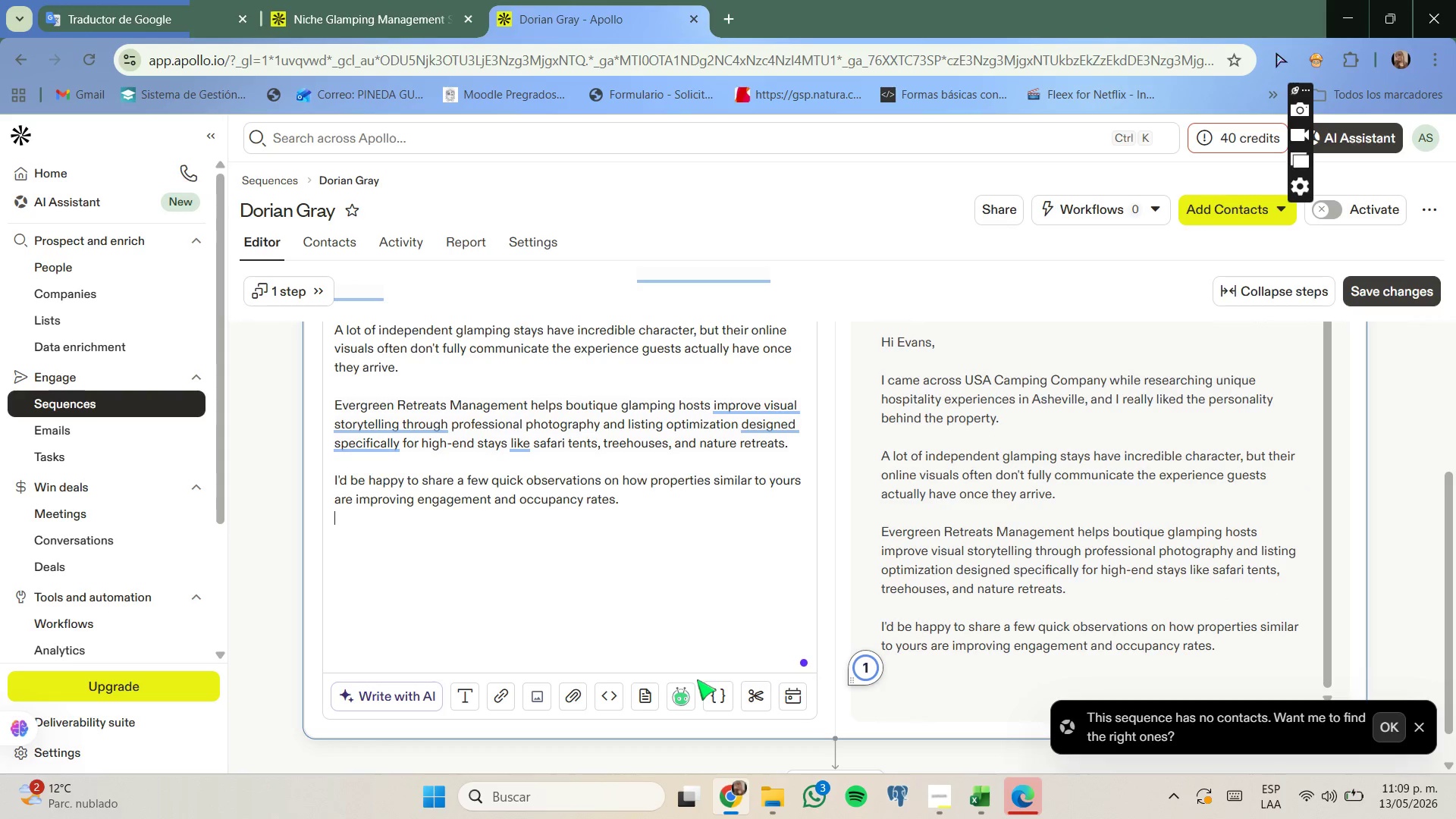 
key(Backspace)
type( Woulds you be open to a brief 10-minute conversation sometime new)
key(Backspace)
type(xt wee{)
 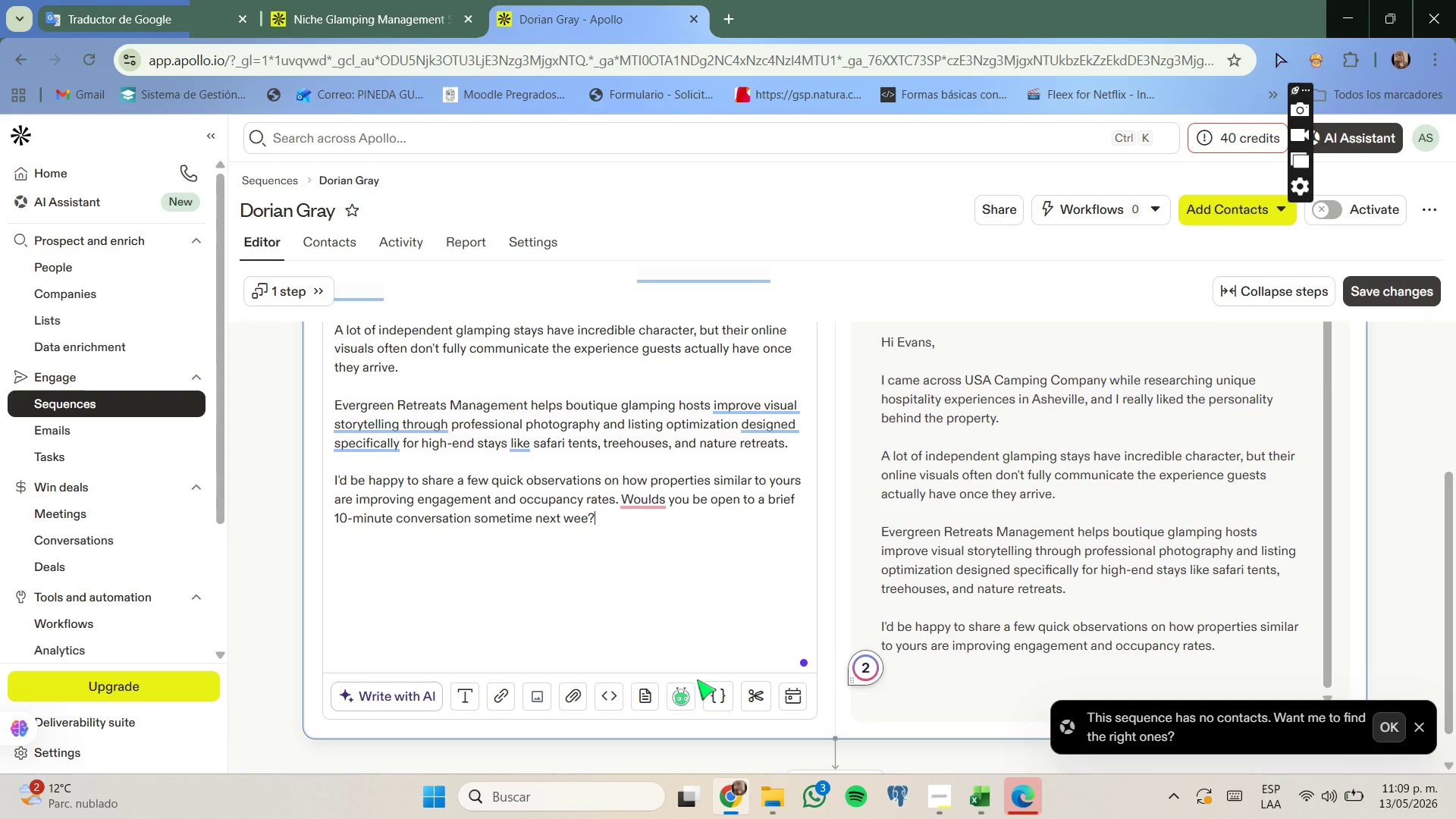 
 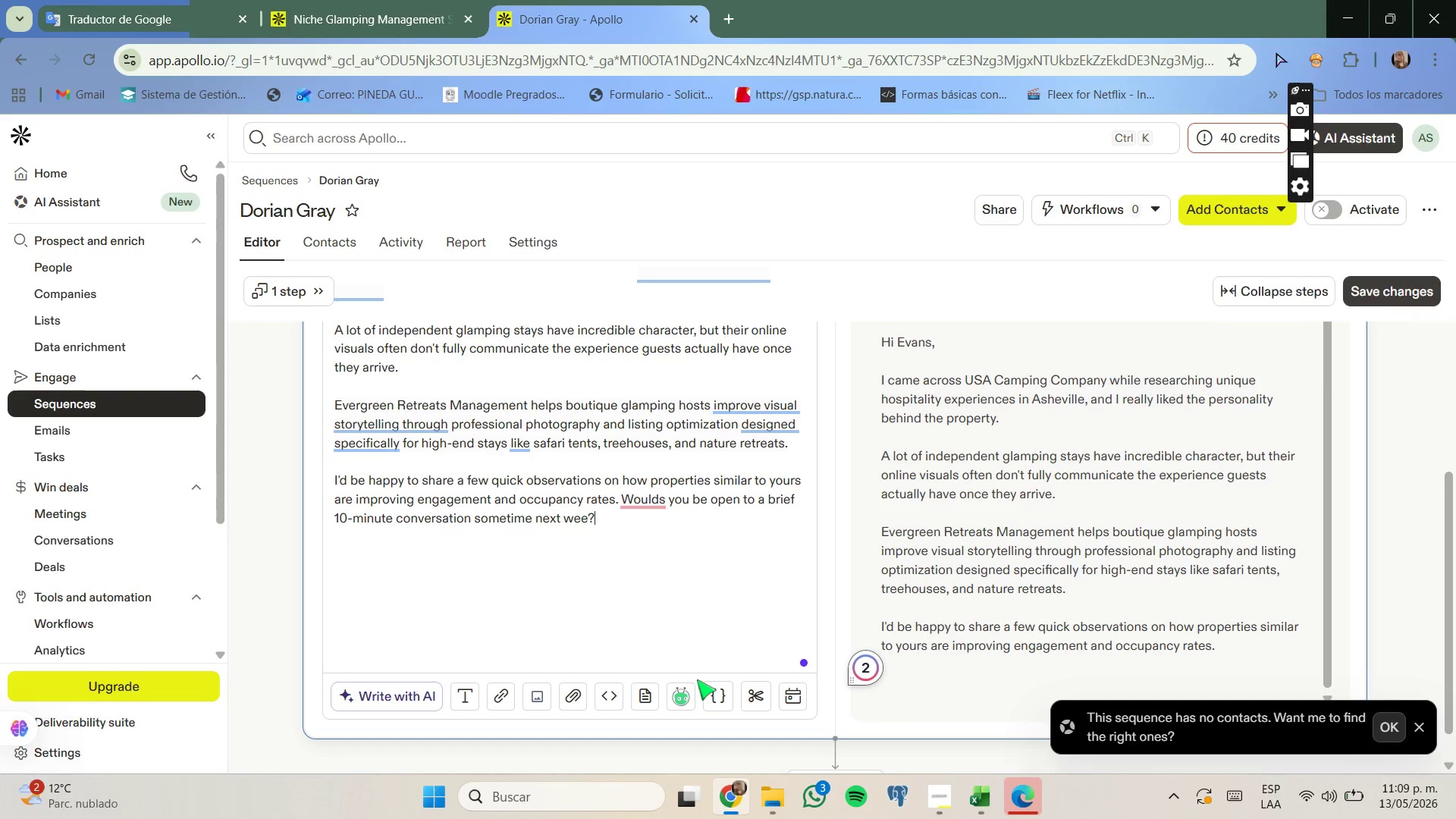 
key(Enter)
 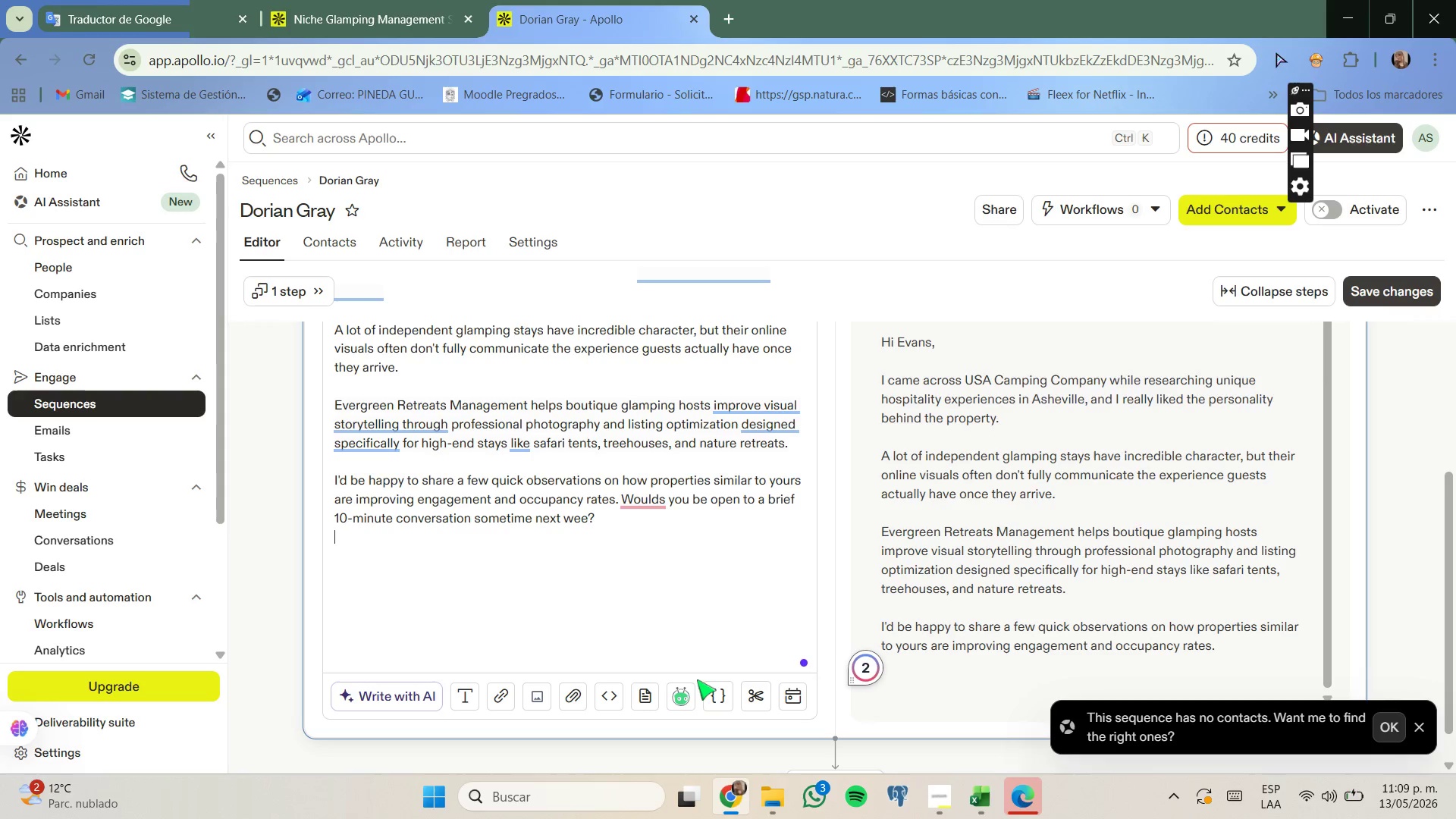 
key(Backspace)
 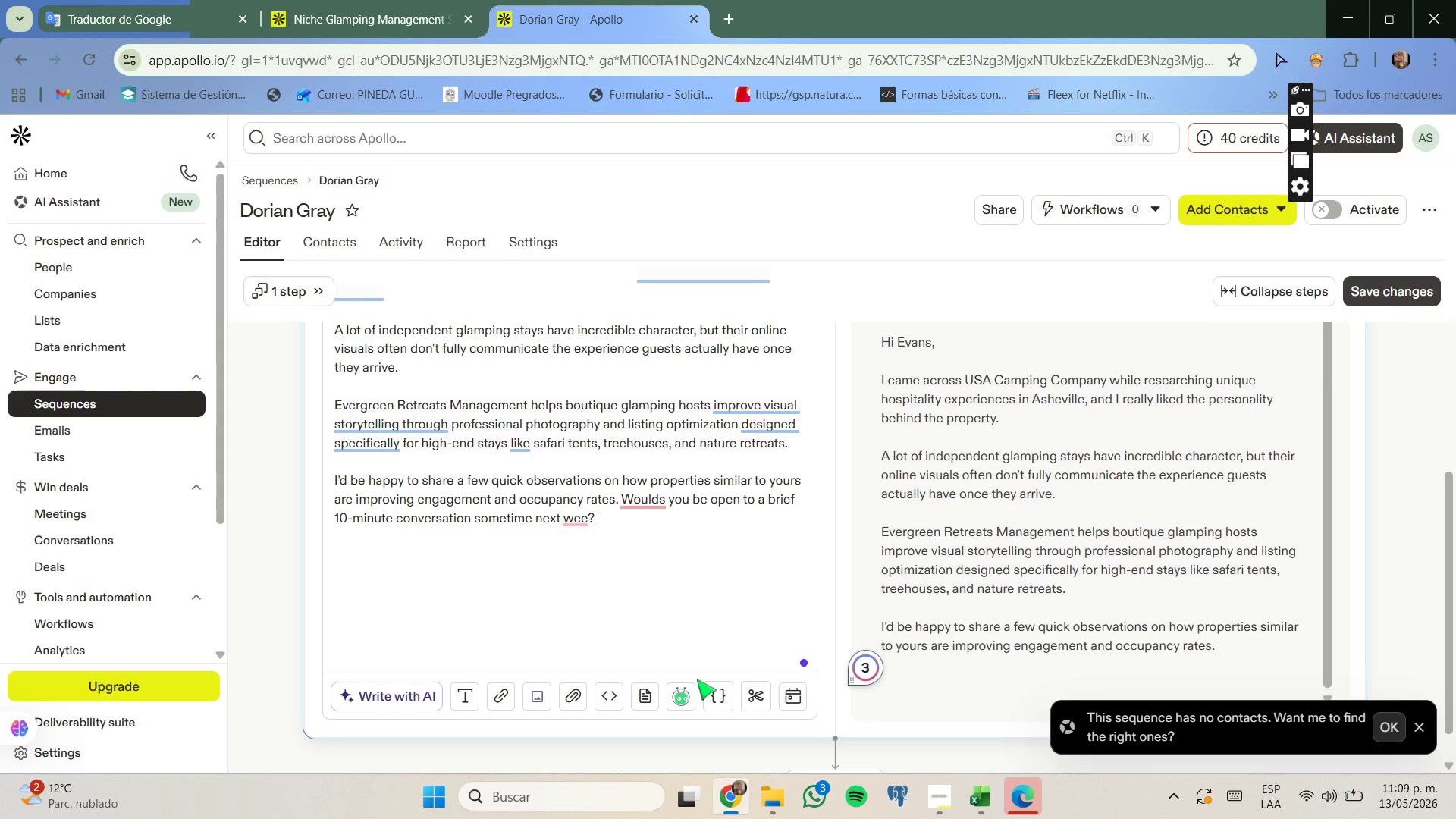 
key(Backspace)
 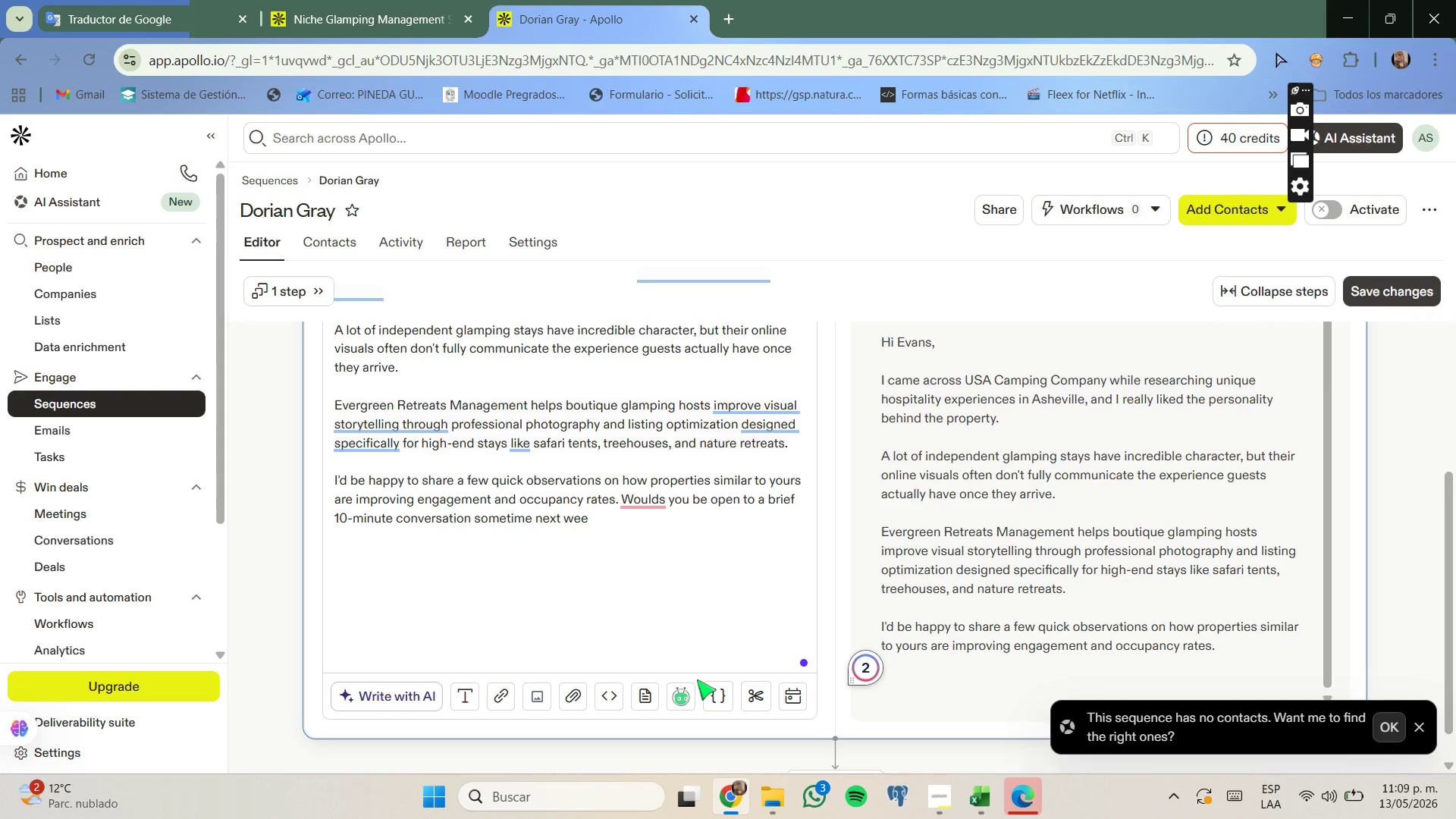 
key(K)
 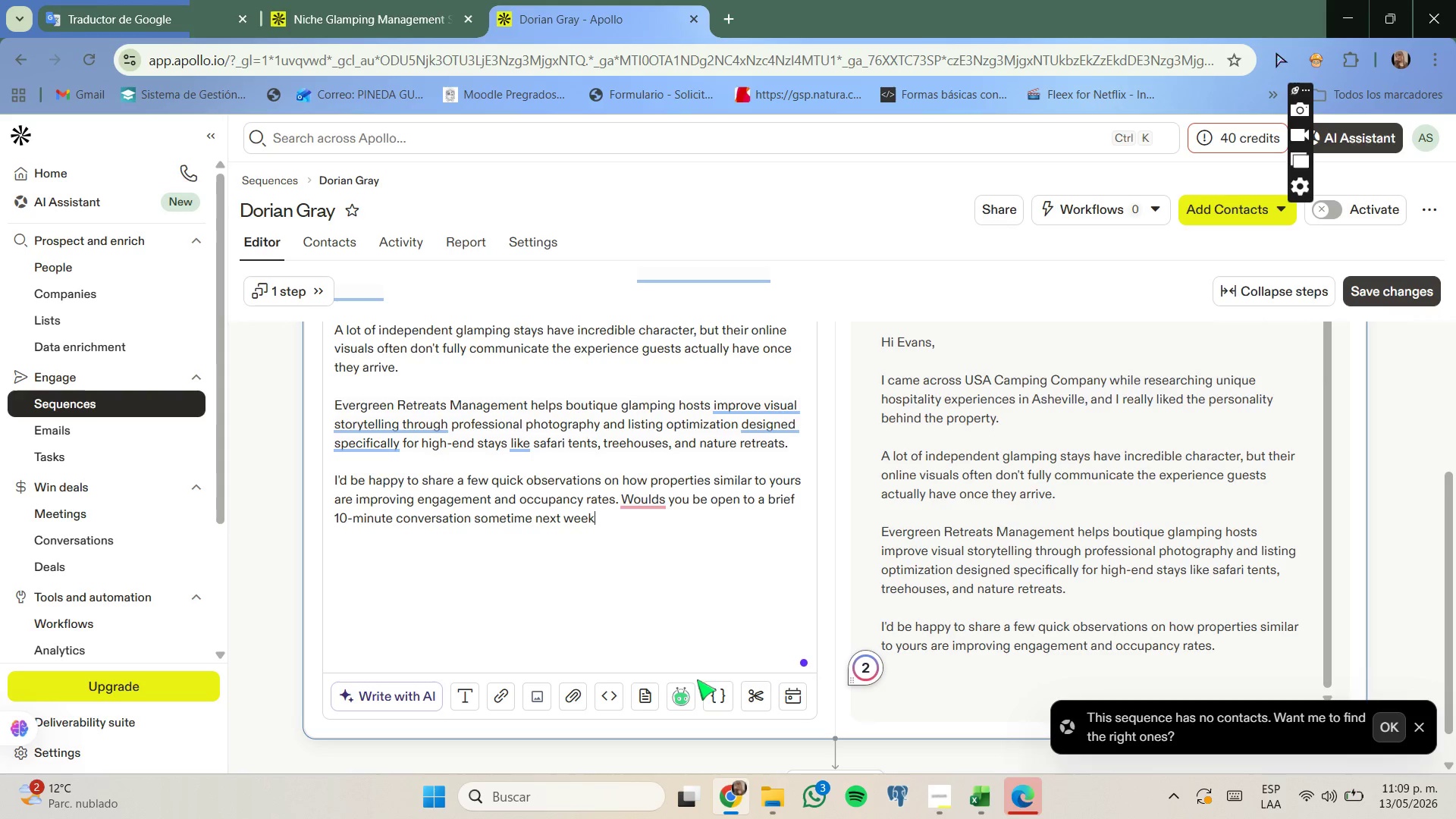 
key(Shift+BracketLeft)
 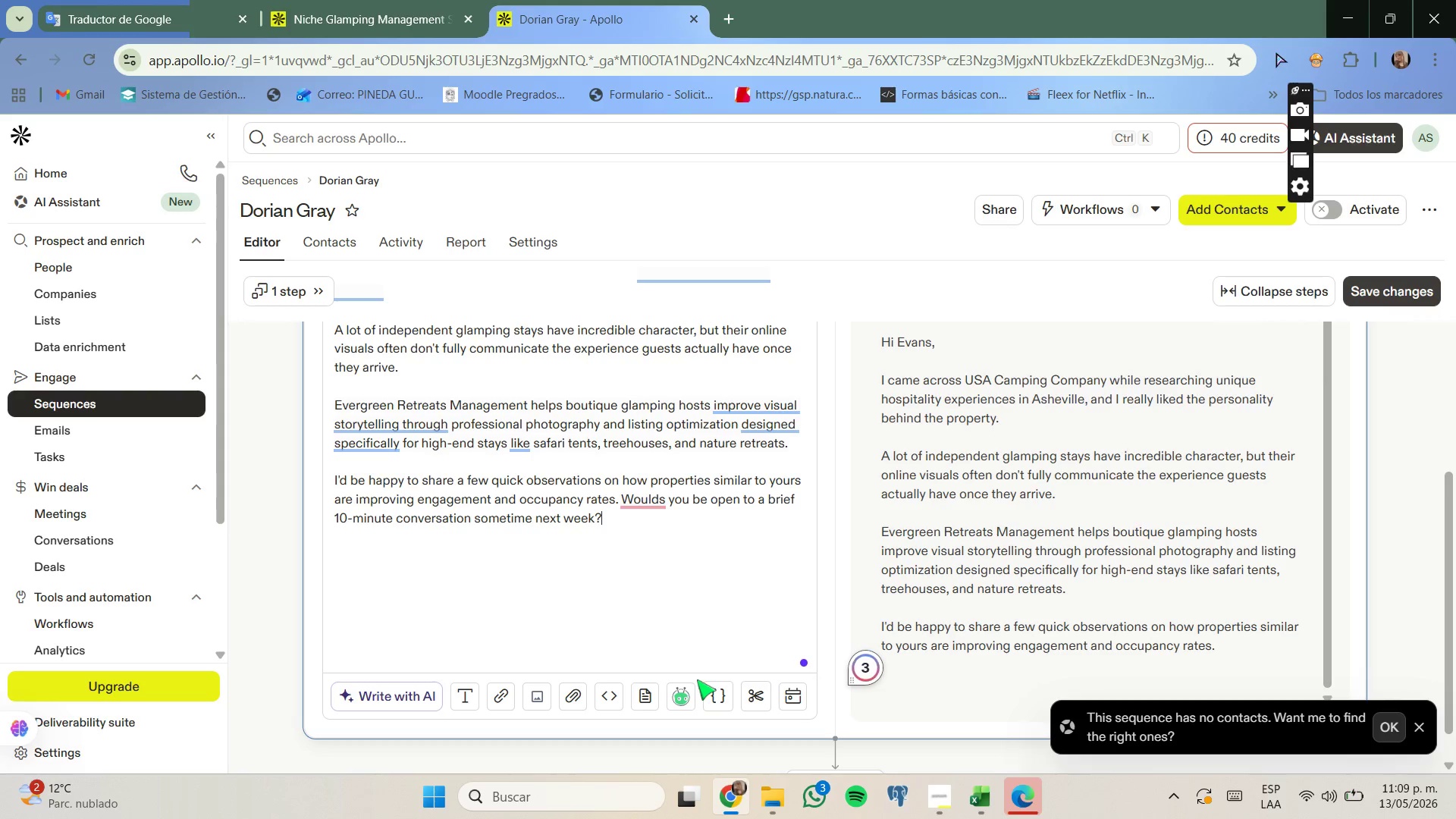 
key(Enter)
 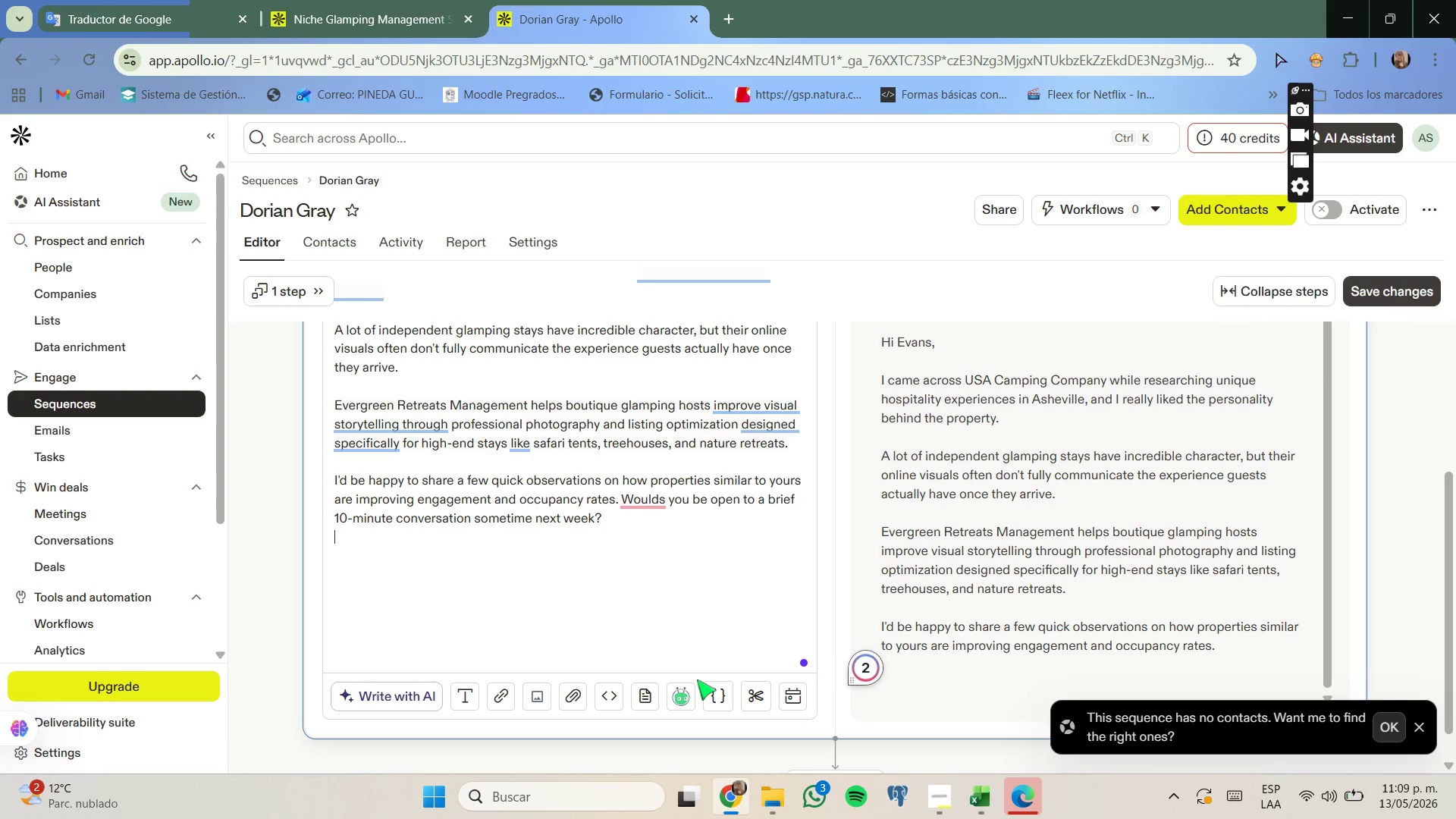 
key(Enter)
 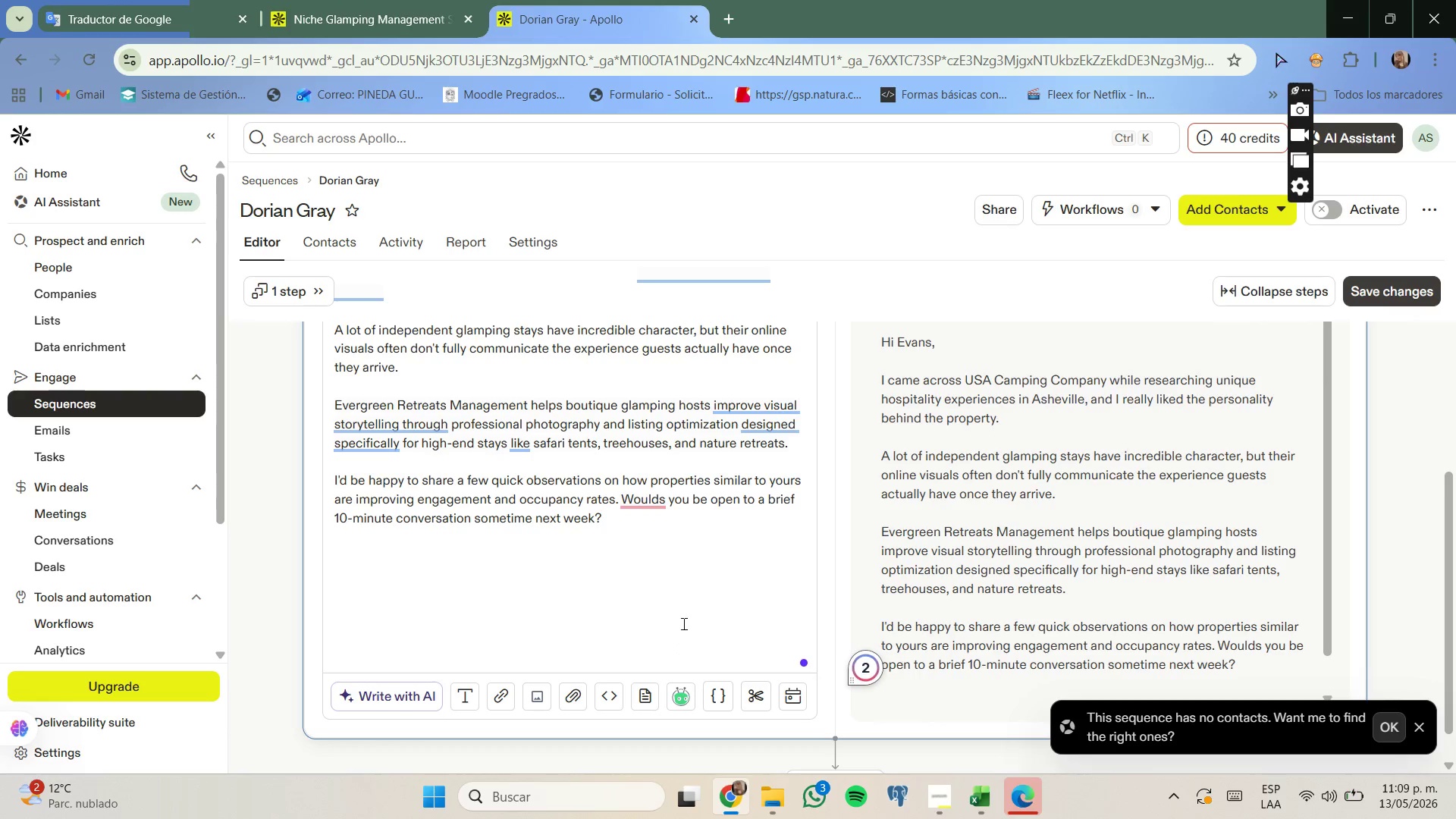 
wait(5.34)
 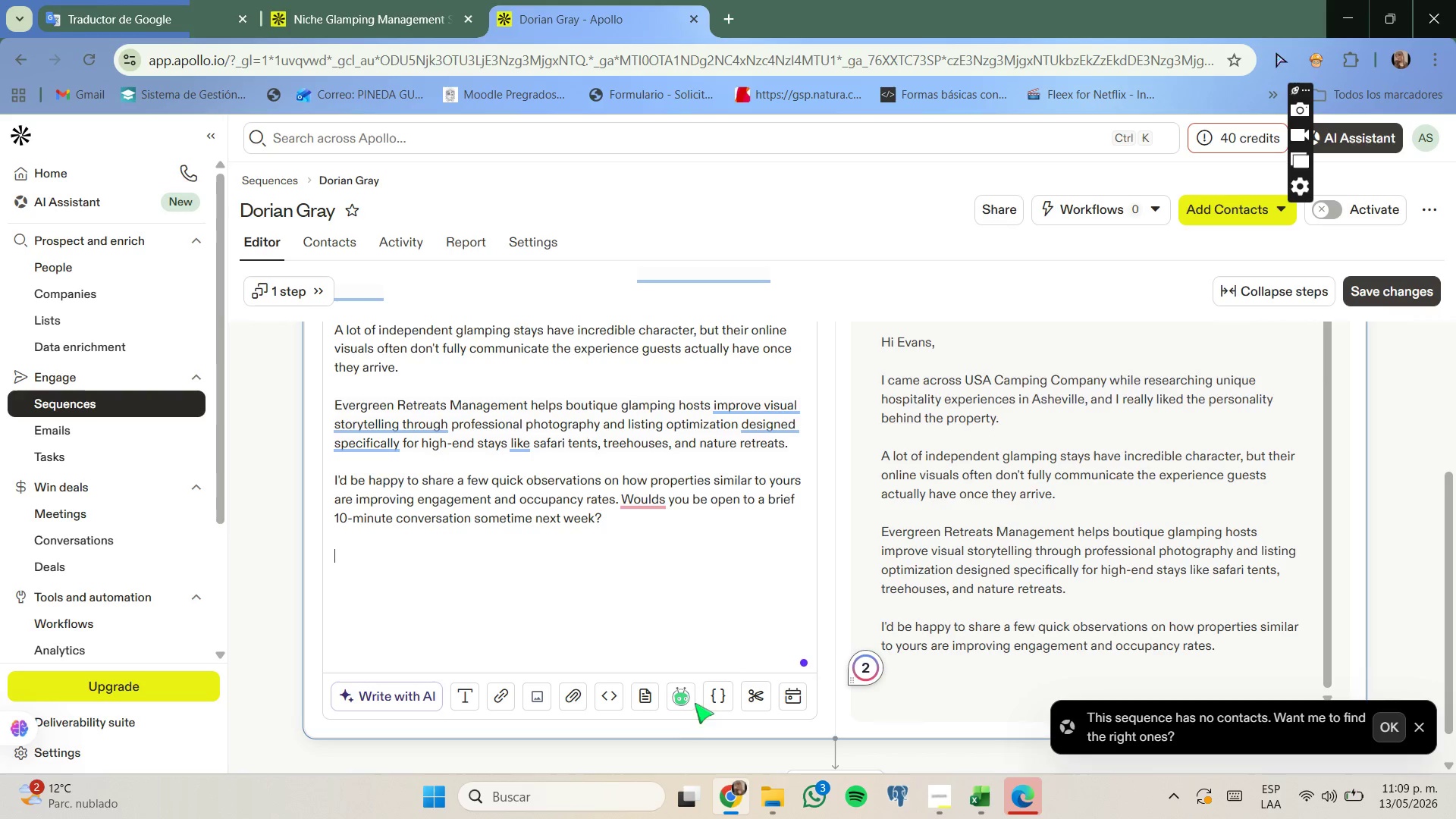 
left_click([665, 507])
 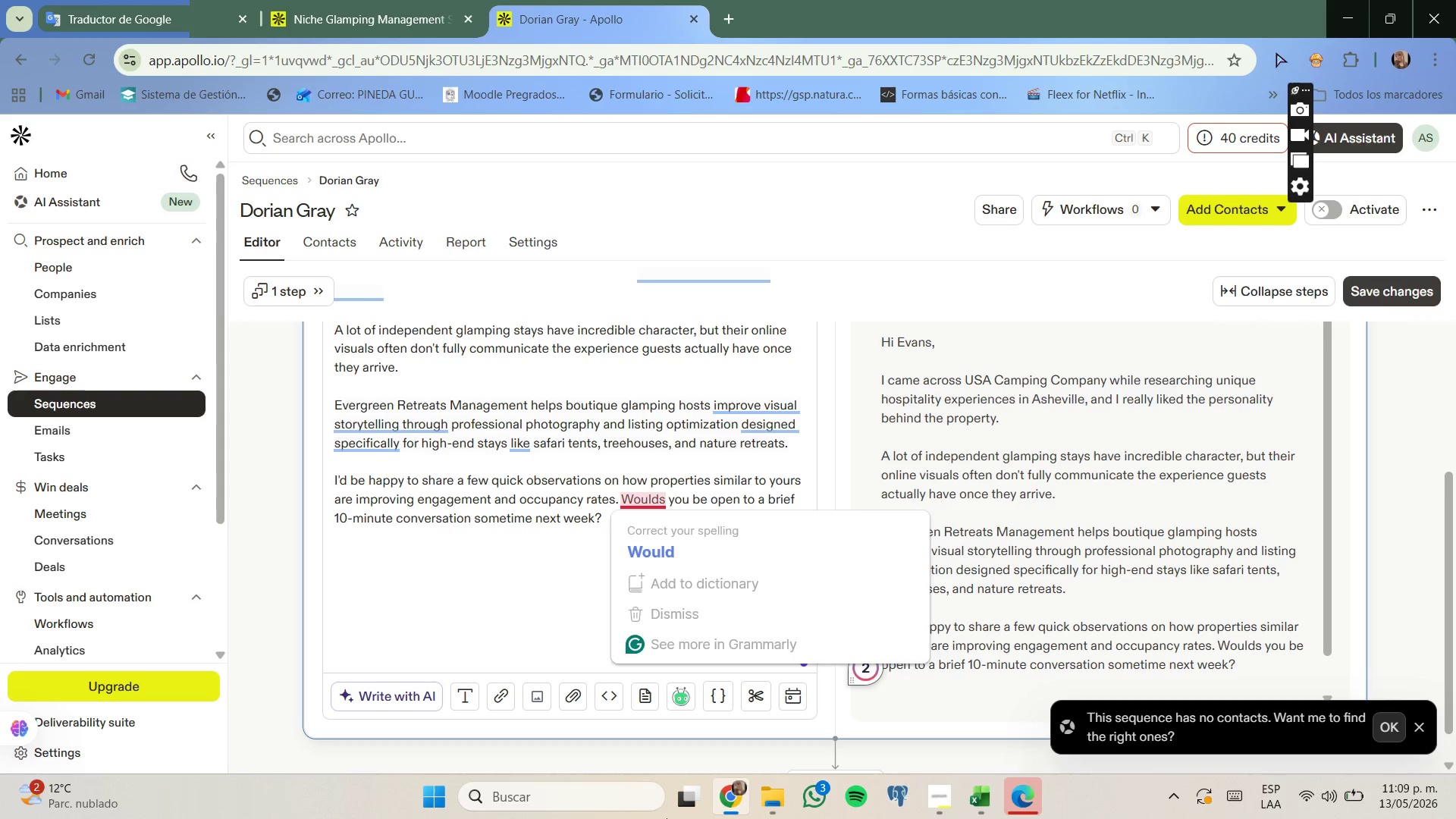 
key(Backspace)
 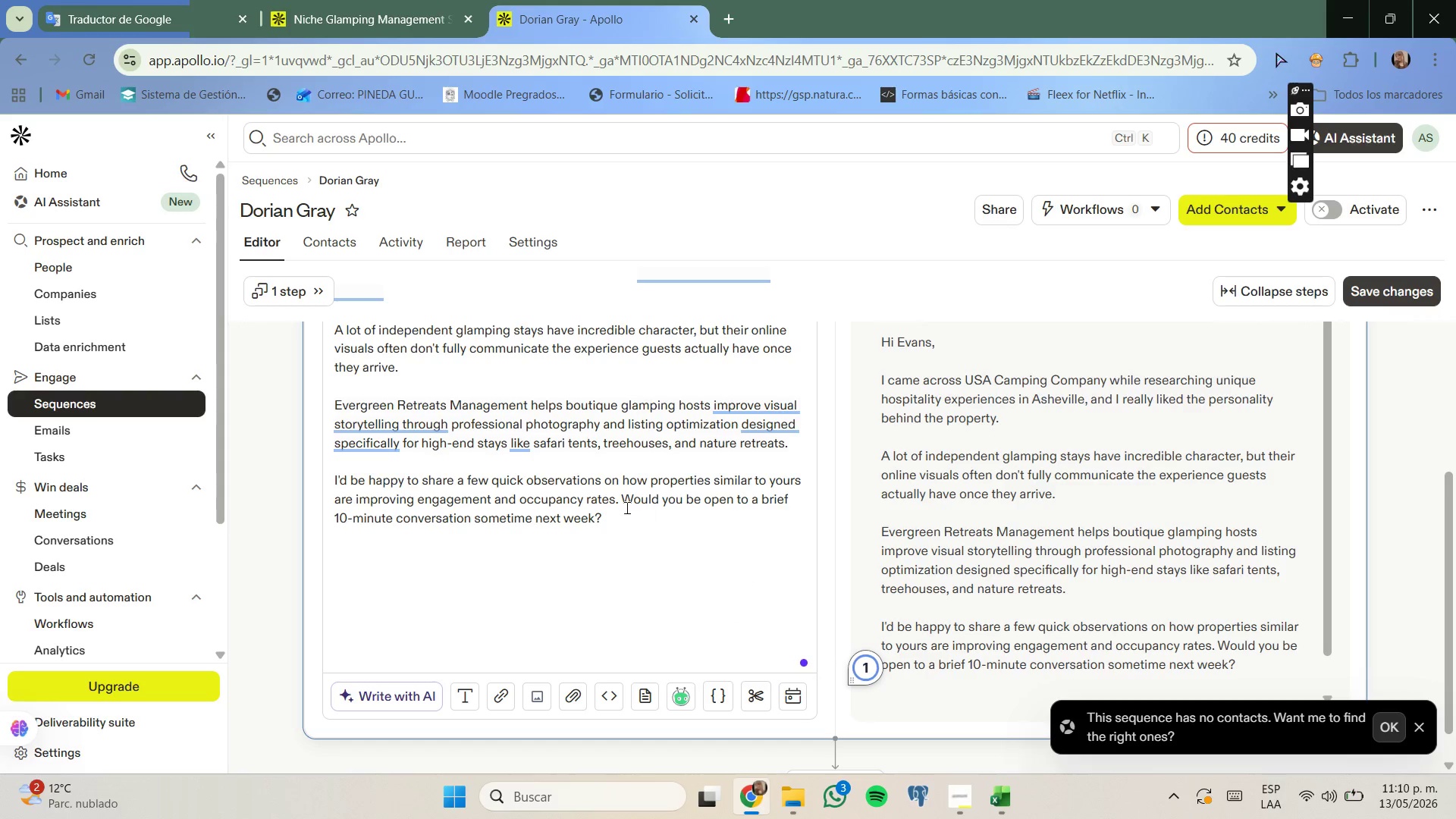 
wait(5.36)
 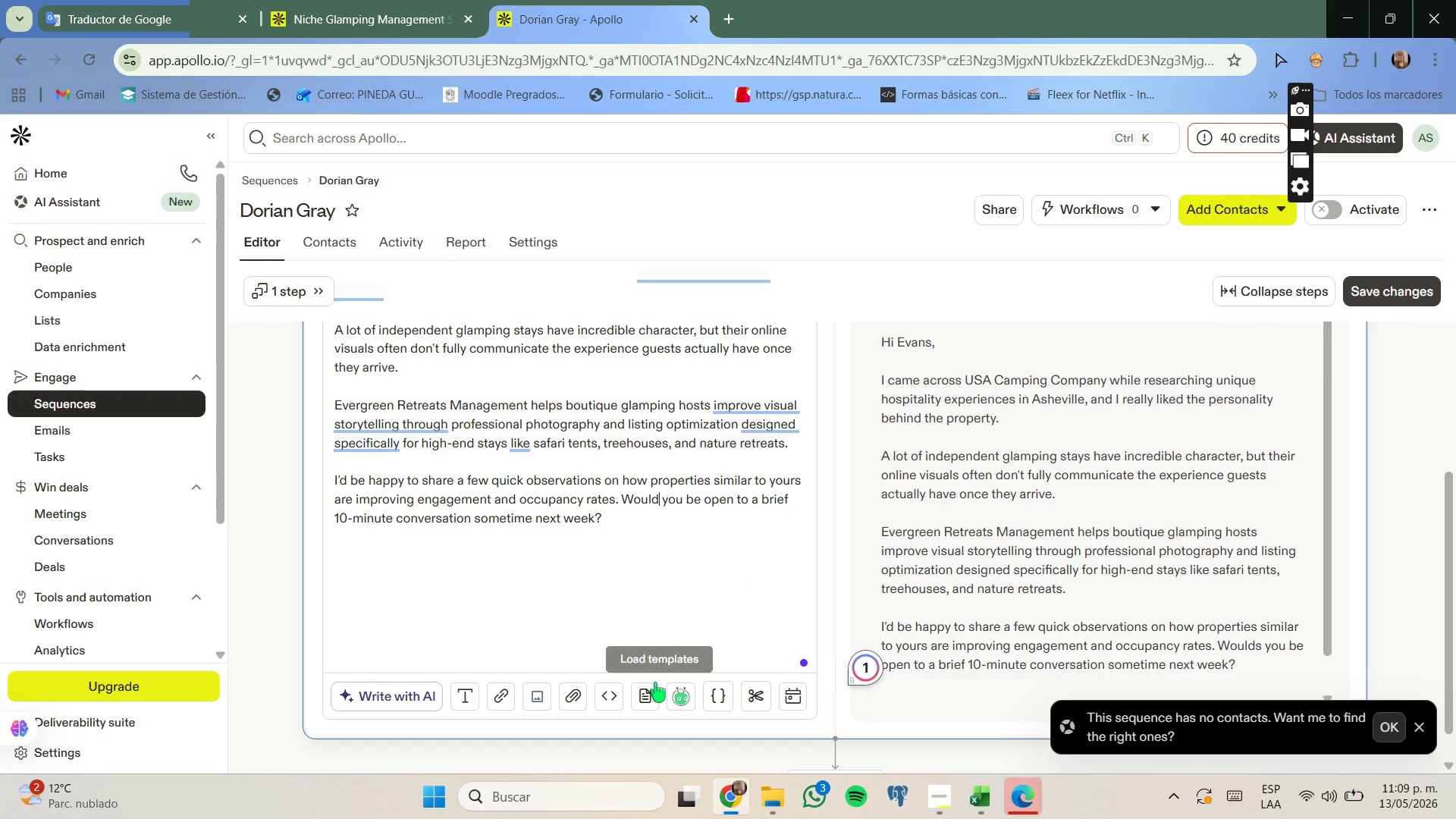 
key(Enter)
 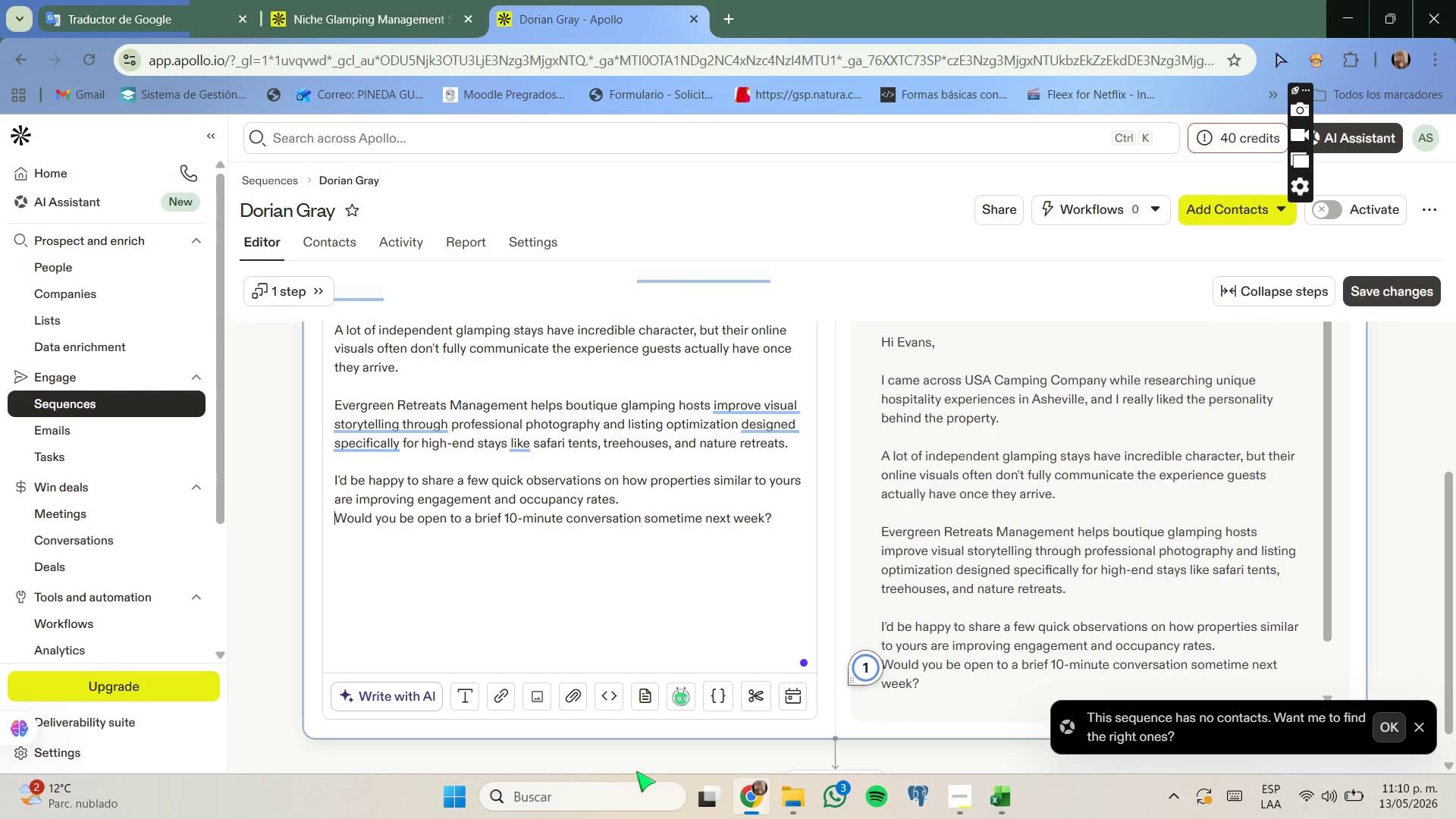 
key(Shift+ShiftRight)
 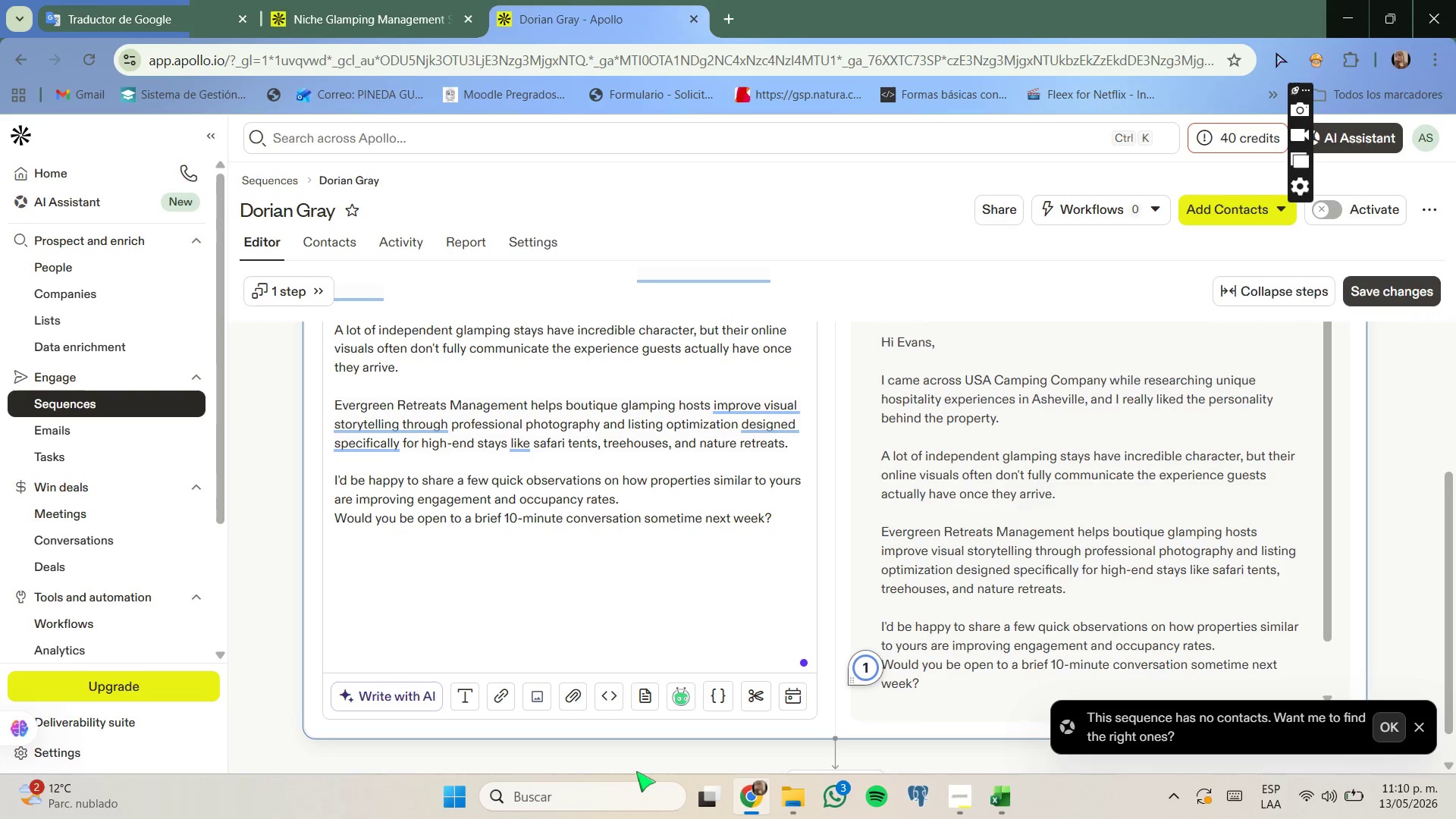 
key(Enter)
 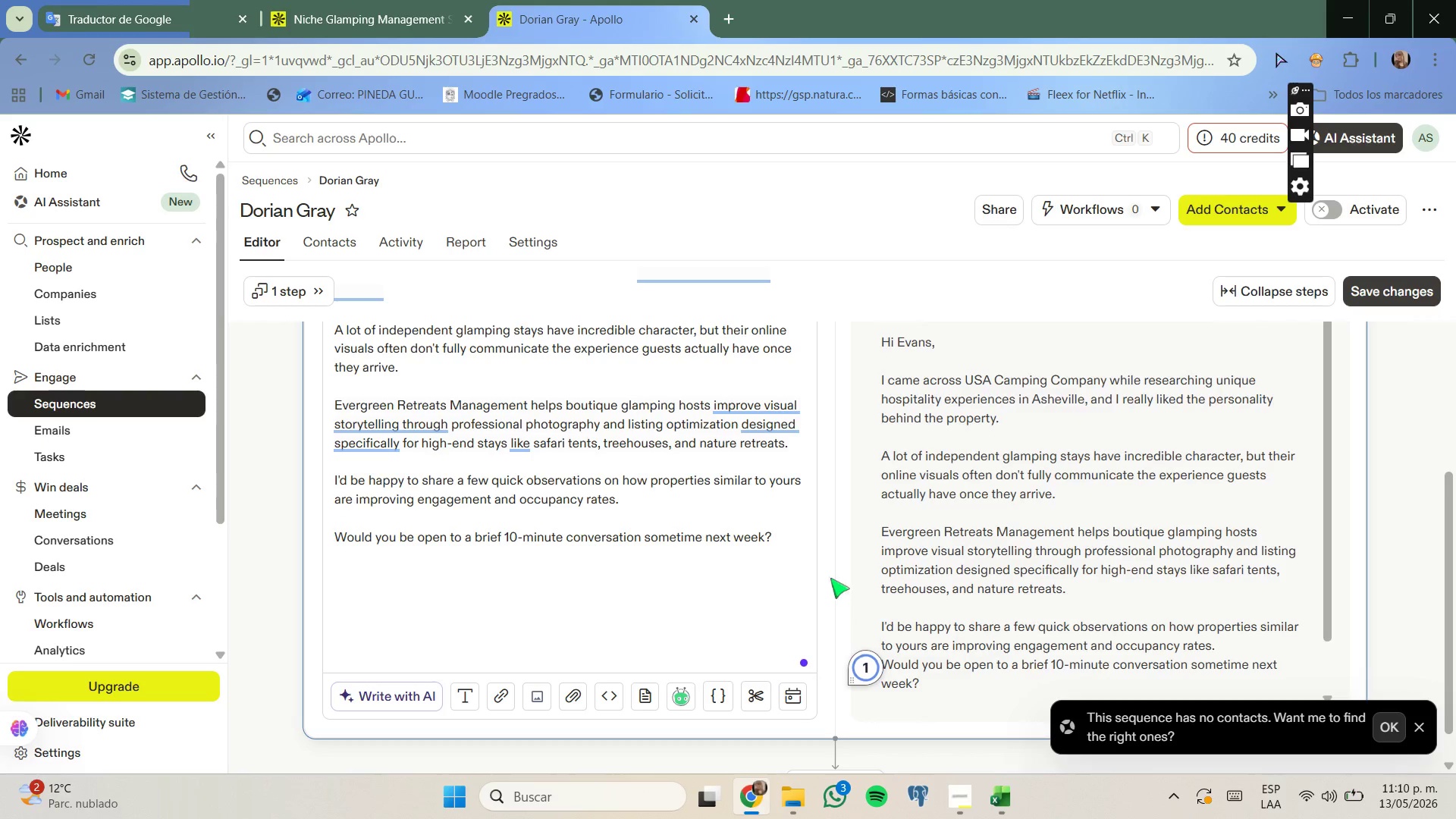 
left_click([776, 541])
 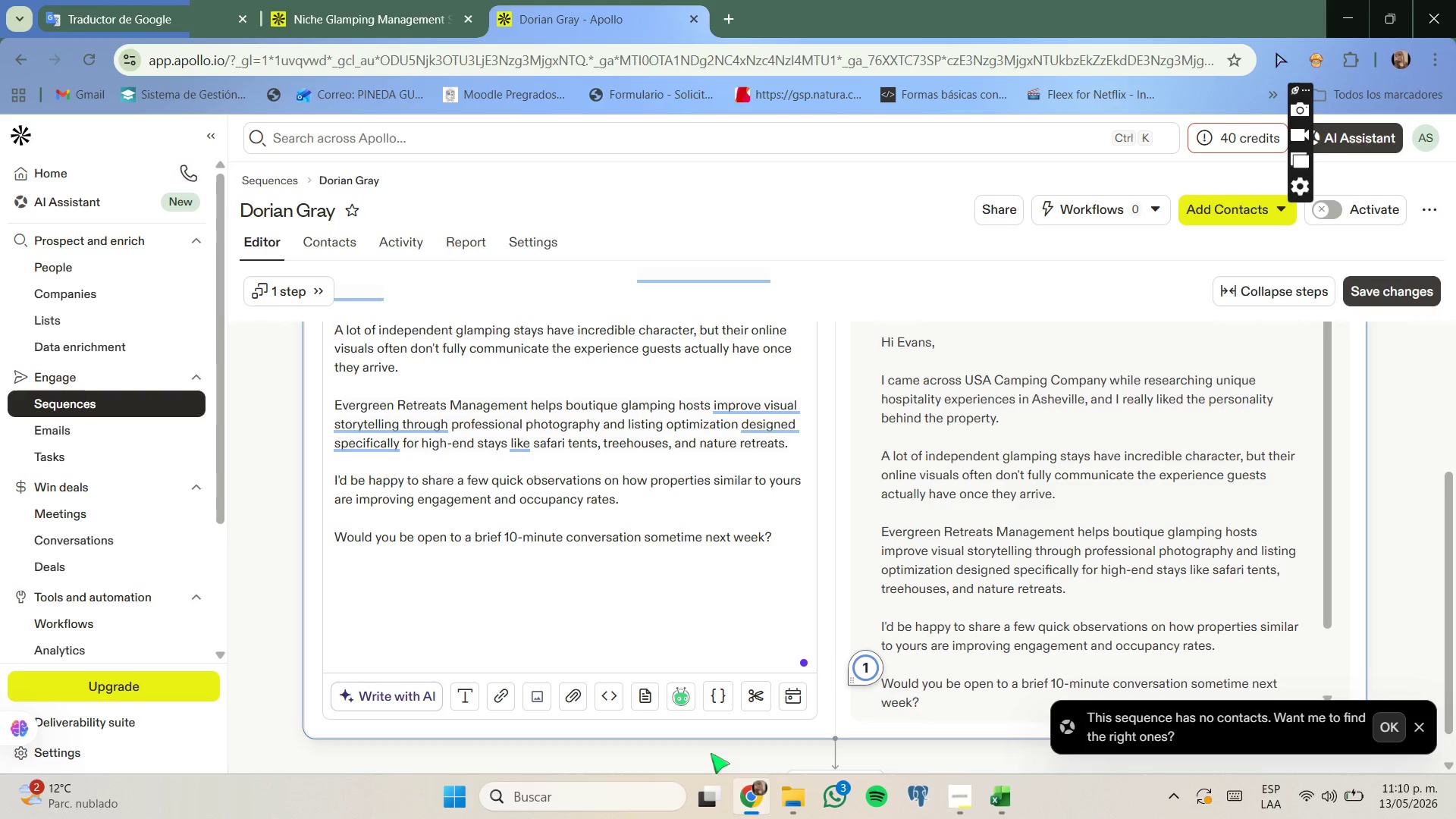 
key(Enter)
 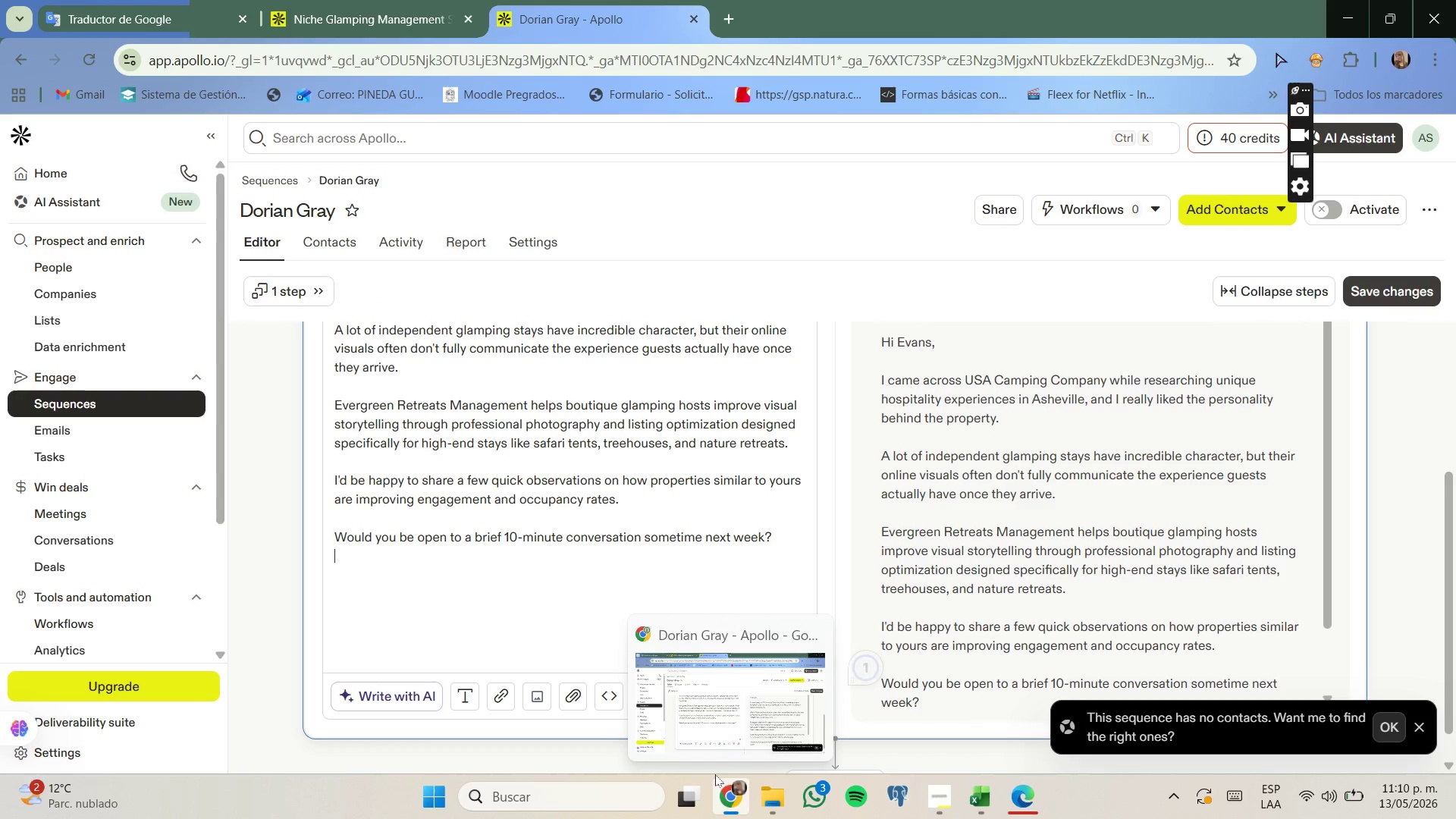 
type(Bet)
 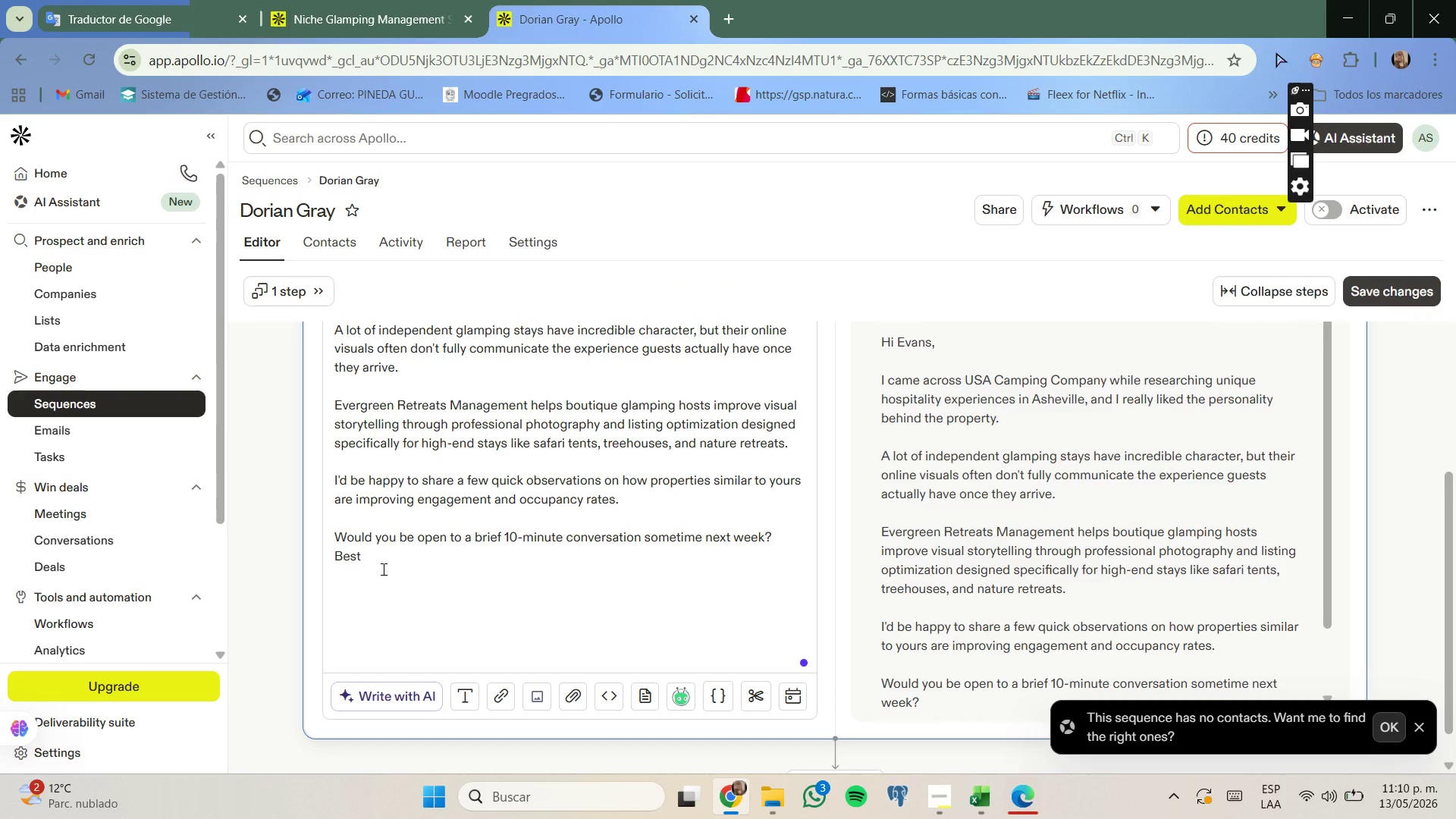 
left_click([337, 559])
 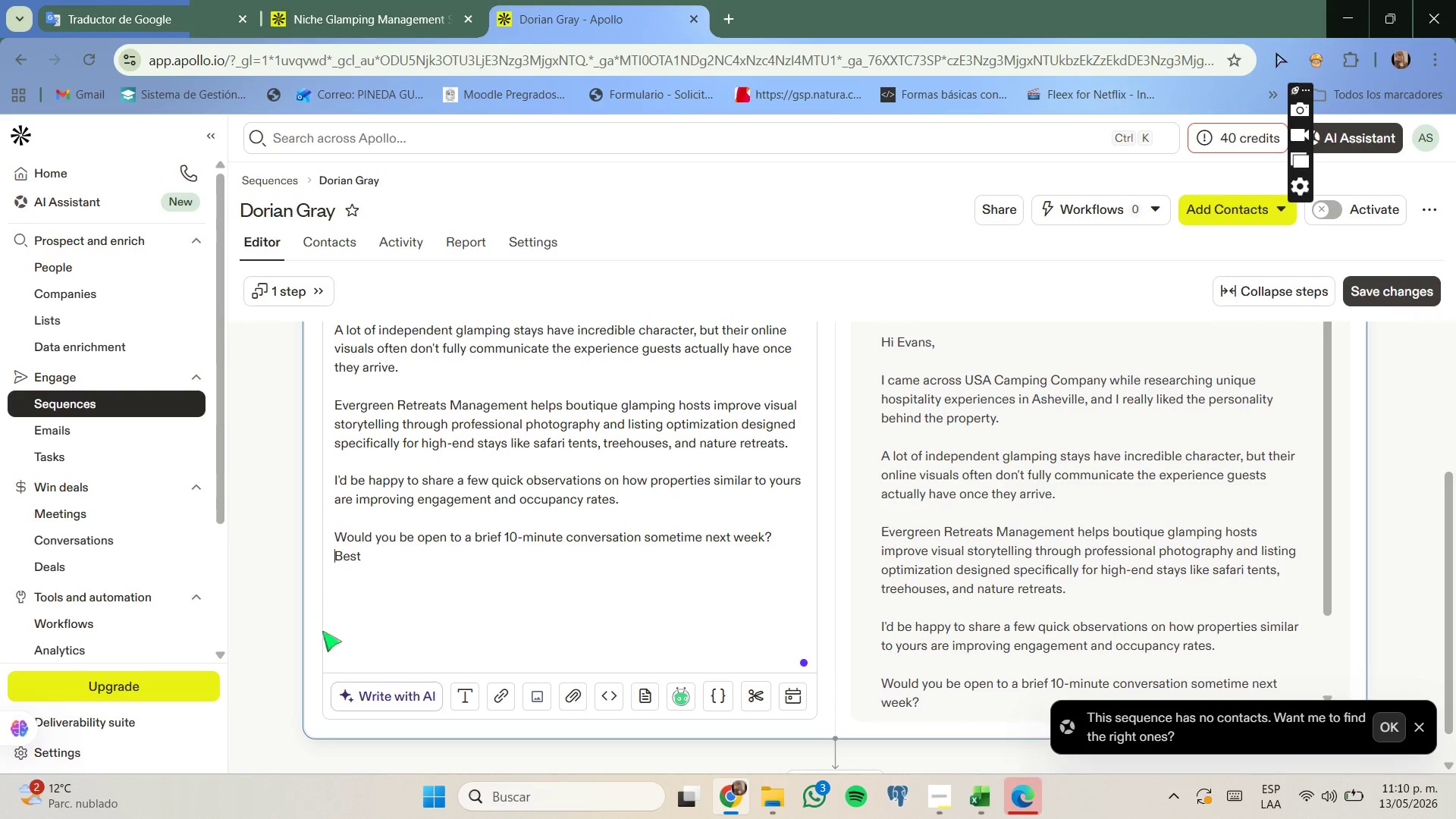 
key(Enter)
 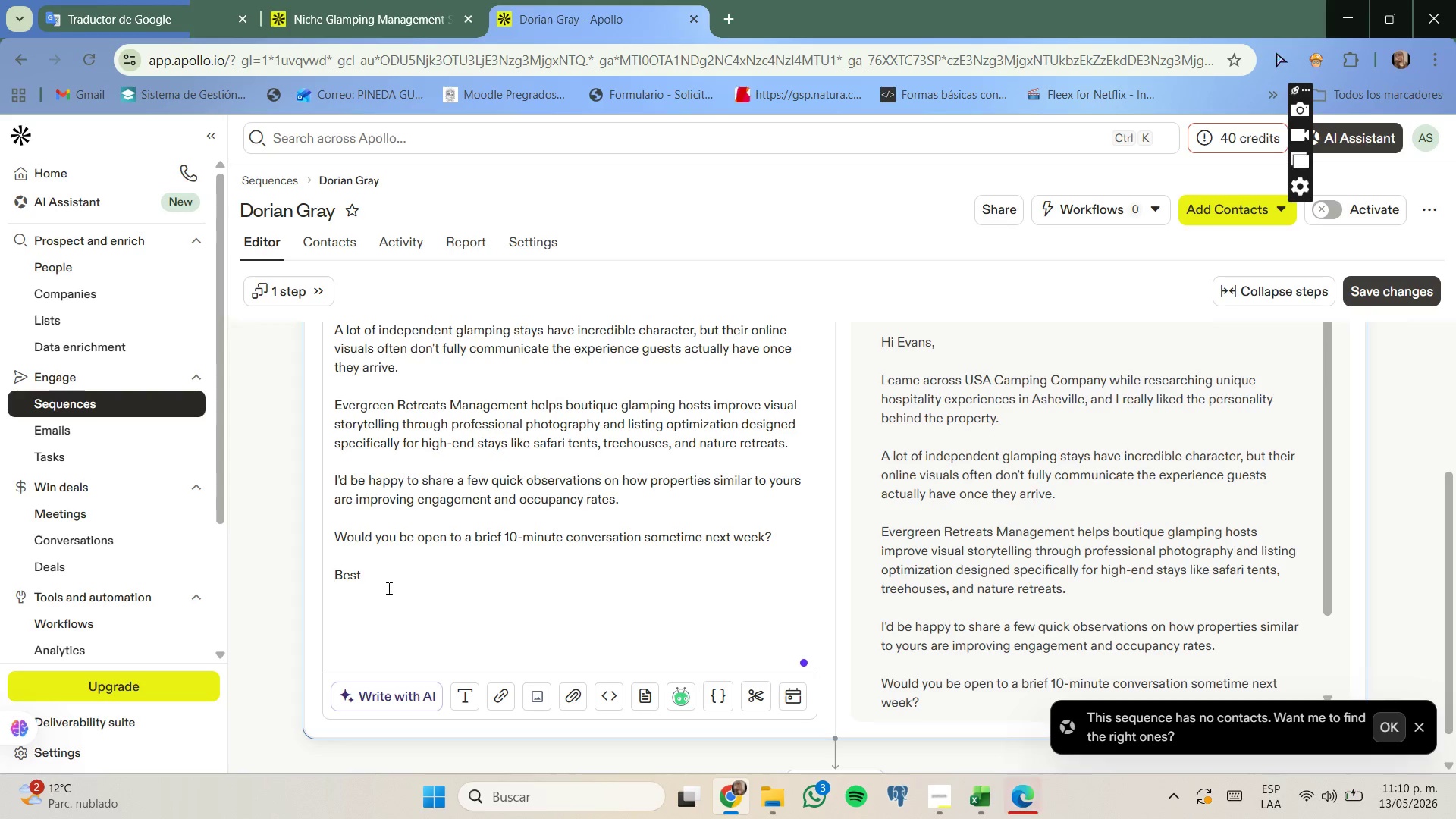 
left_click([388, 576])
 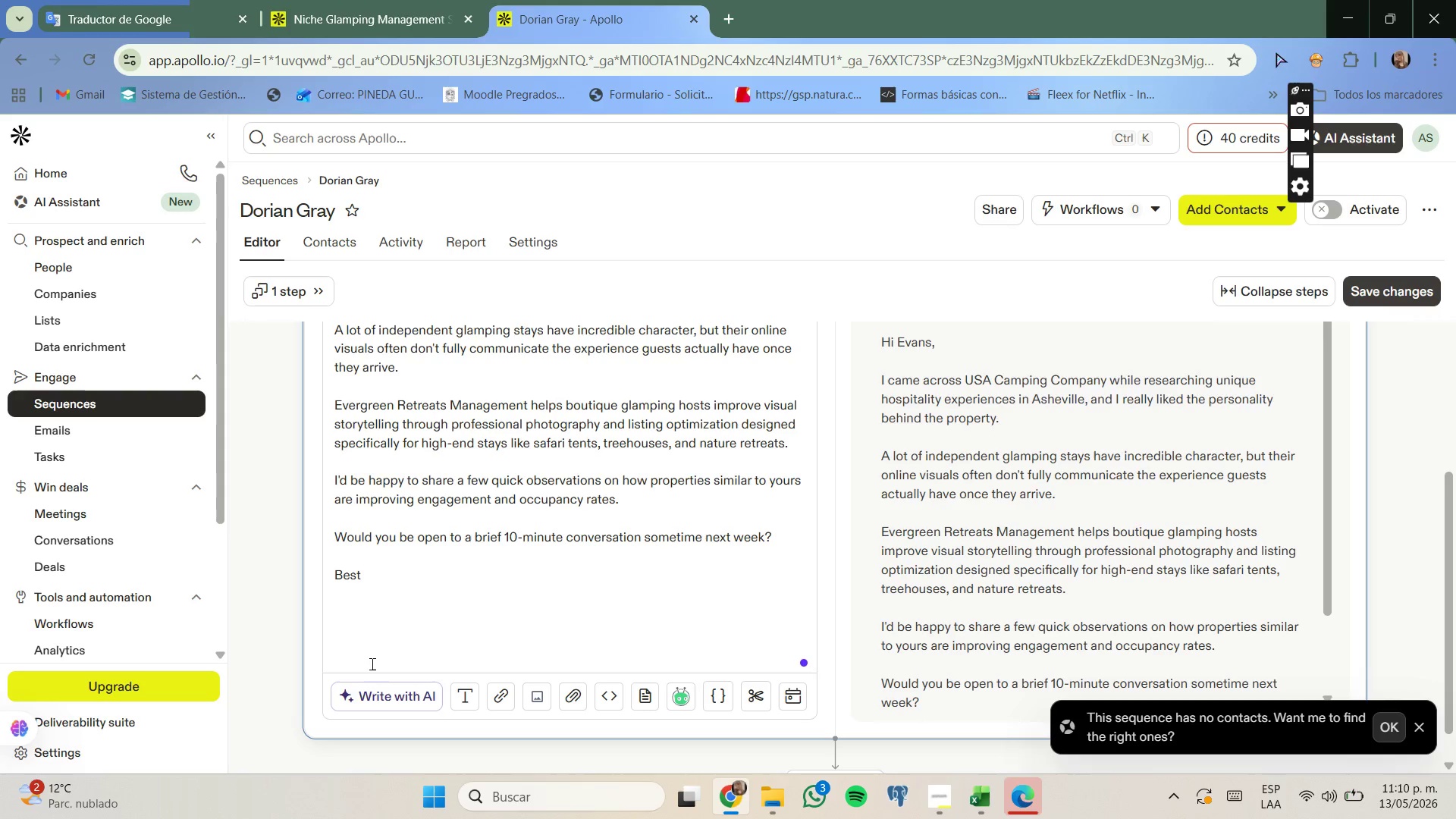 
key(Comma)
 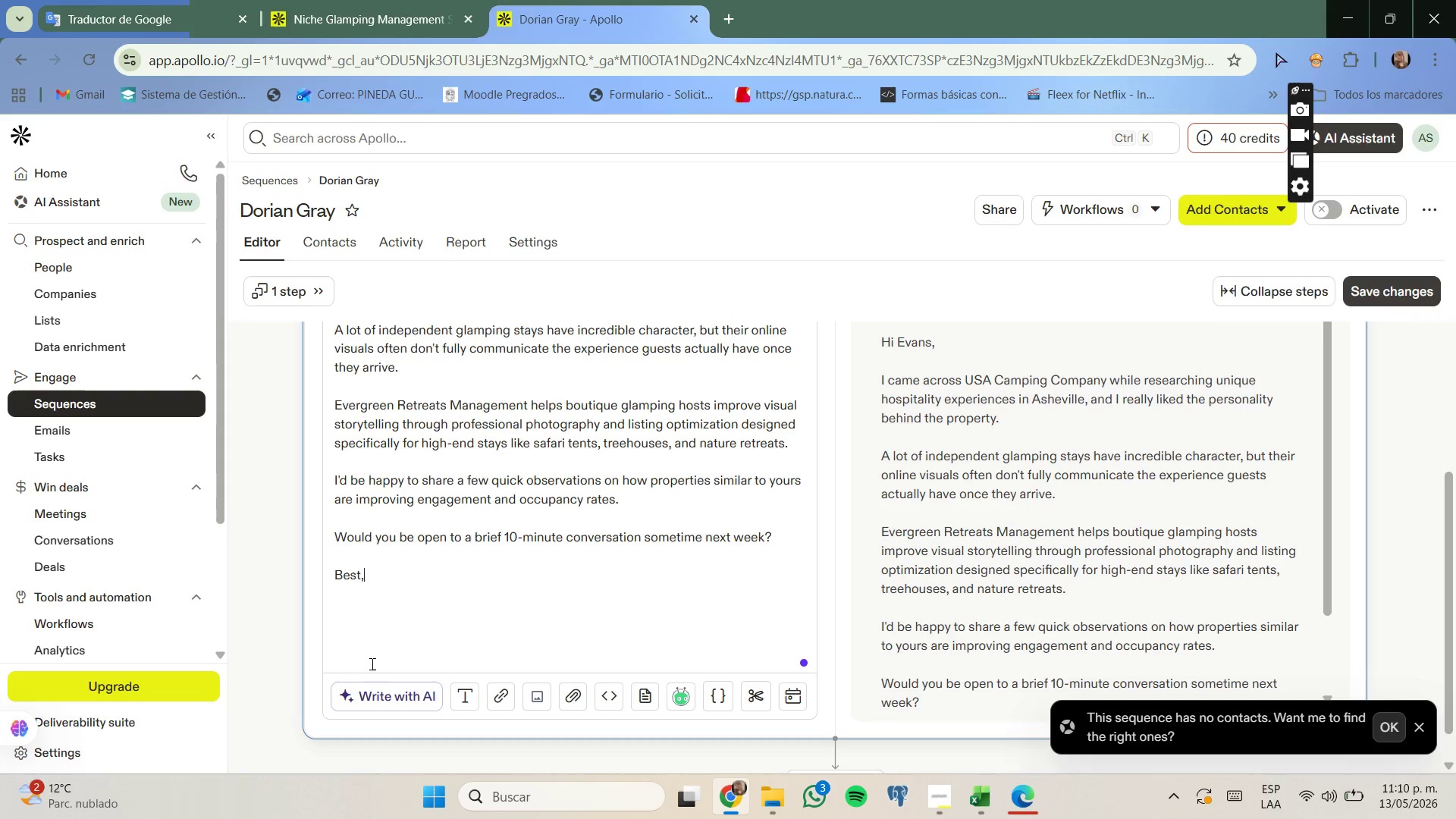 
key(Enter)
 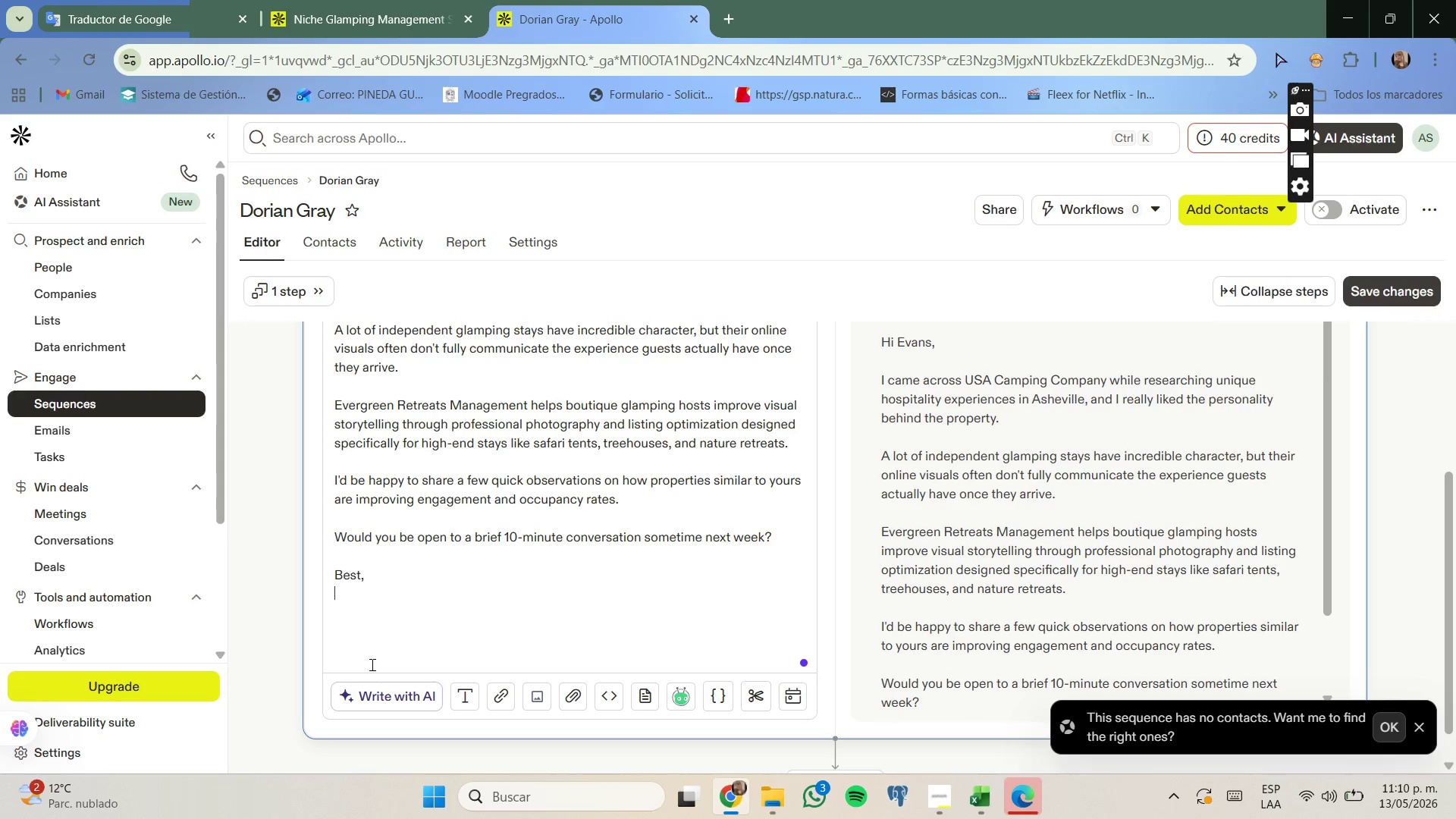 
type(Smith Cooper.)
 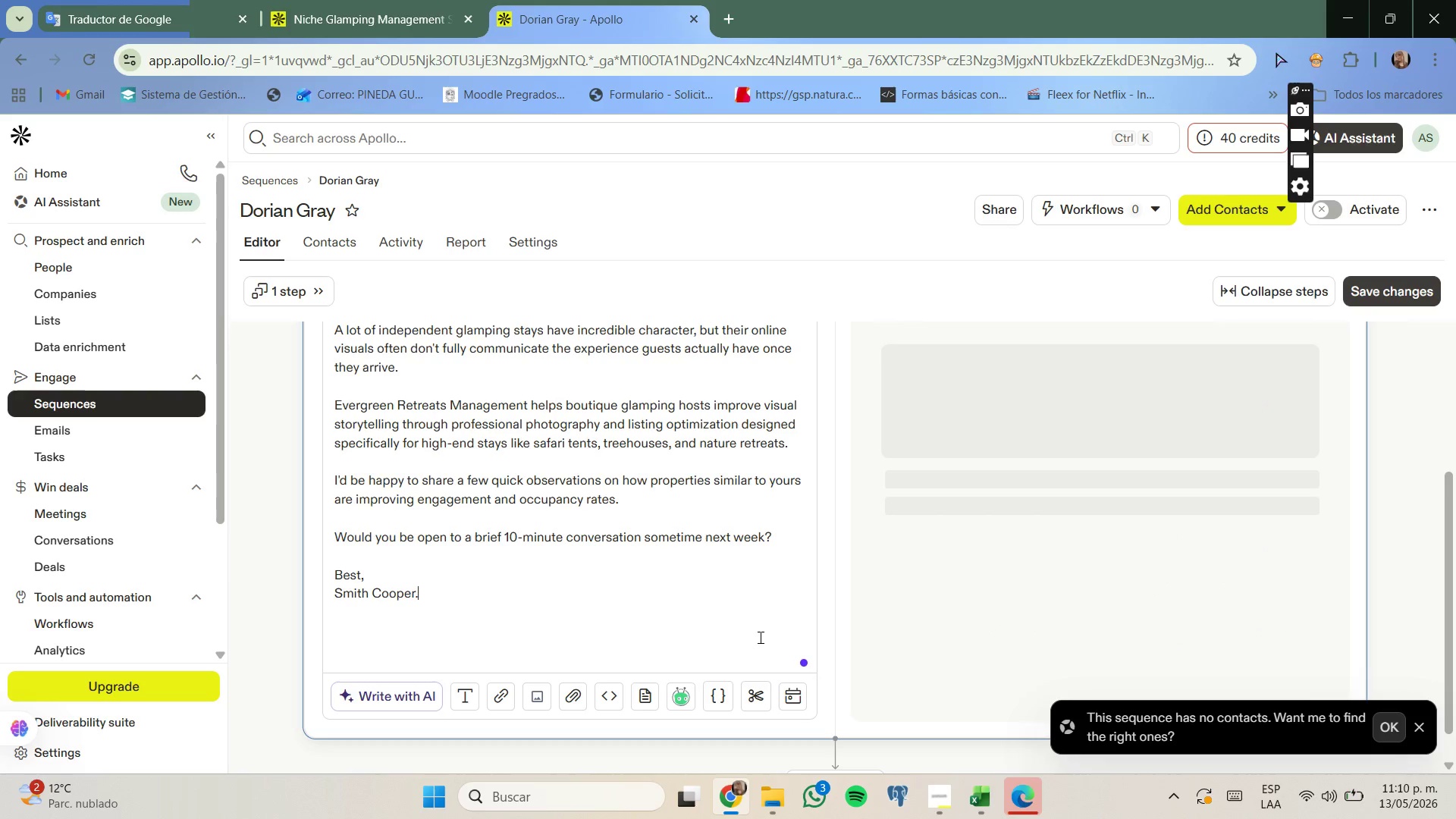 
scroll: coordinate [764, 632], scroll_direction: down, amount: 2.0
 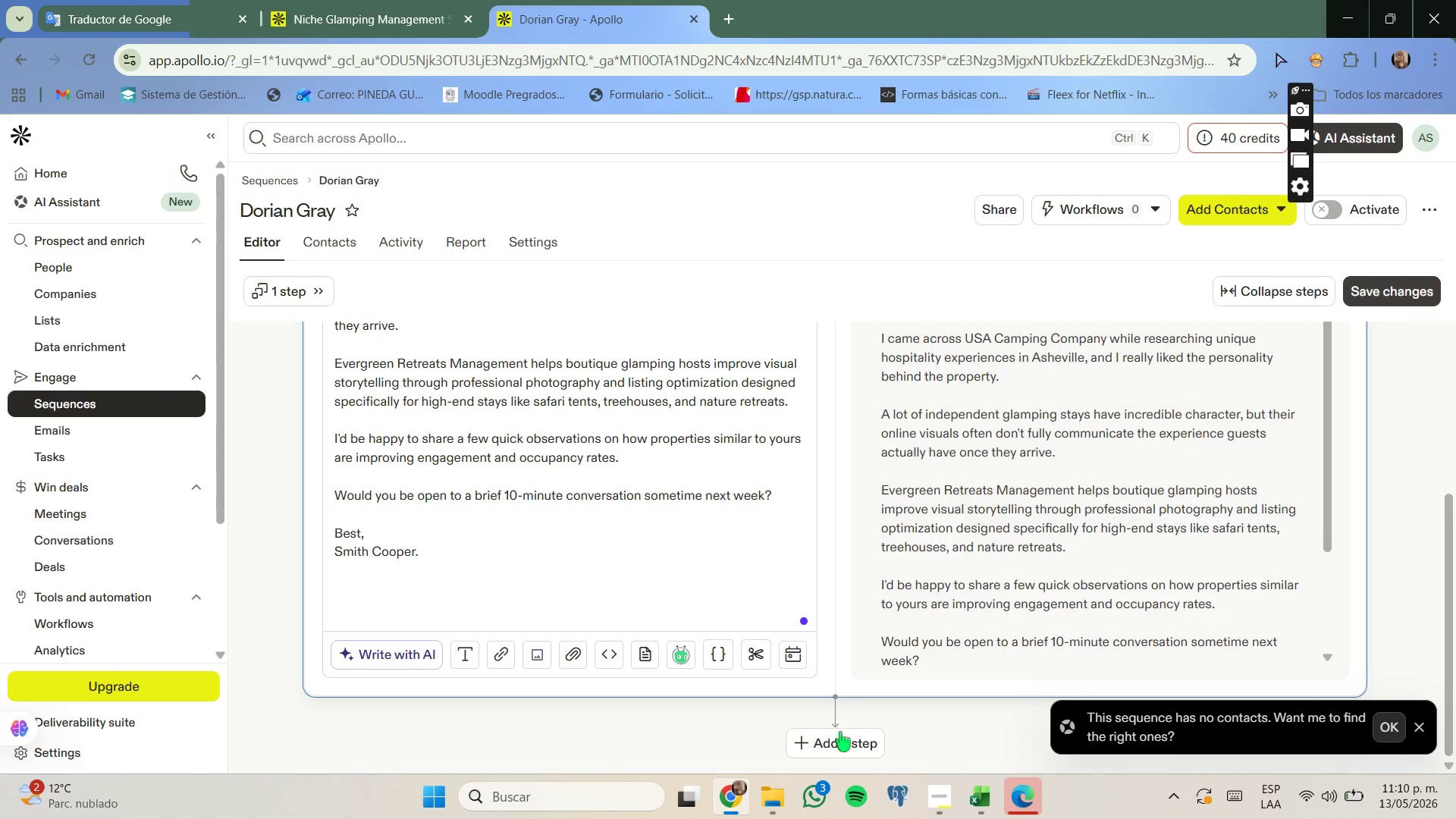 
left_click([840, 736])
 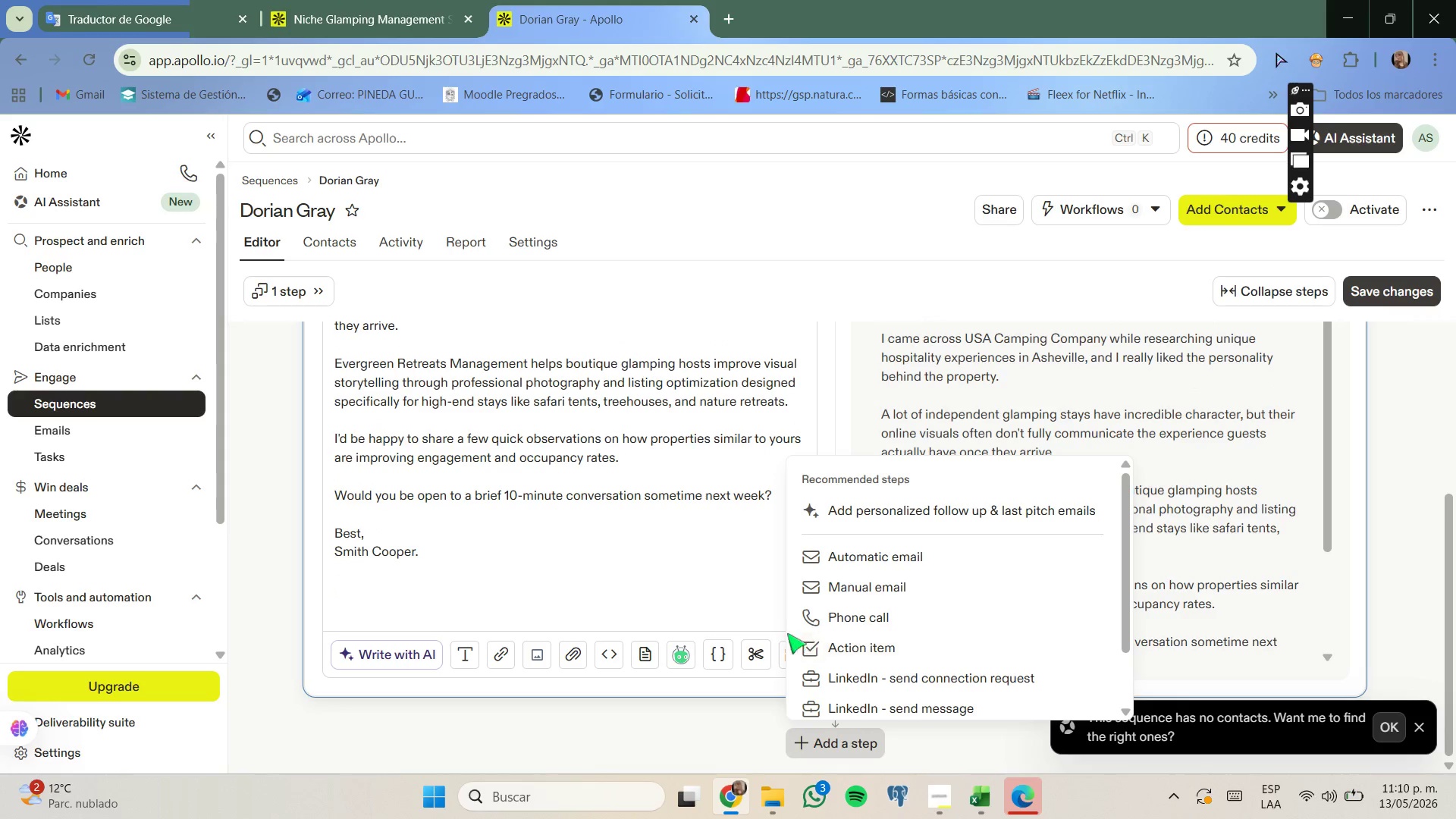 
wait(5.98)
 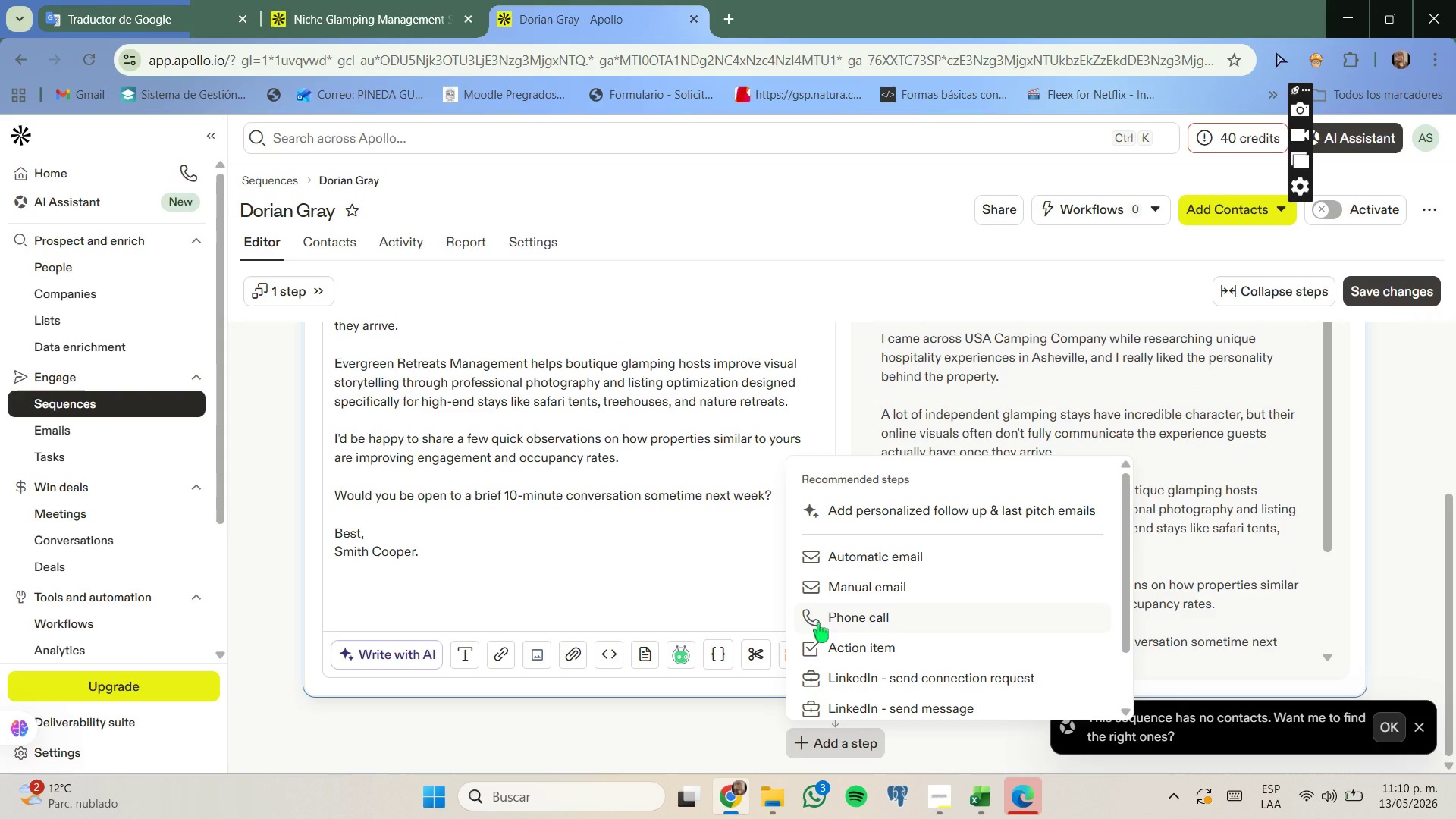 
left_click([829, 592])
 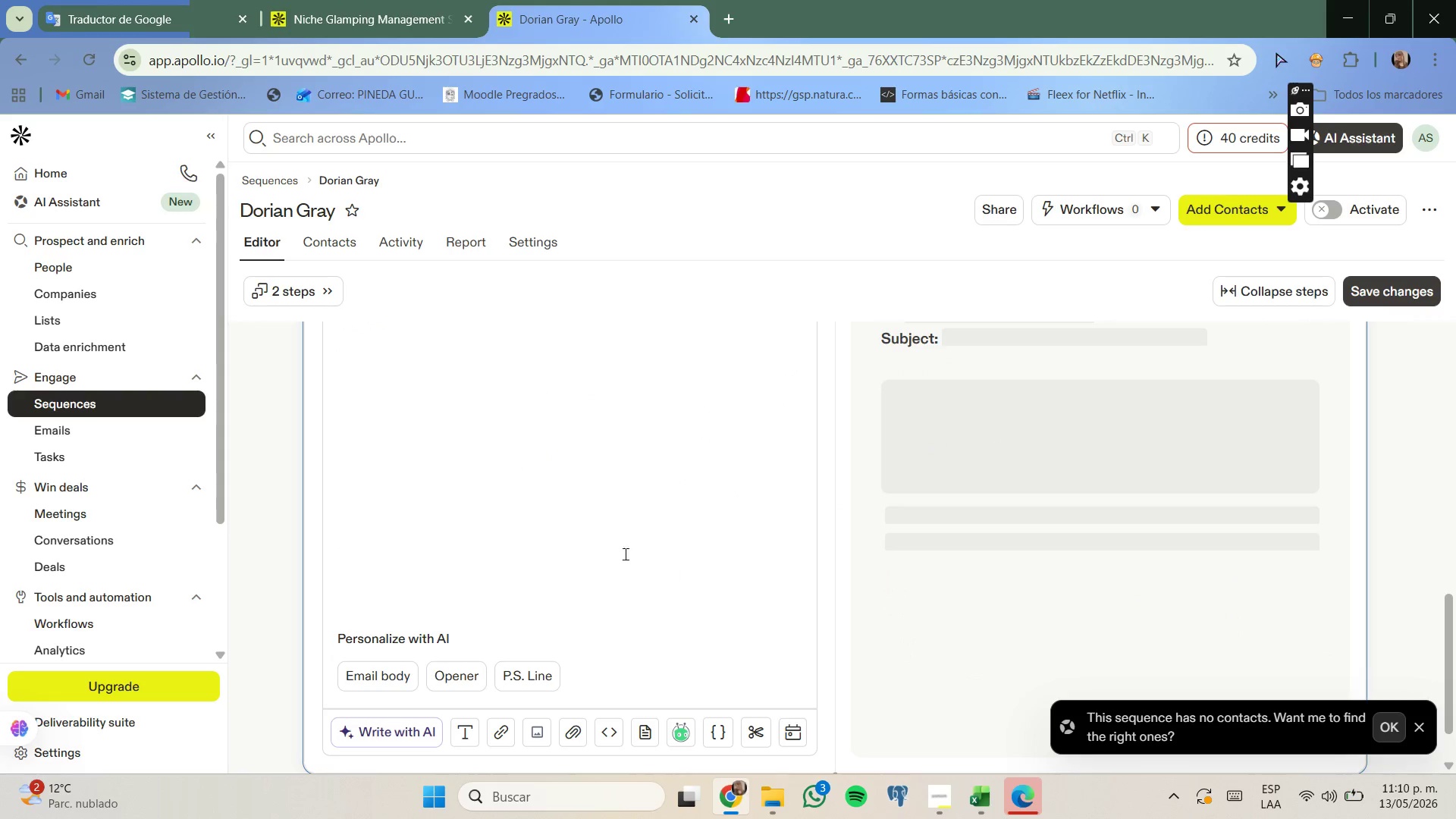 
scroll: coordinate [579, 548], scroll_direction: up, amount: 1.0
 